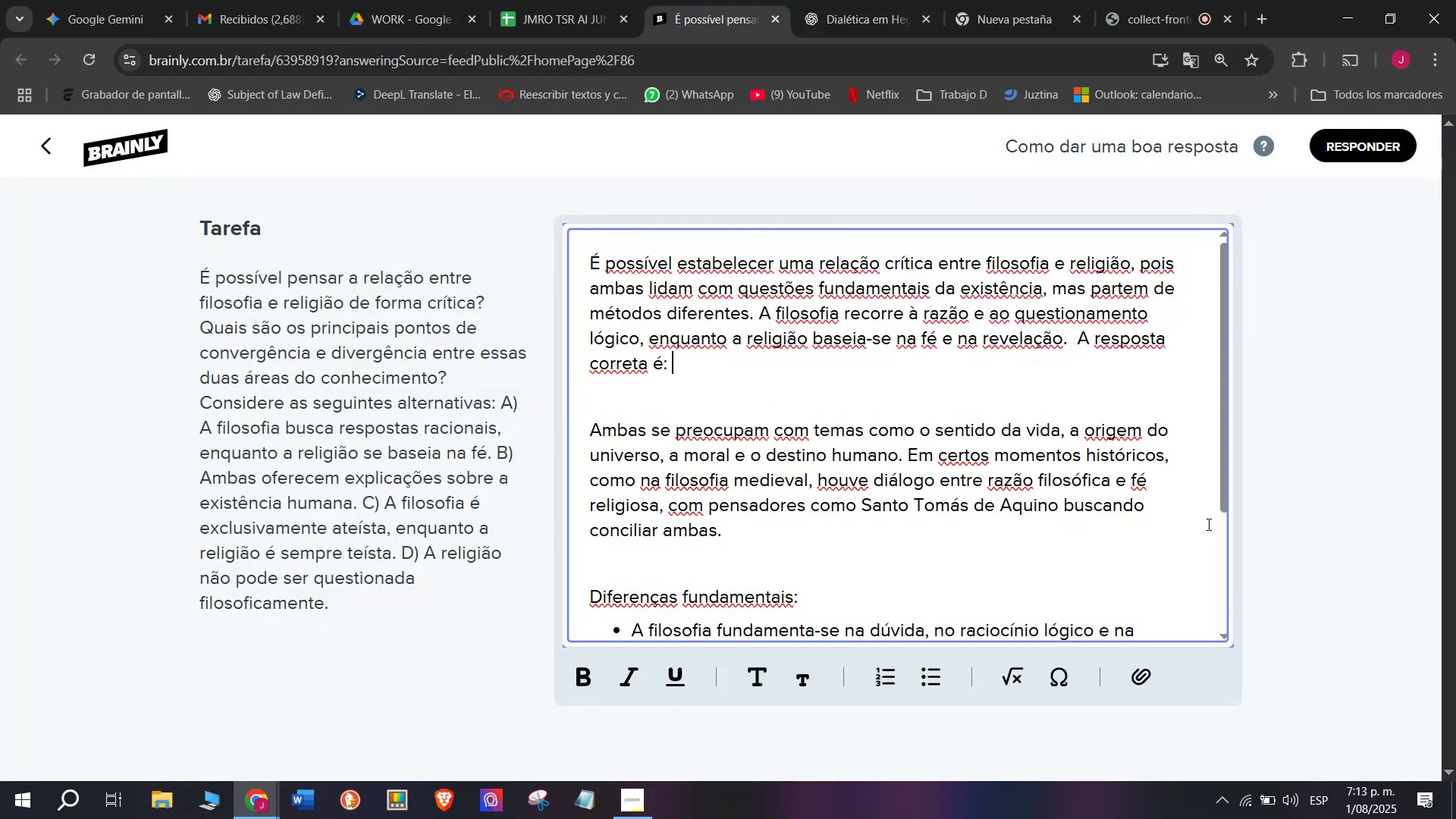 
key(Shift+A)
 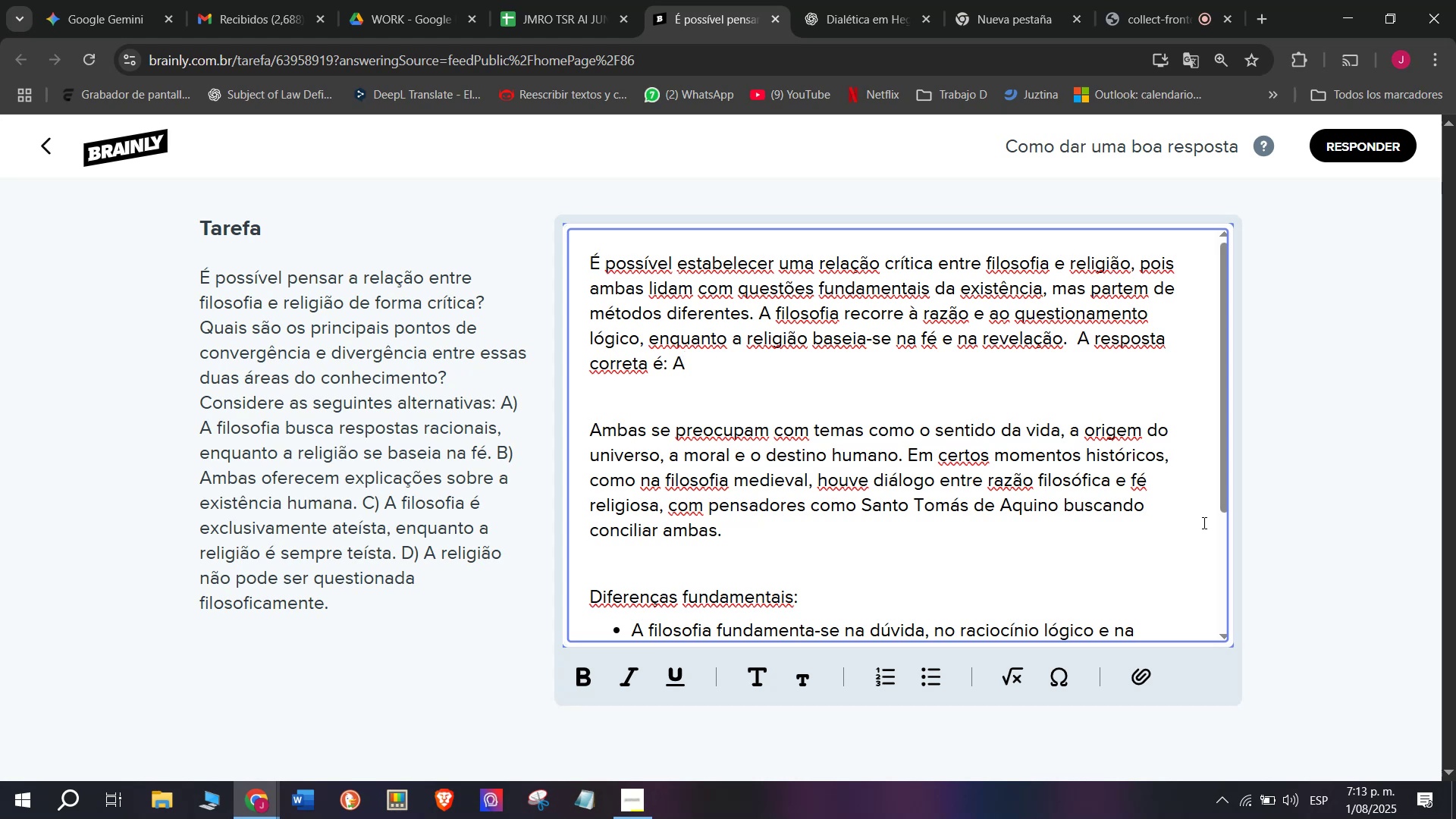 
key(Period)
 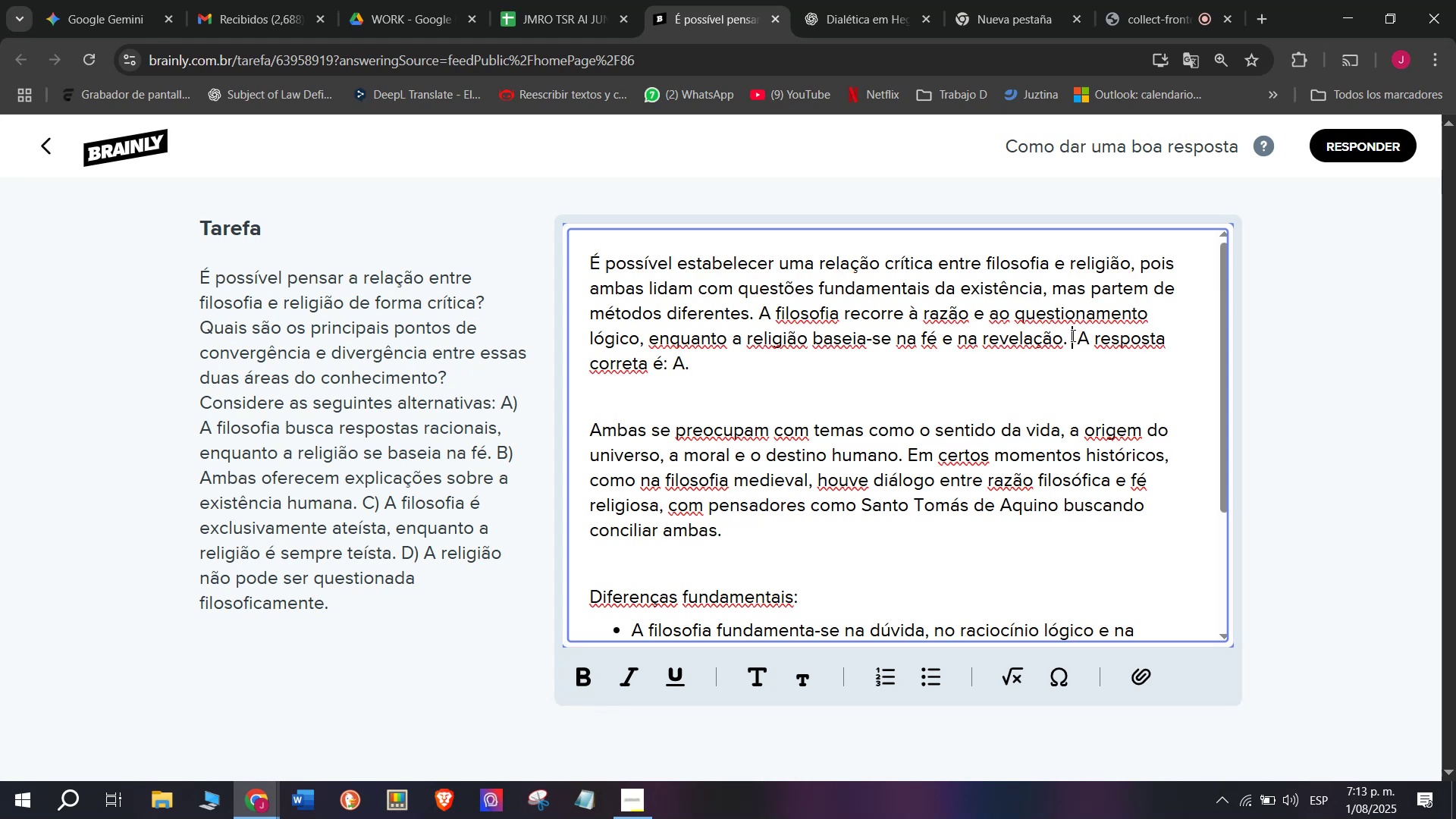 
key(Backspace)
 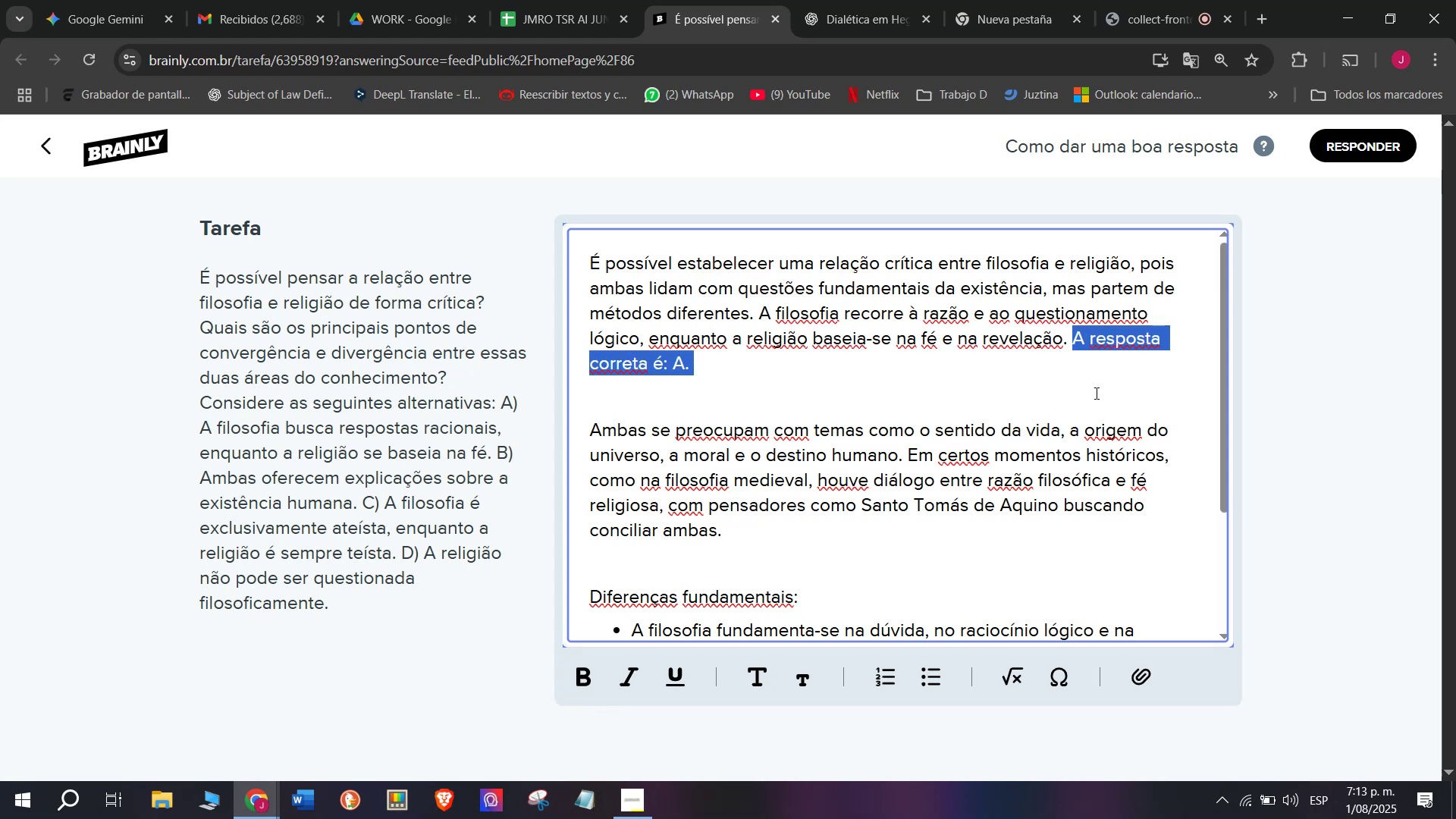 
key(Control+B)
 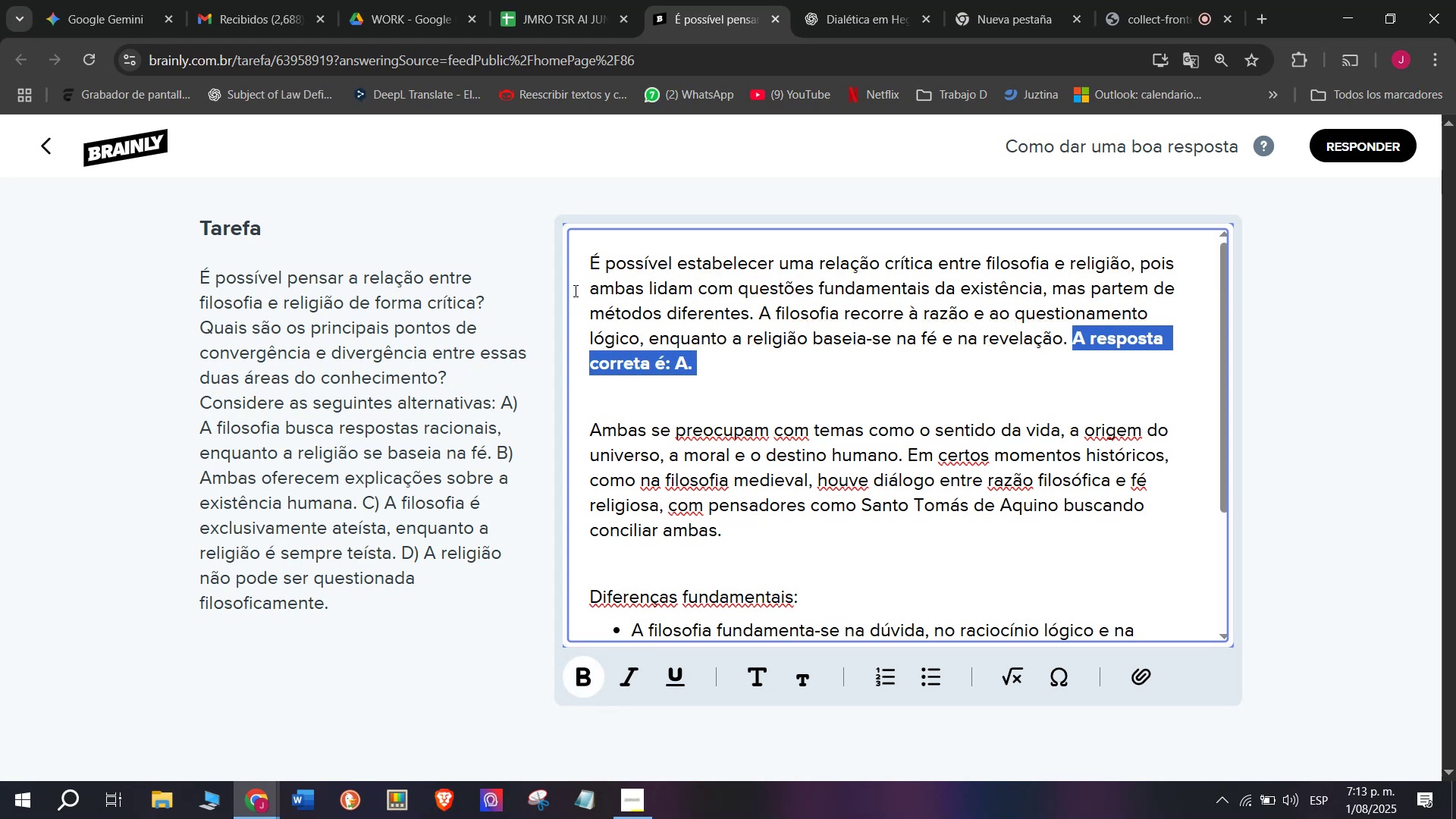 
left_click([670, 275])
 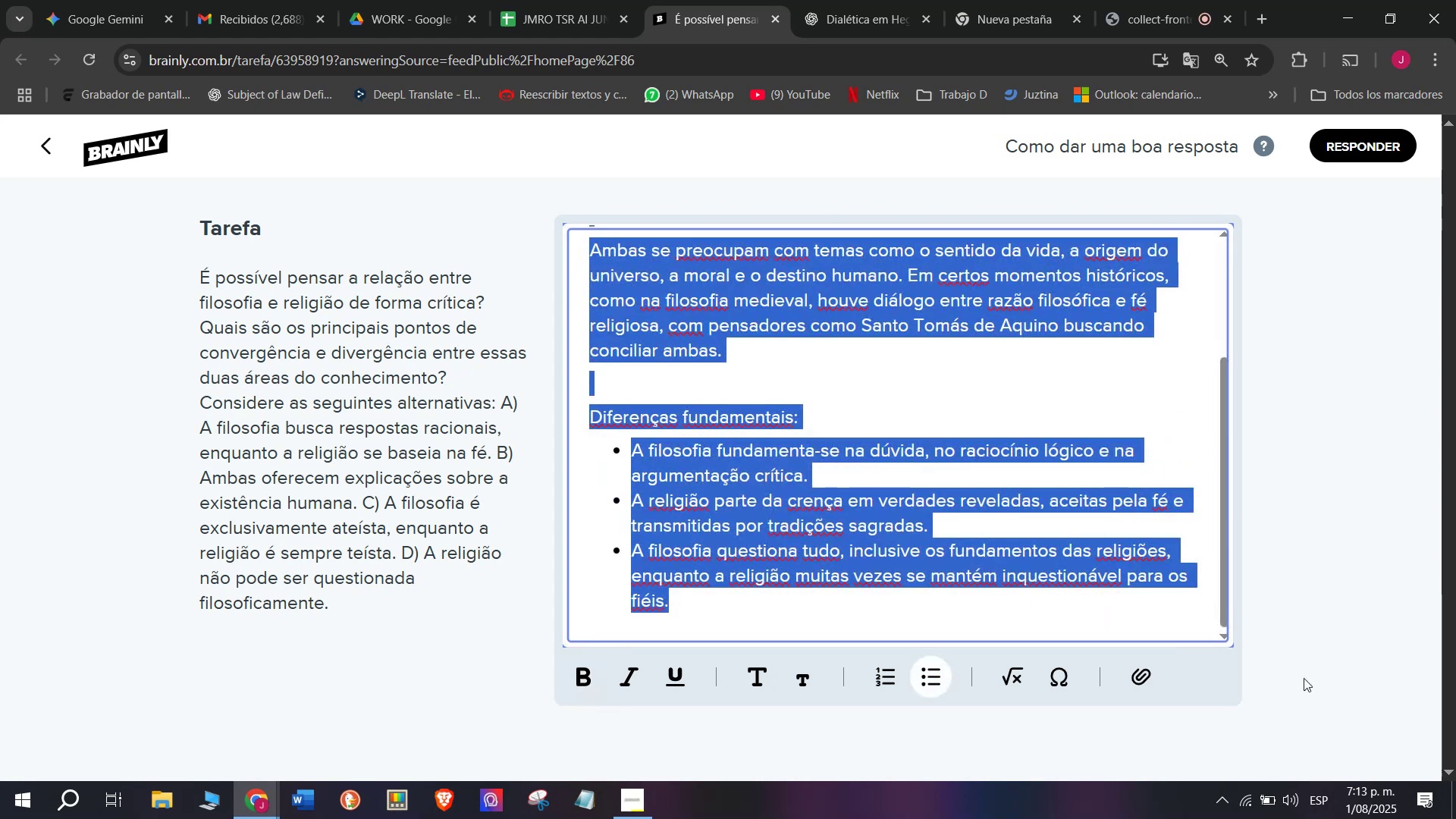 
key(Control+C)
 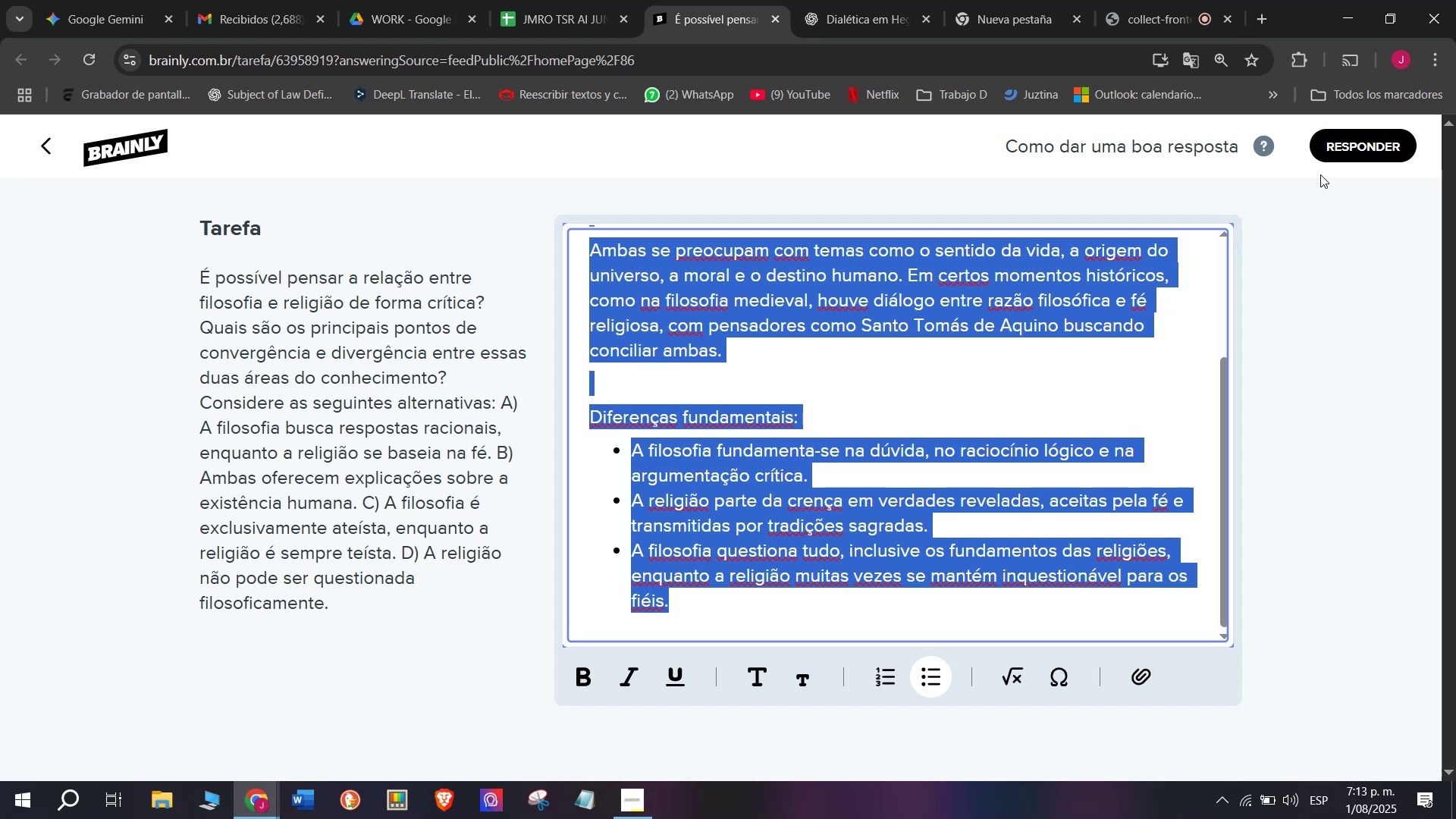 
left_click([1335, 139])
 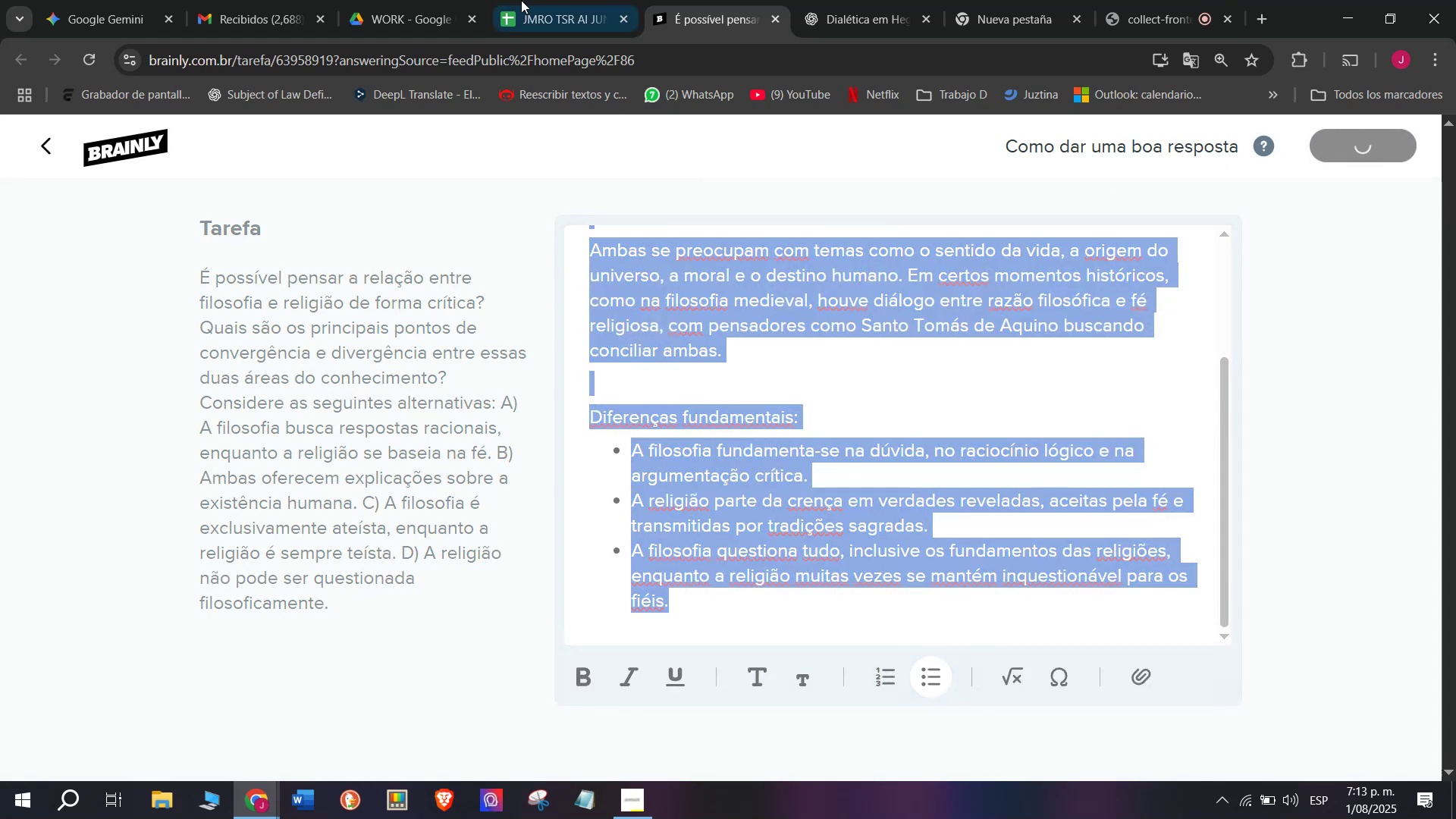 
left_click([566, 0])
 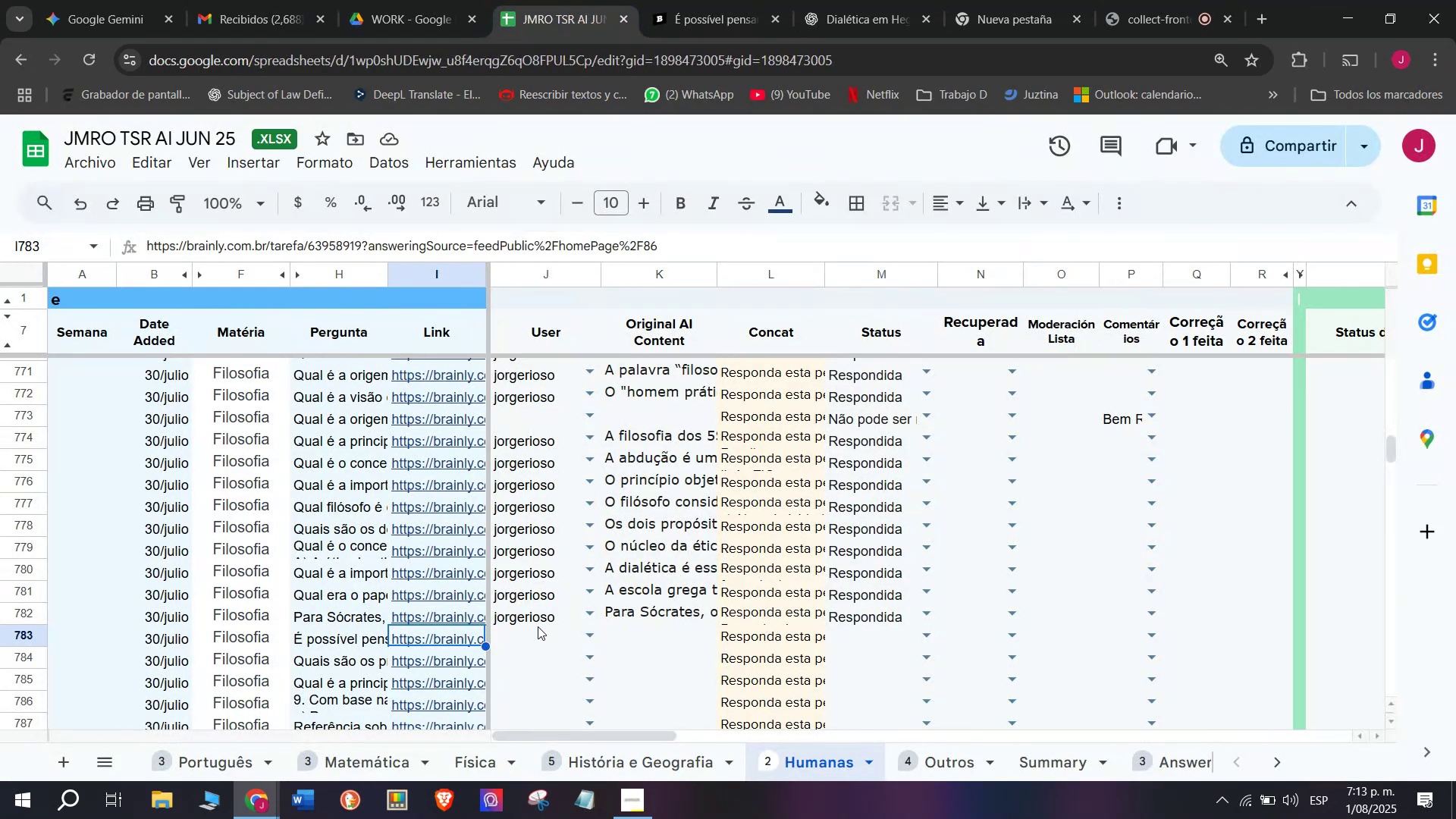 
left_click([531, 639])
 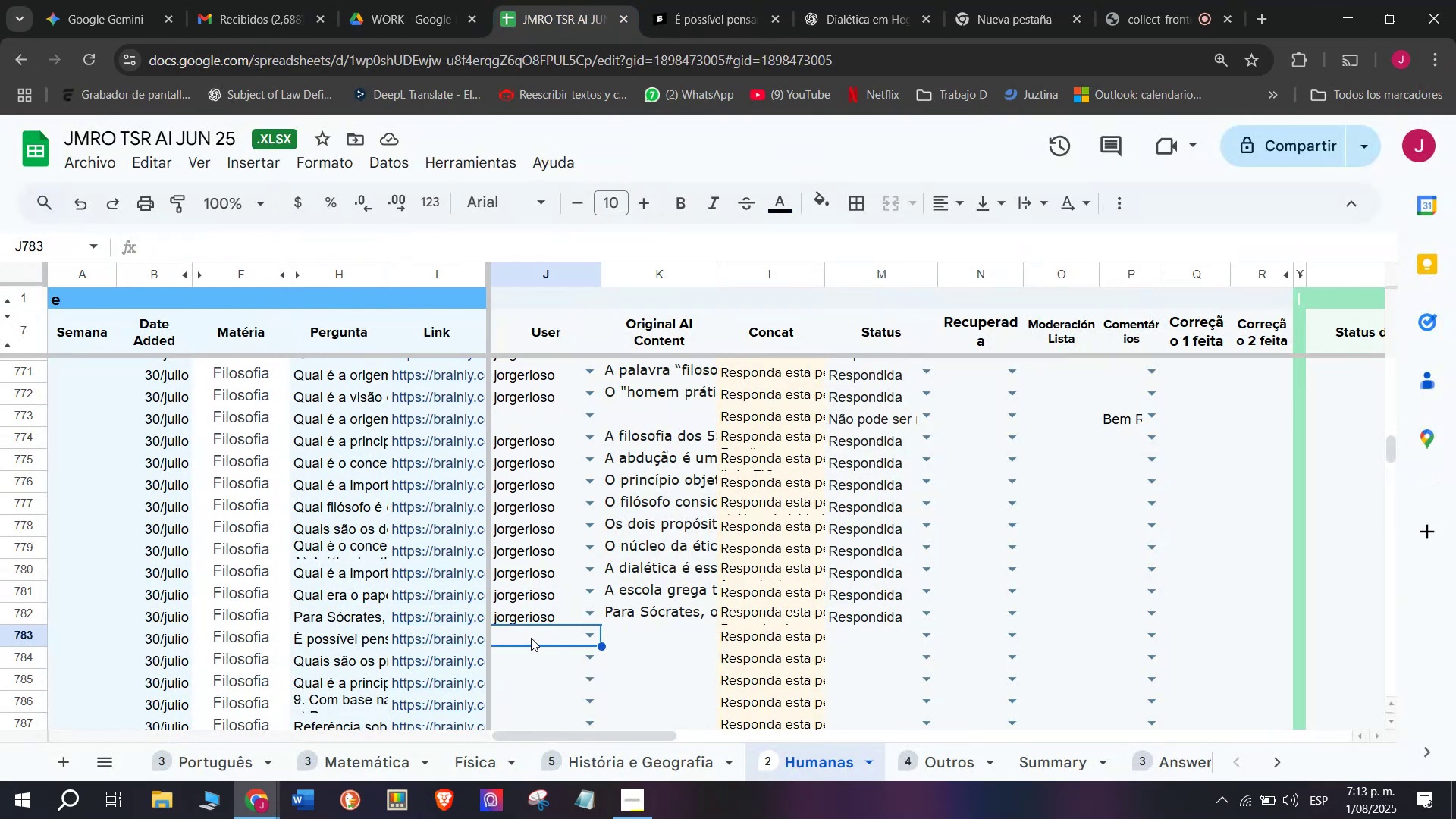 
key(J)
 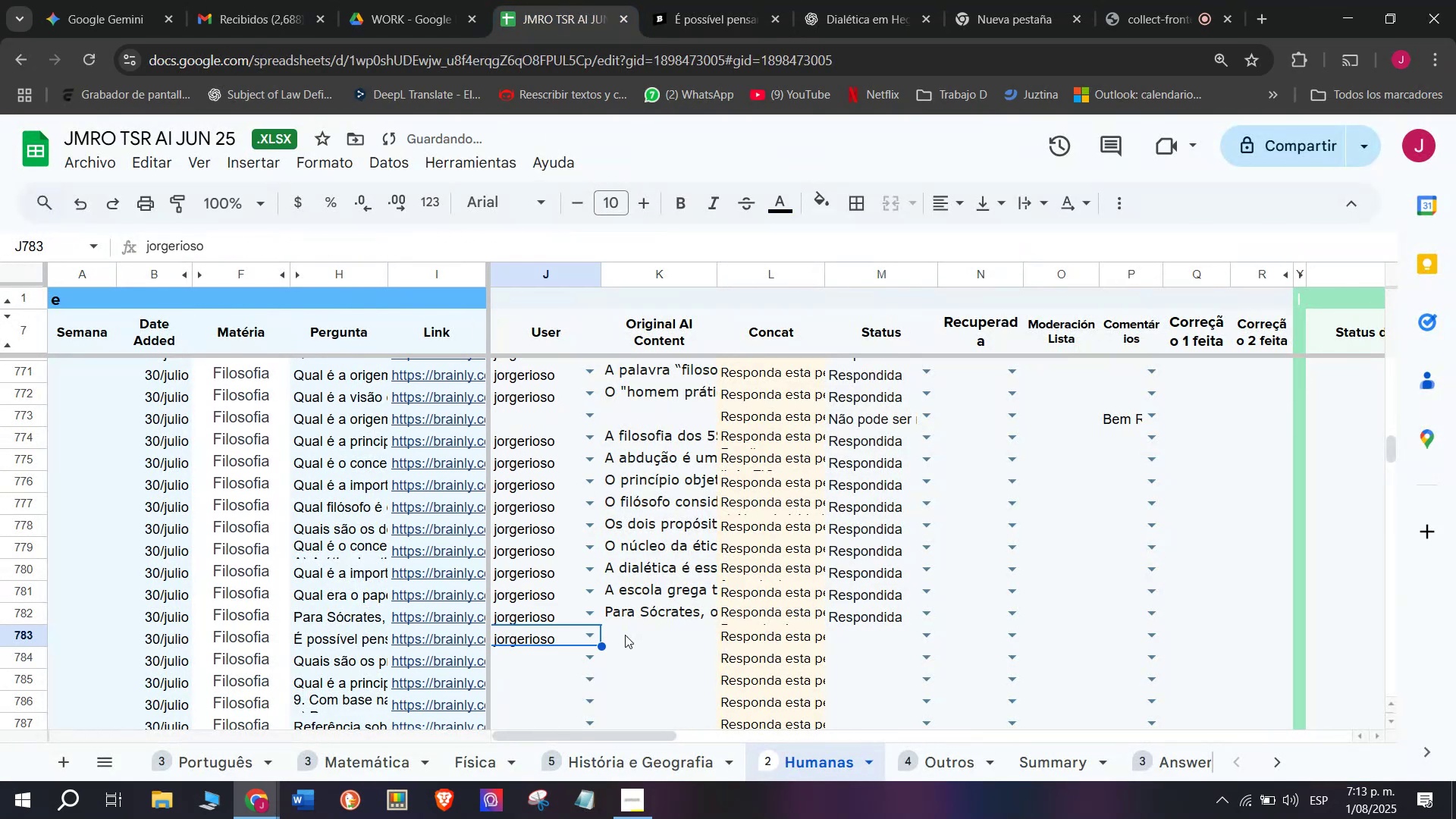 
double_click([631, 637])
 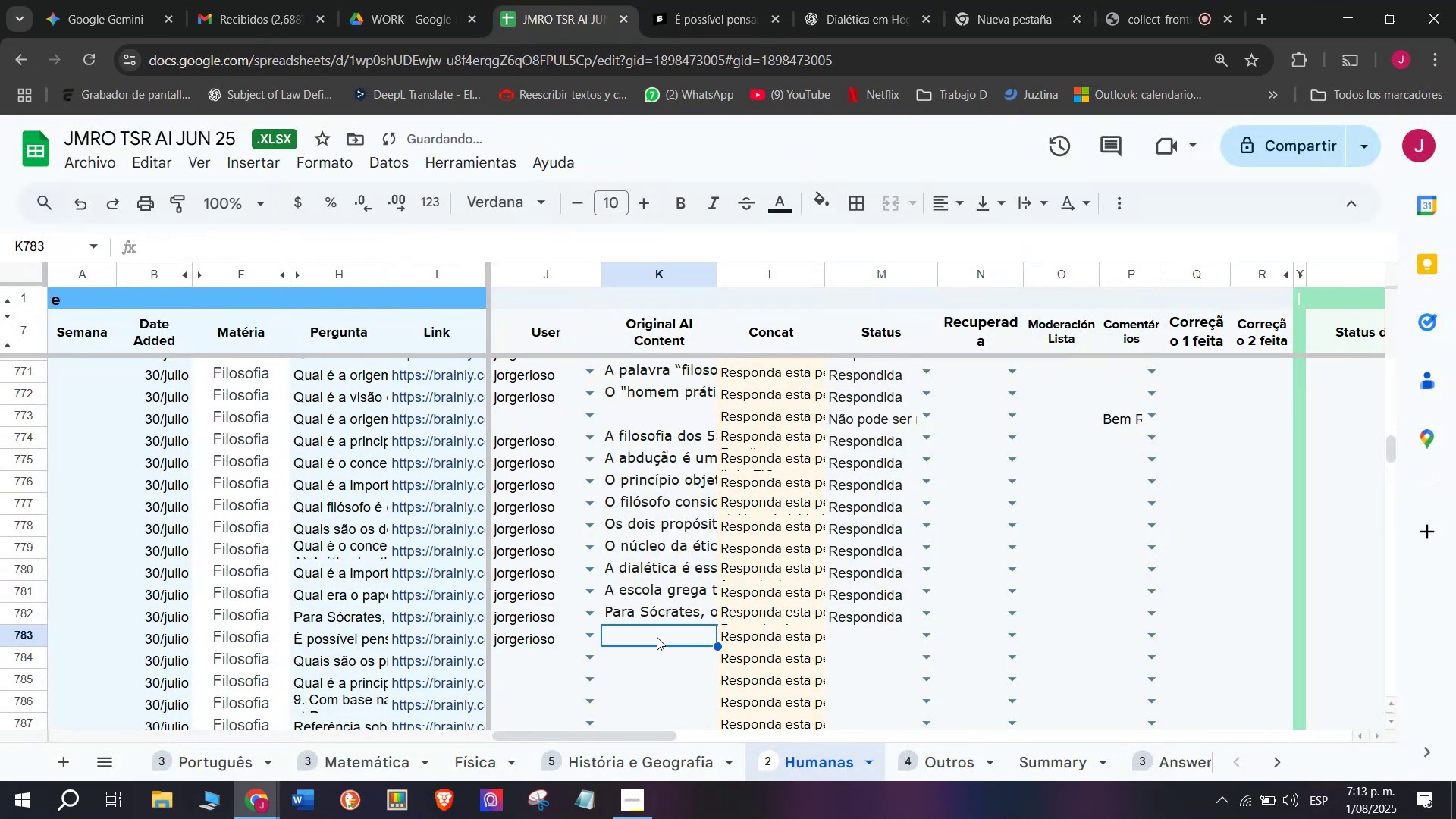 
double_click([657, 636])
 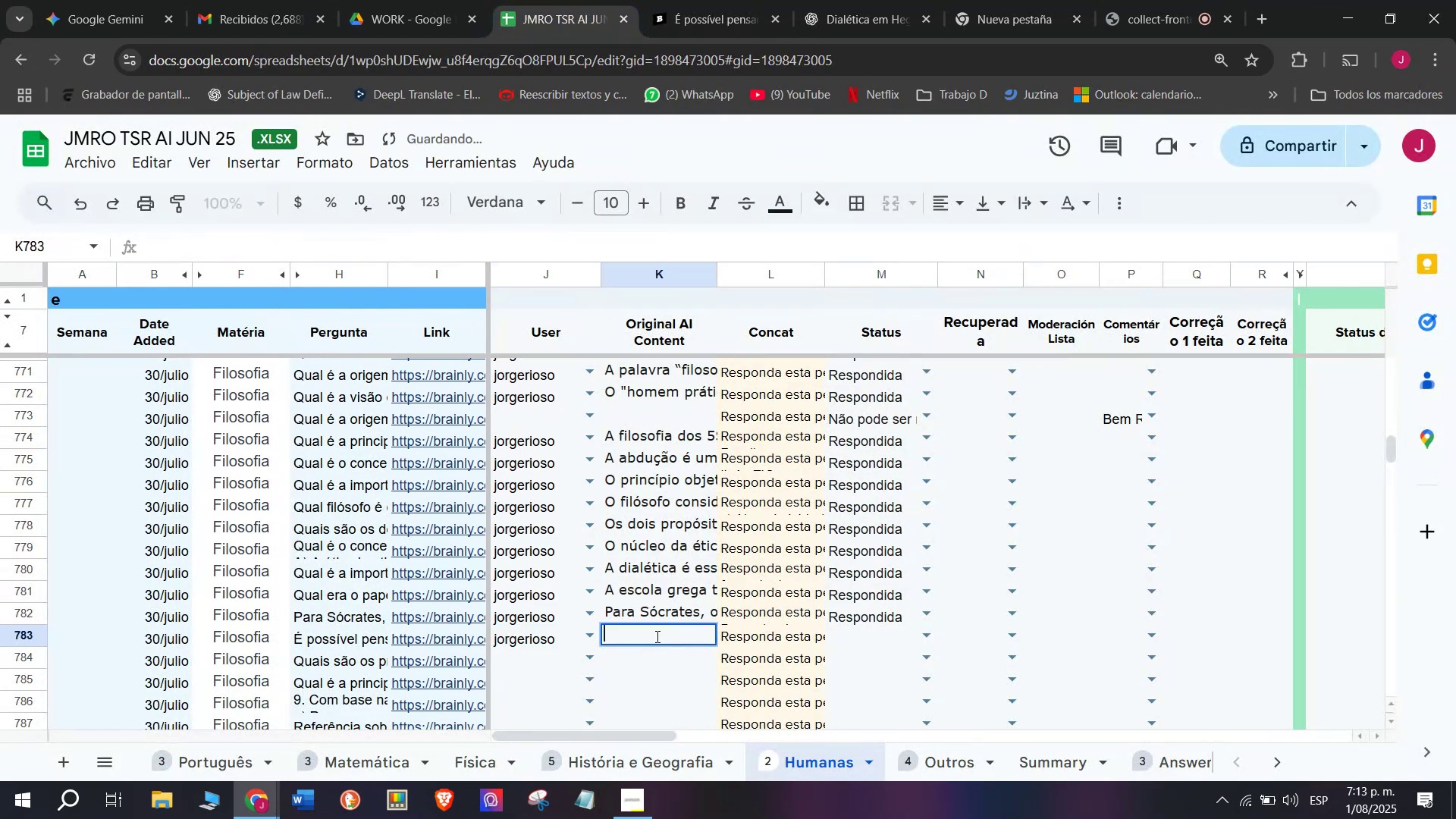 
key(Control+V)
 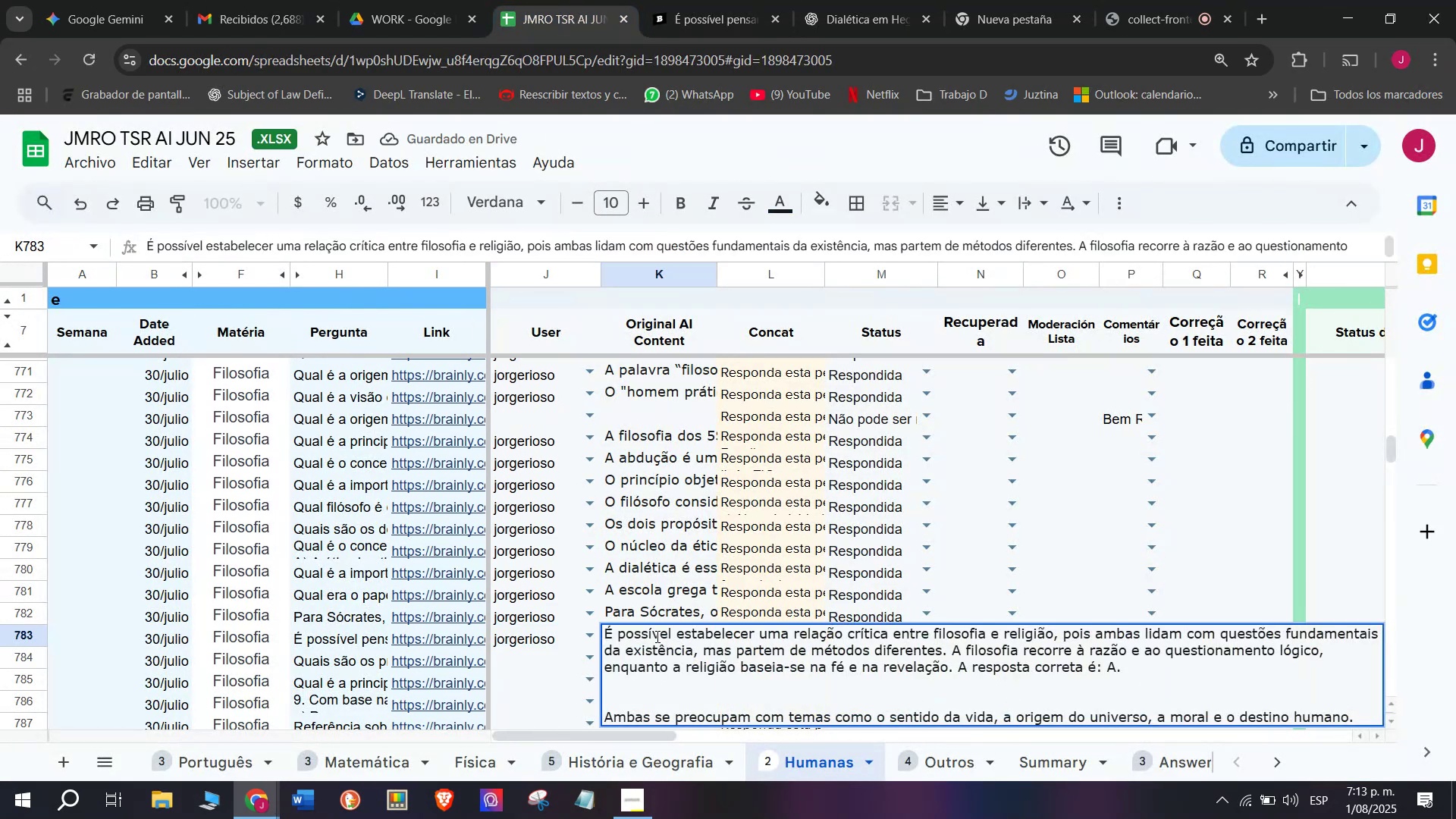 
key(Enter)
 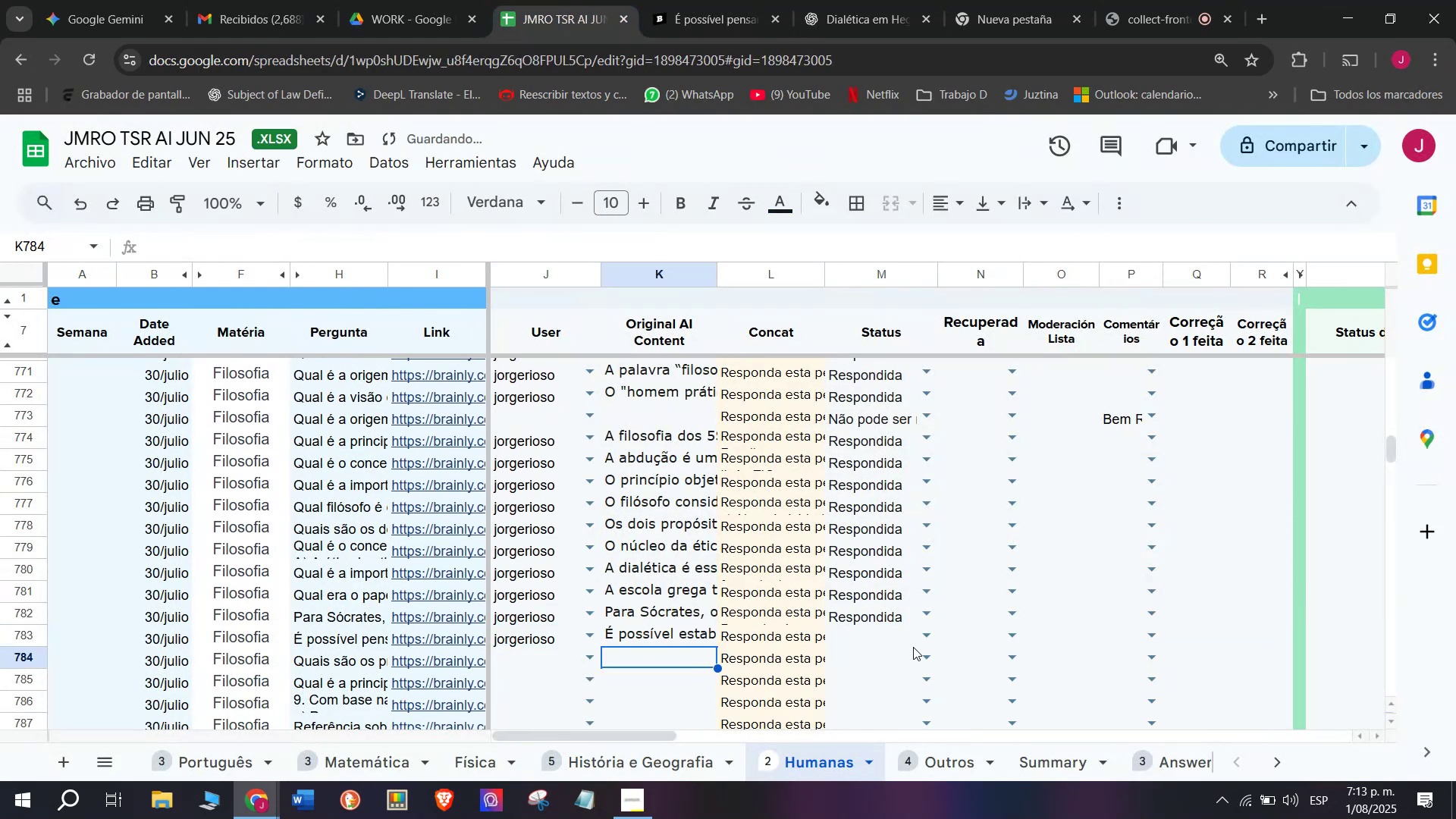 
left_click([924, 648])
 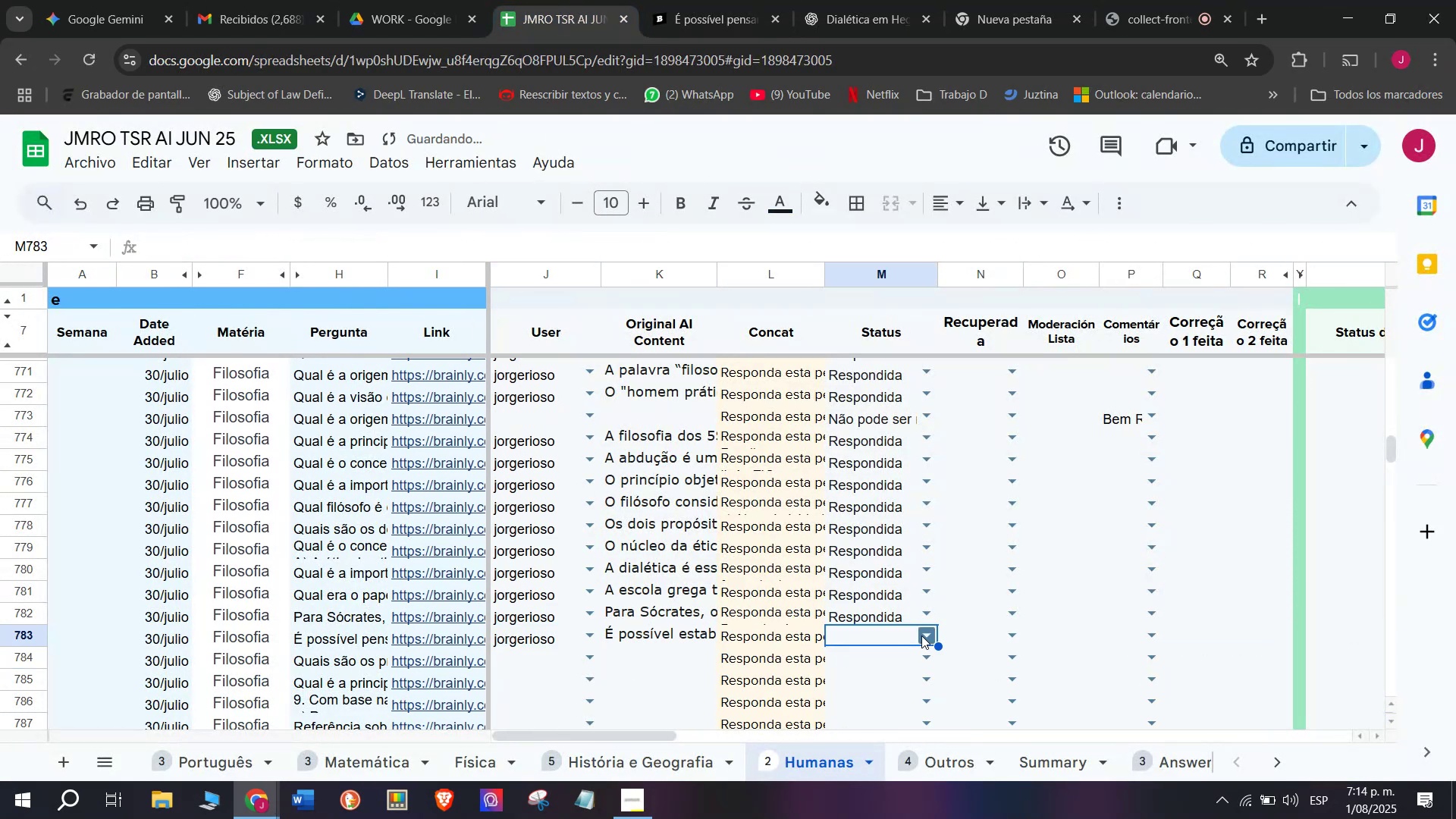 
left_click([924, 631])
 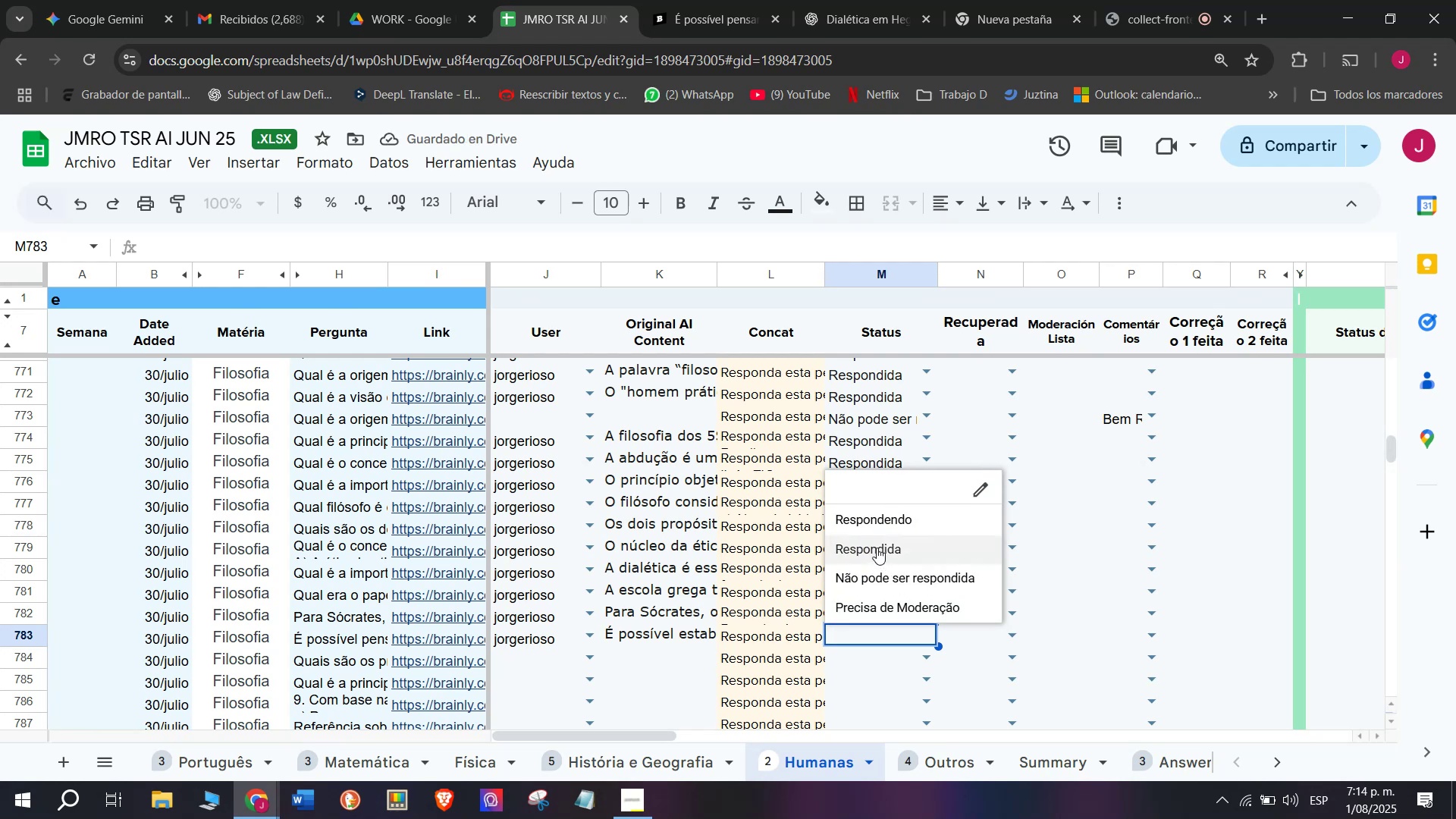 
left_click([877, 545])
 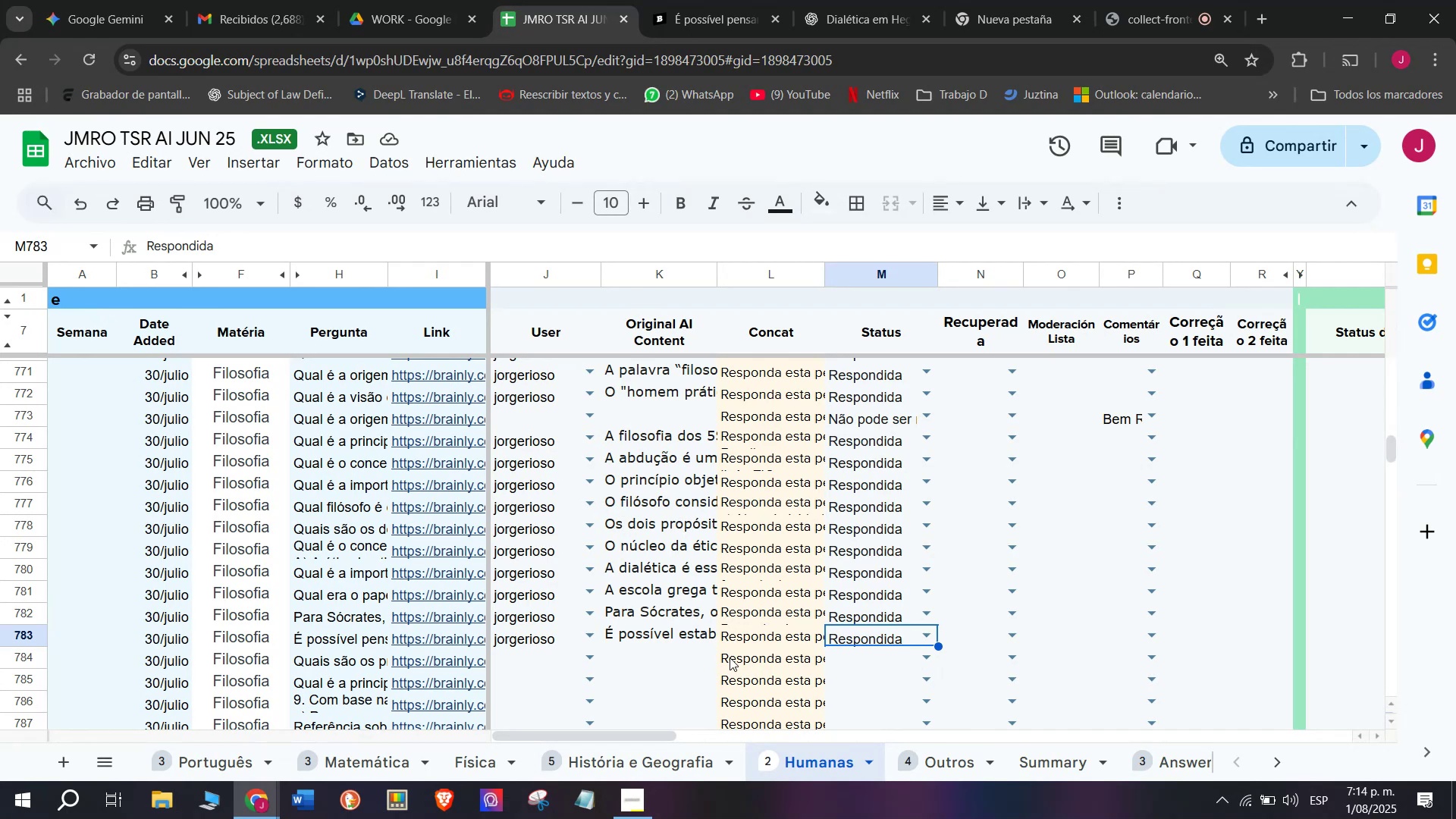 
wait(16.44)
 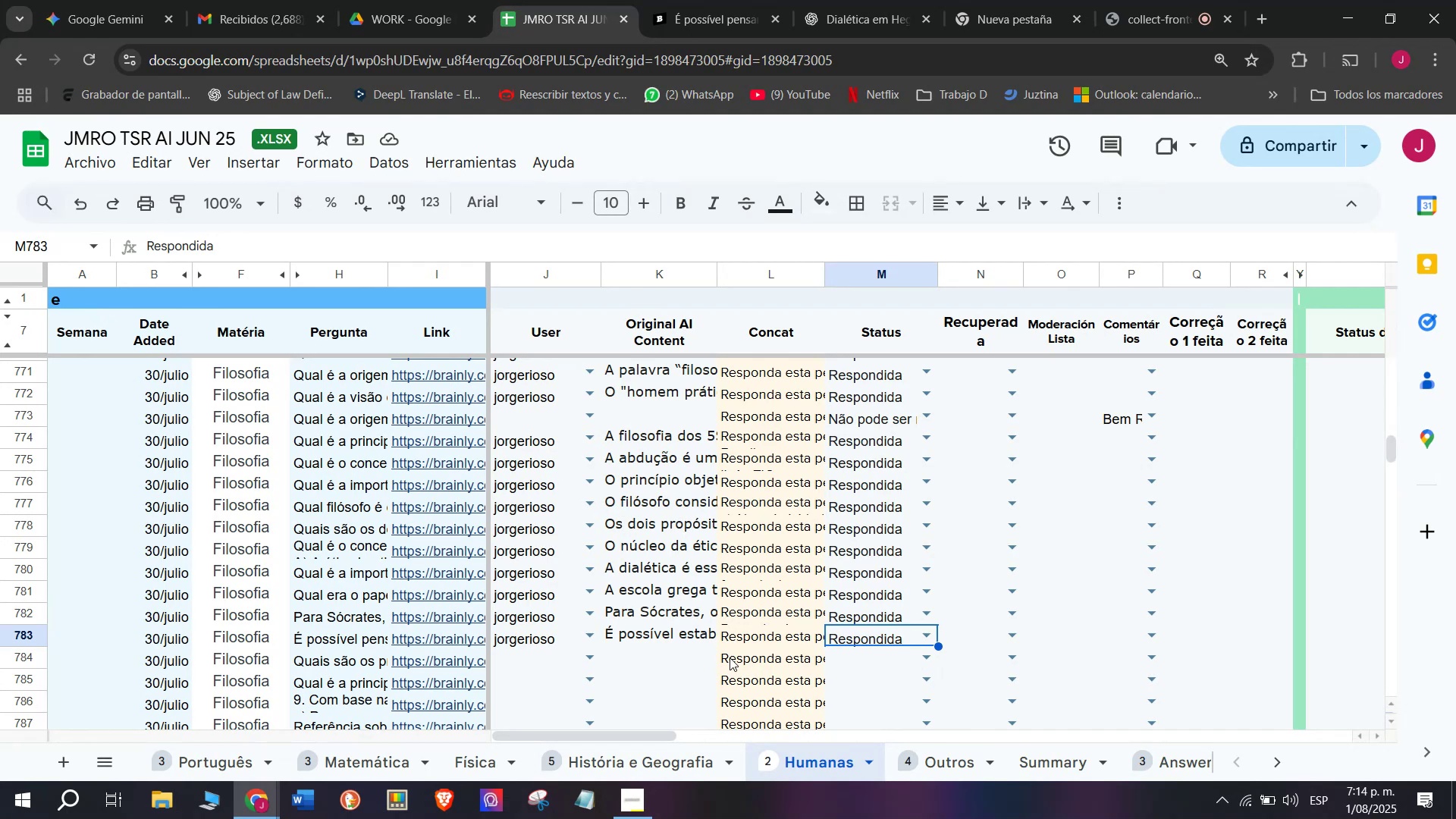 
left_click([478, 657])
 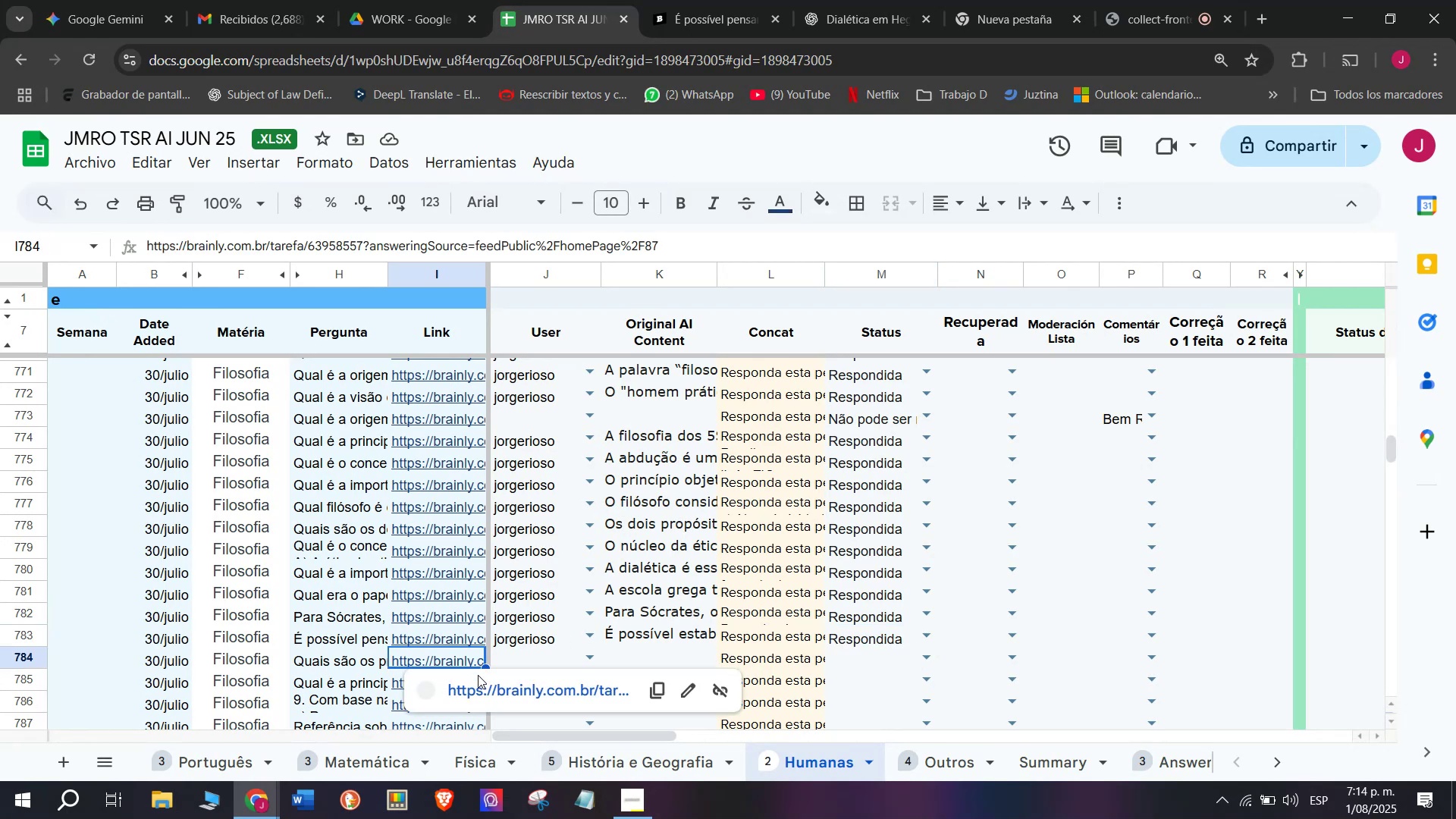 
left_click([478, 683])
 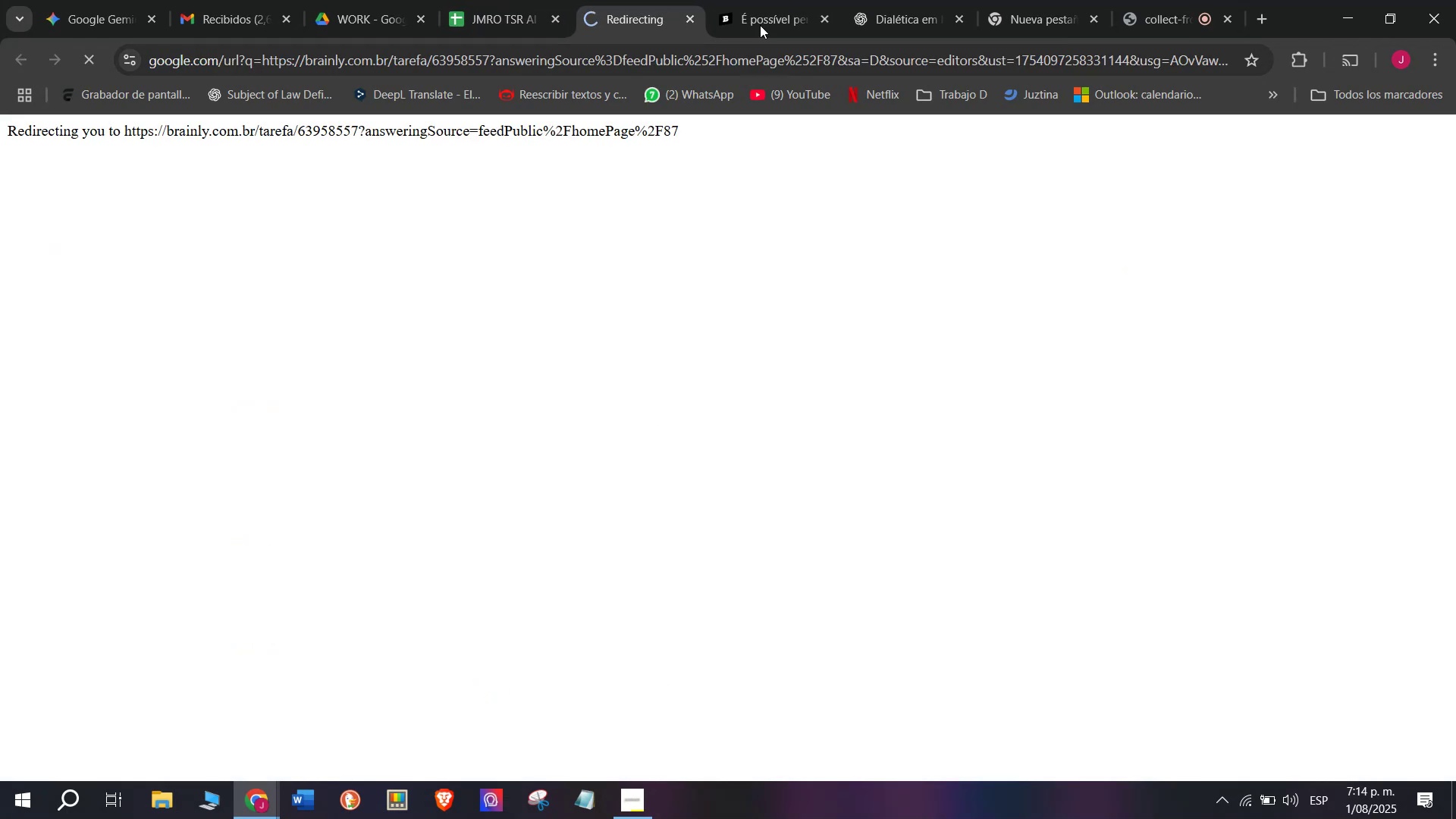 
left_click([786, 0])
 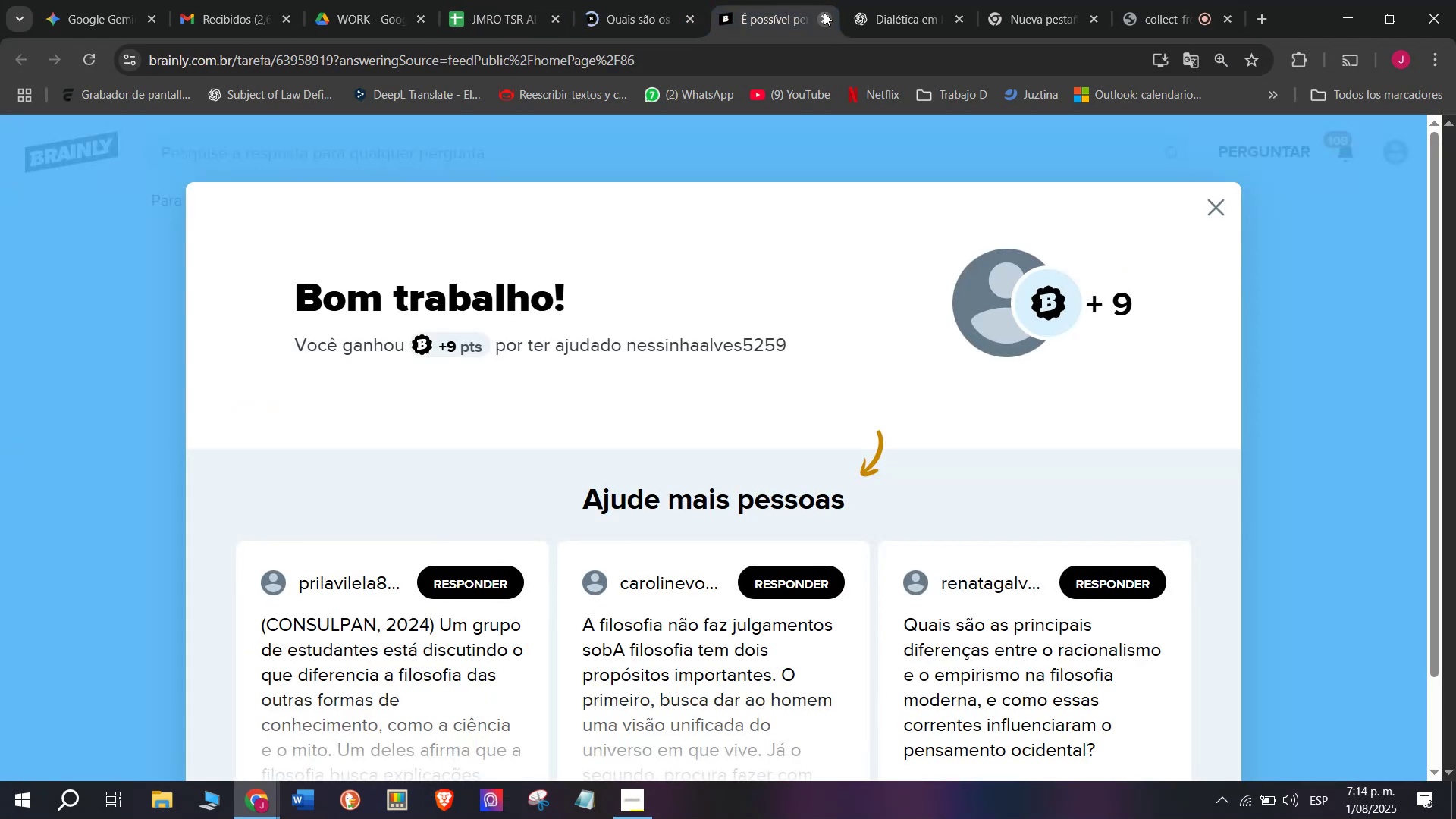 
double_click([626, 0])
 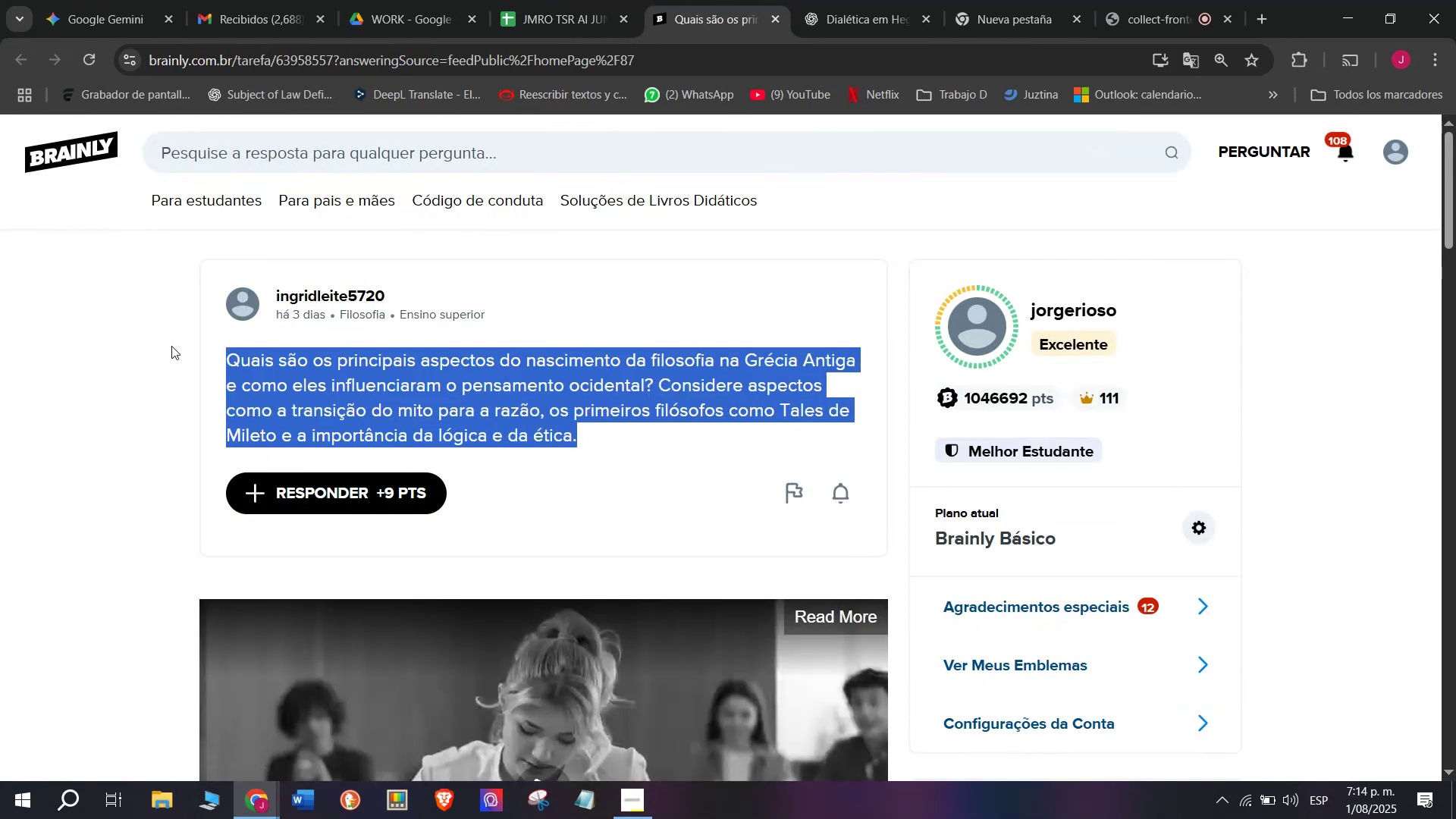 
key(Control+C)
 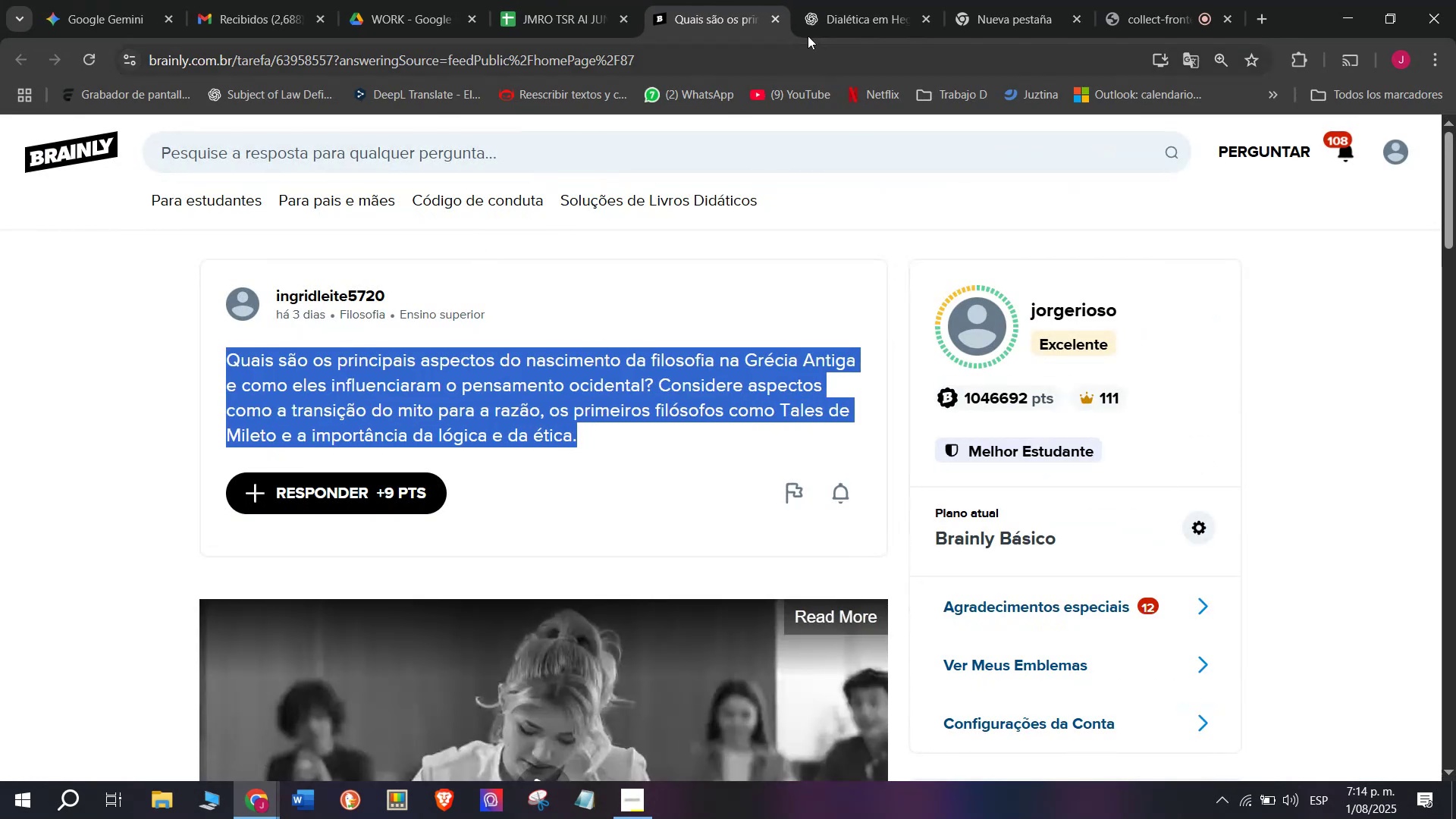 
left_click([861, 0])
 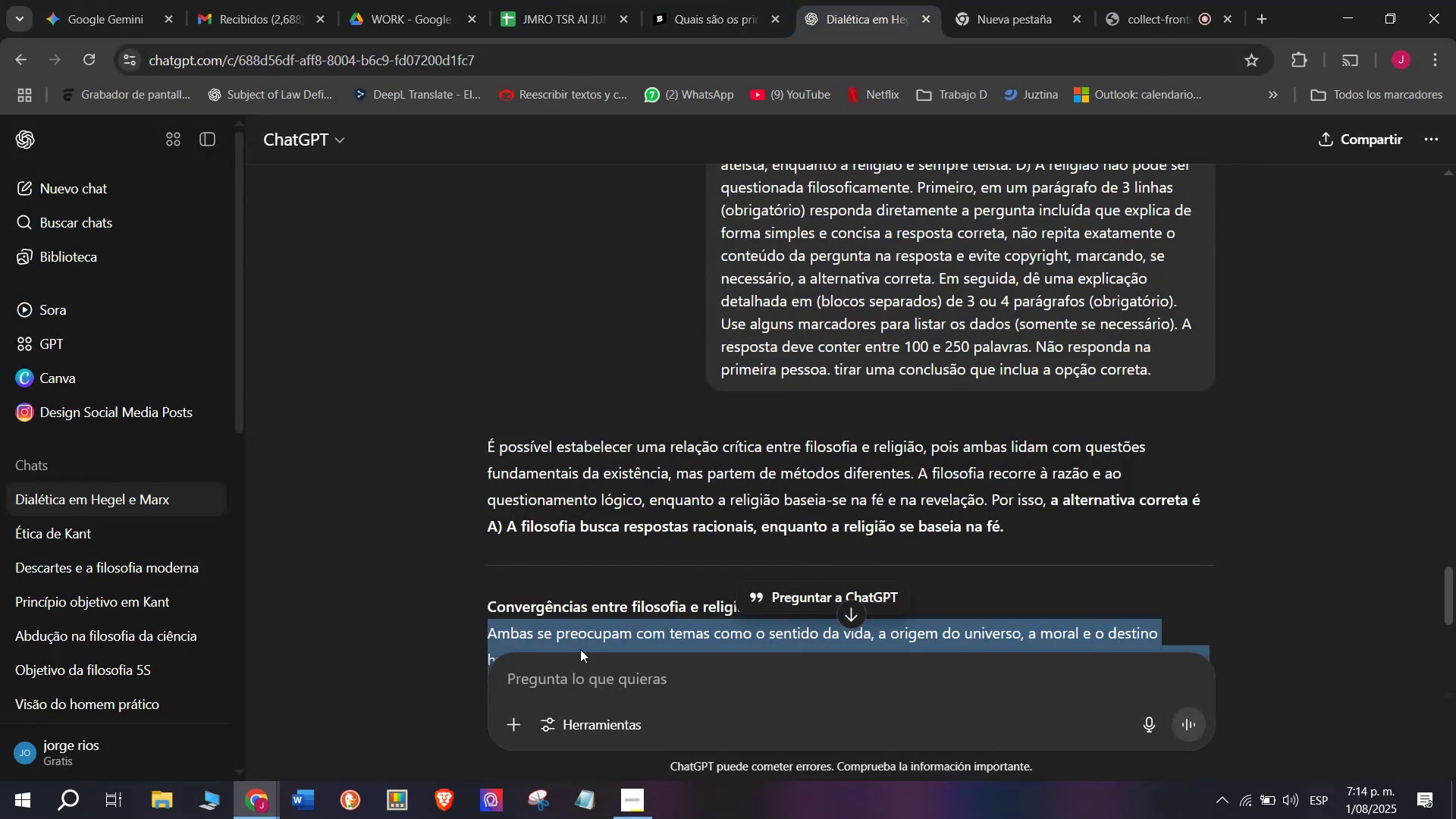 
left_click([566, 676])
 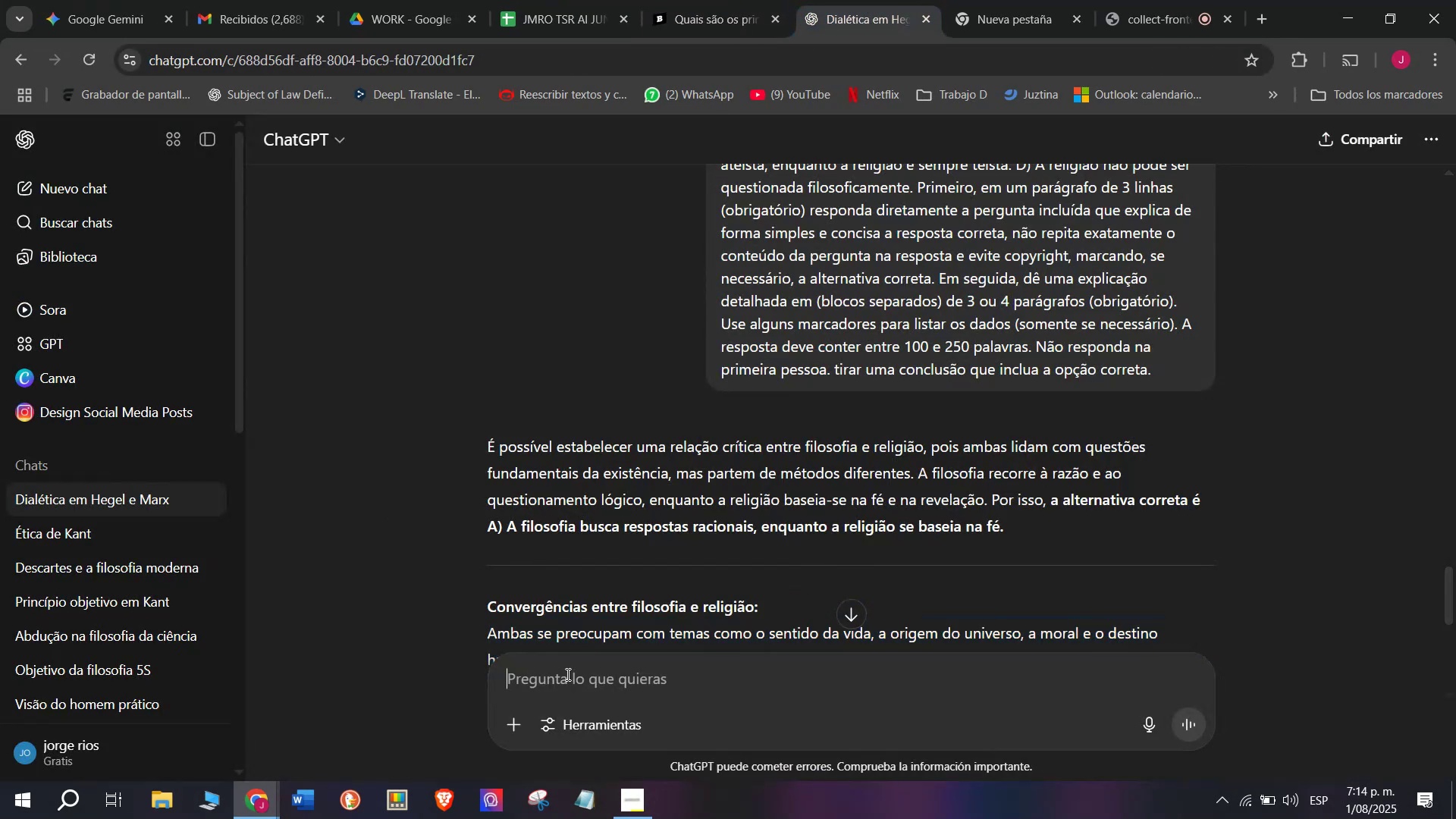 
key(Meta+MetaLeft)
 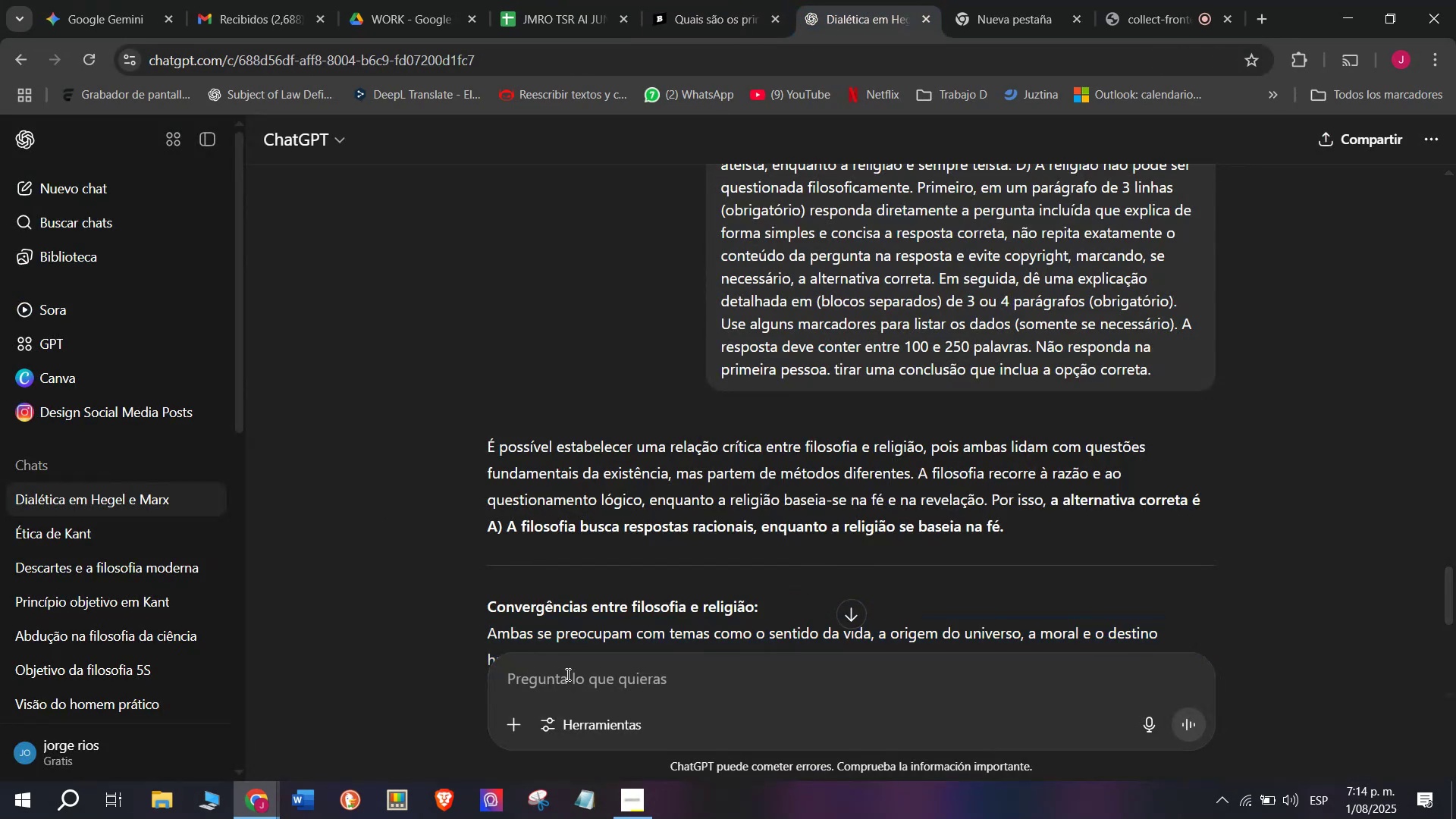 
key(Meta+V)
 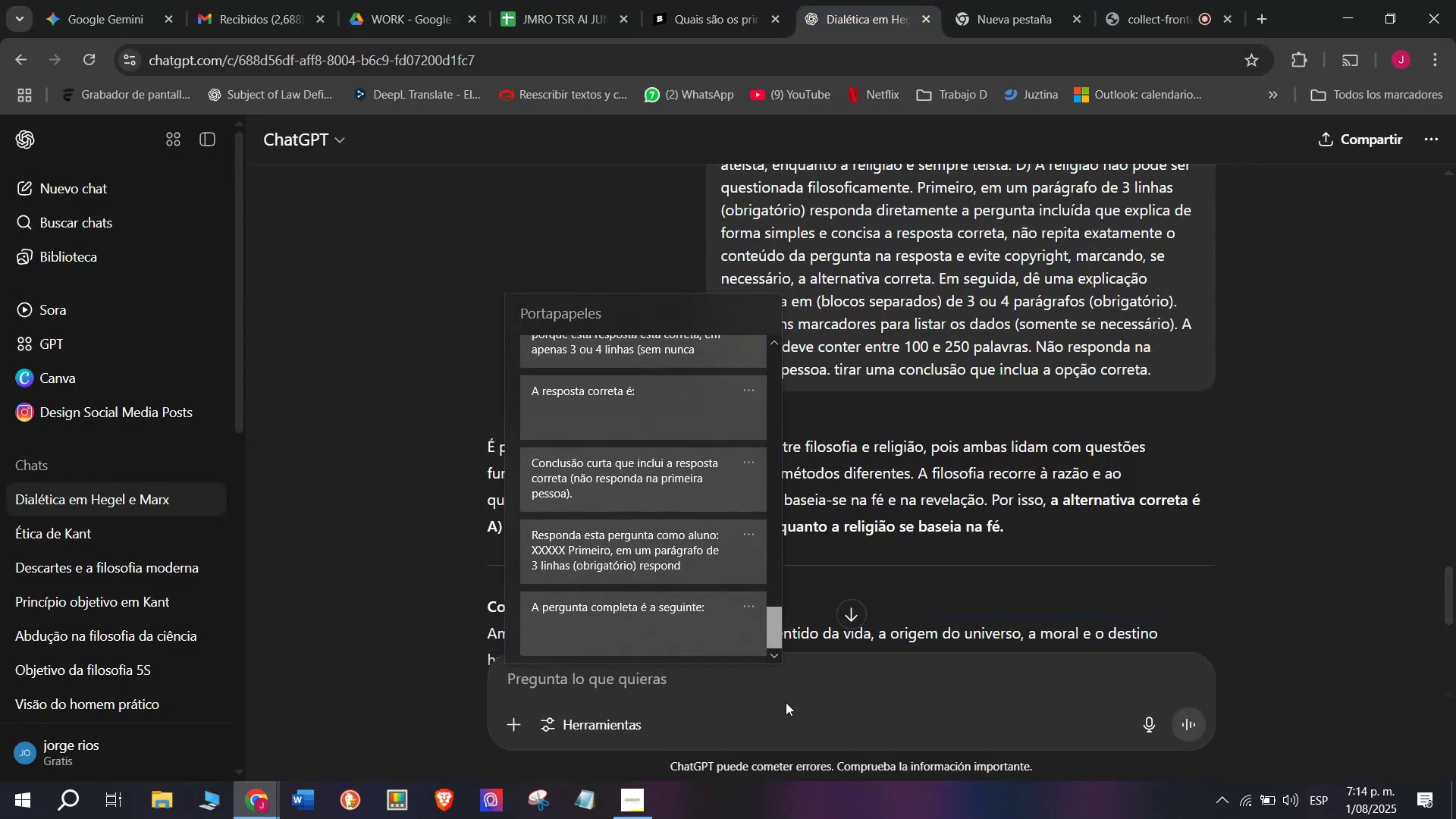 
left_click([700, 551])
 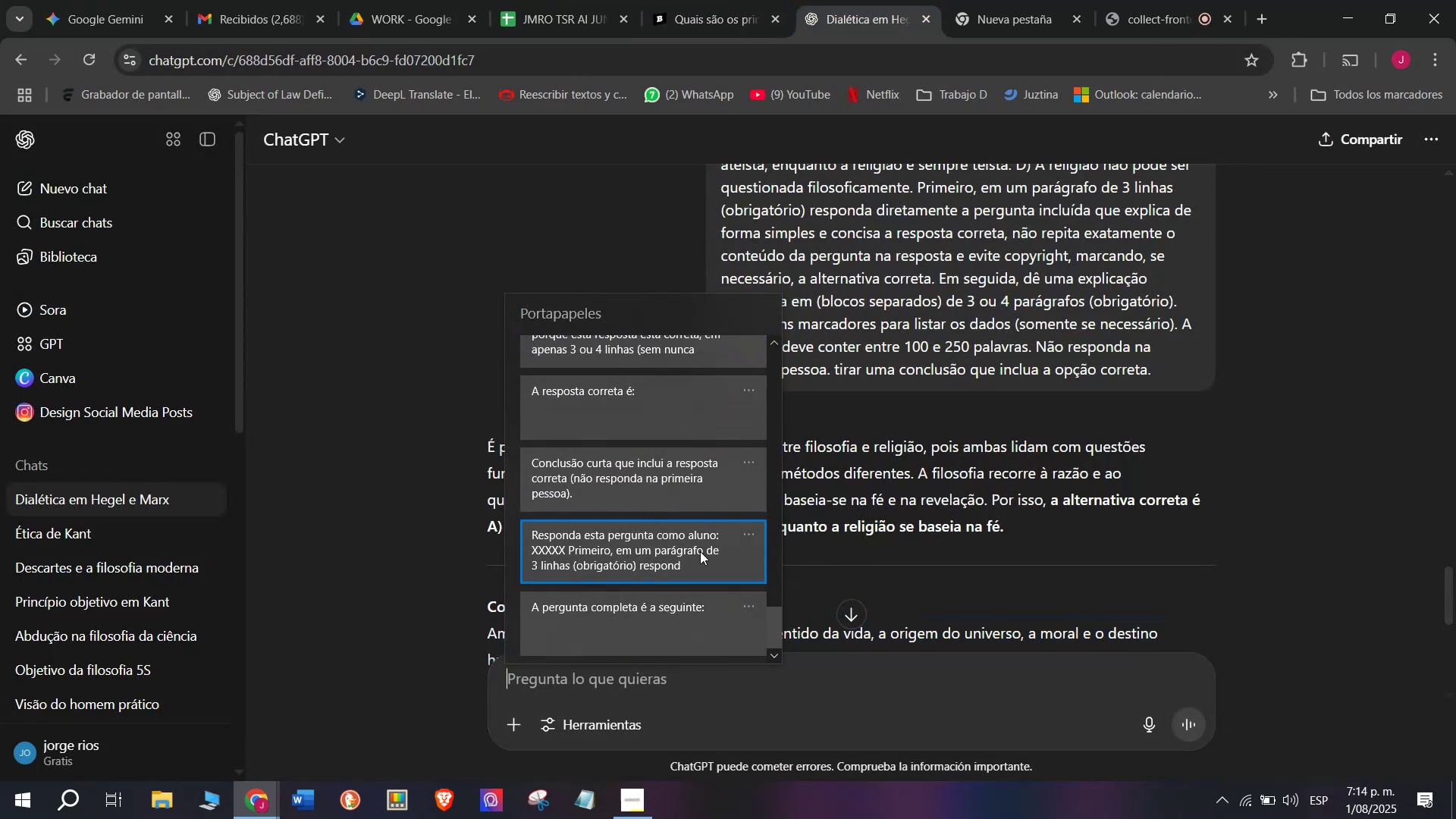 
key(Control+ControlLeft)
 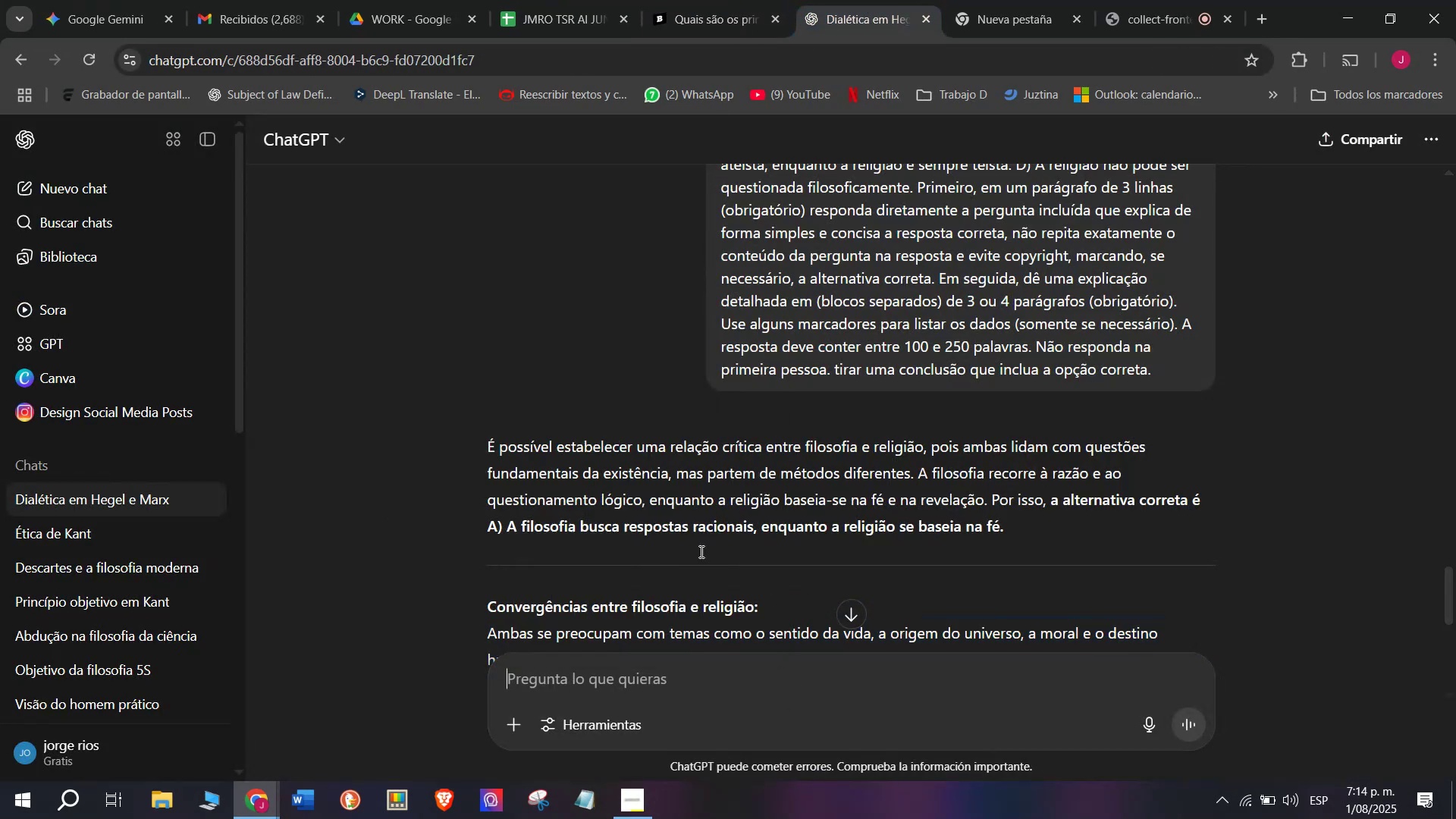 
key(Control+V)
 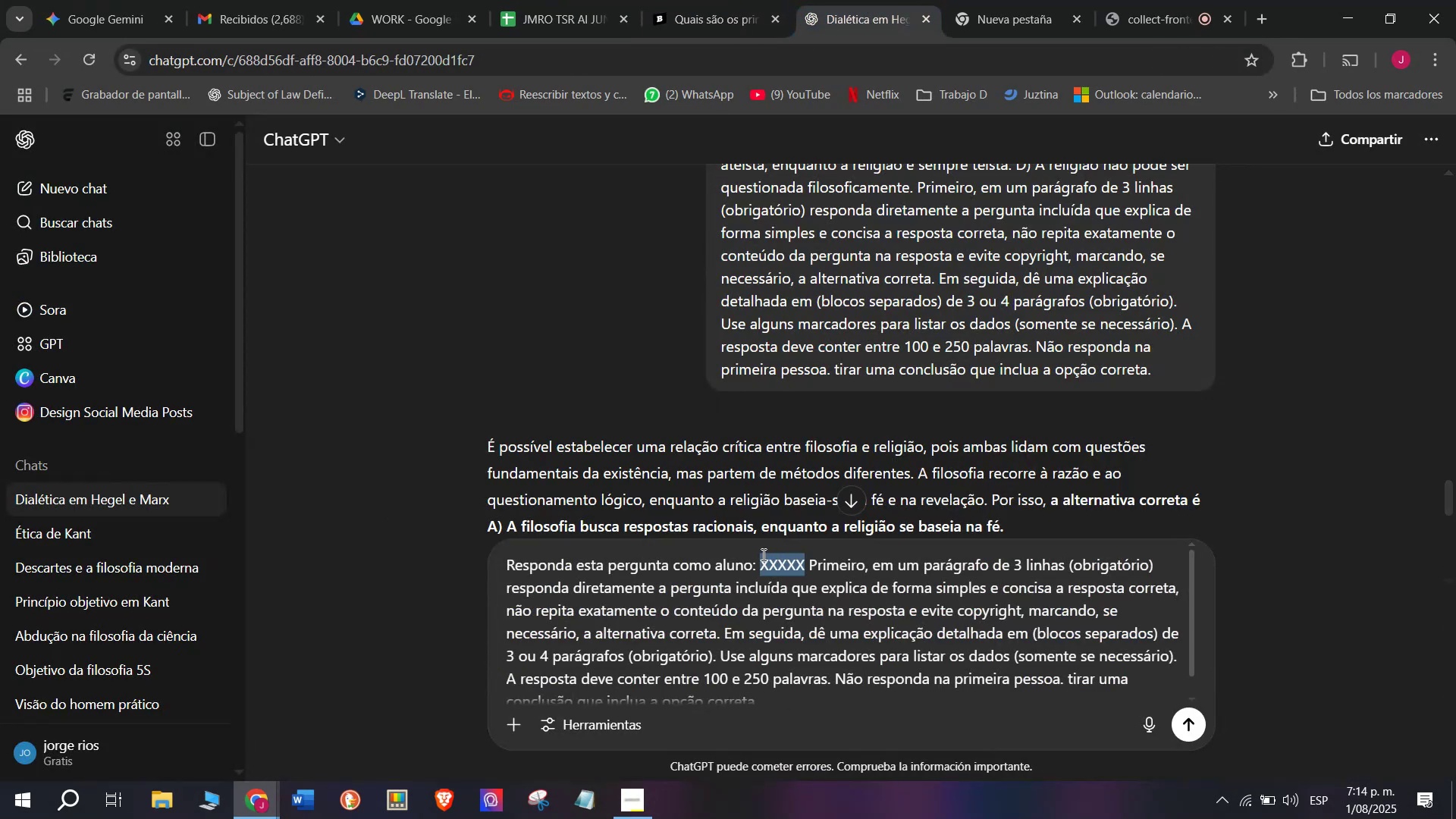 
key(Meta+V)
 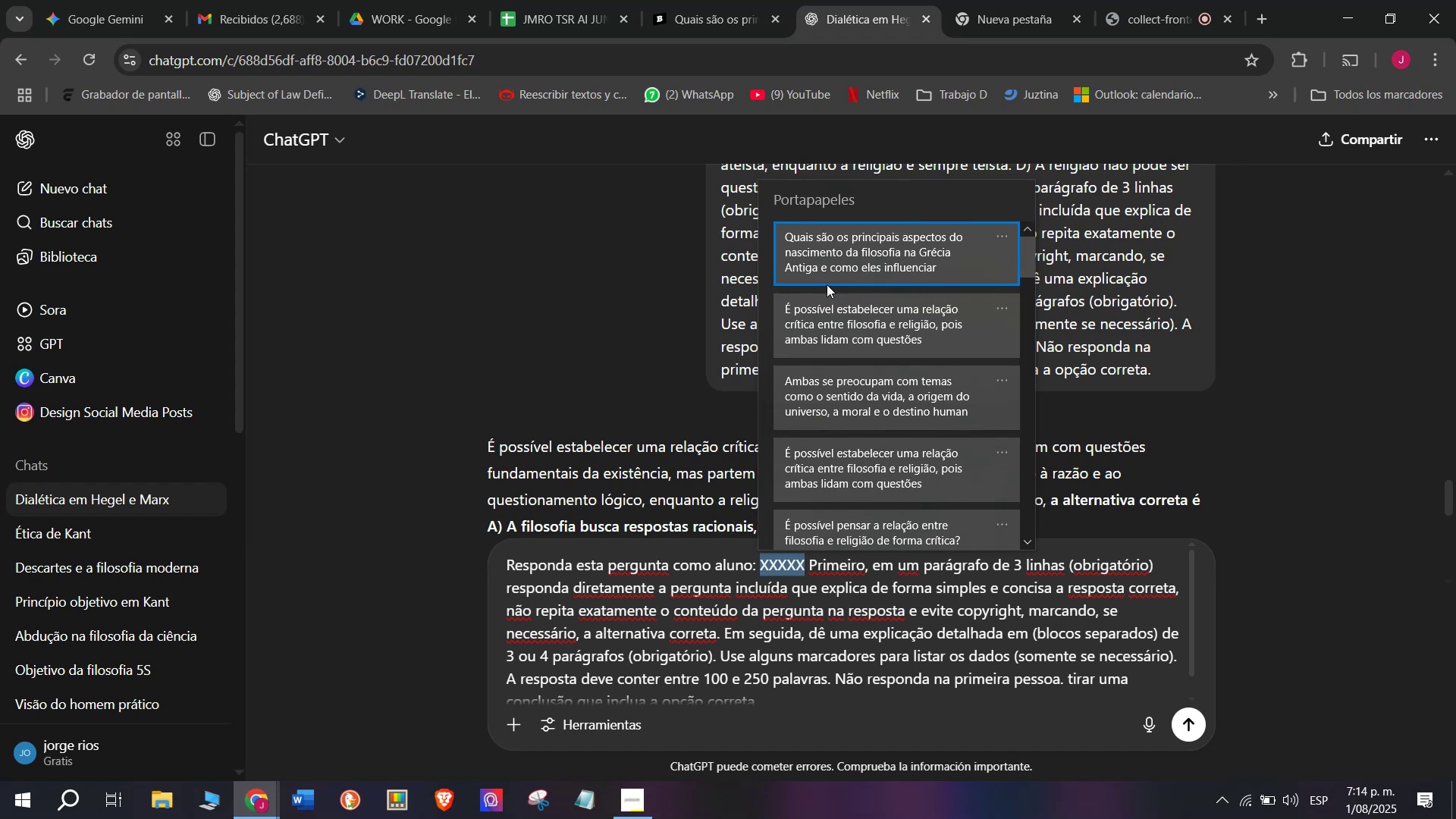 
left_click([821, 269])
 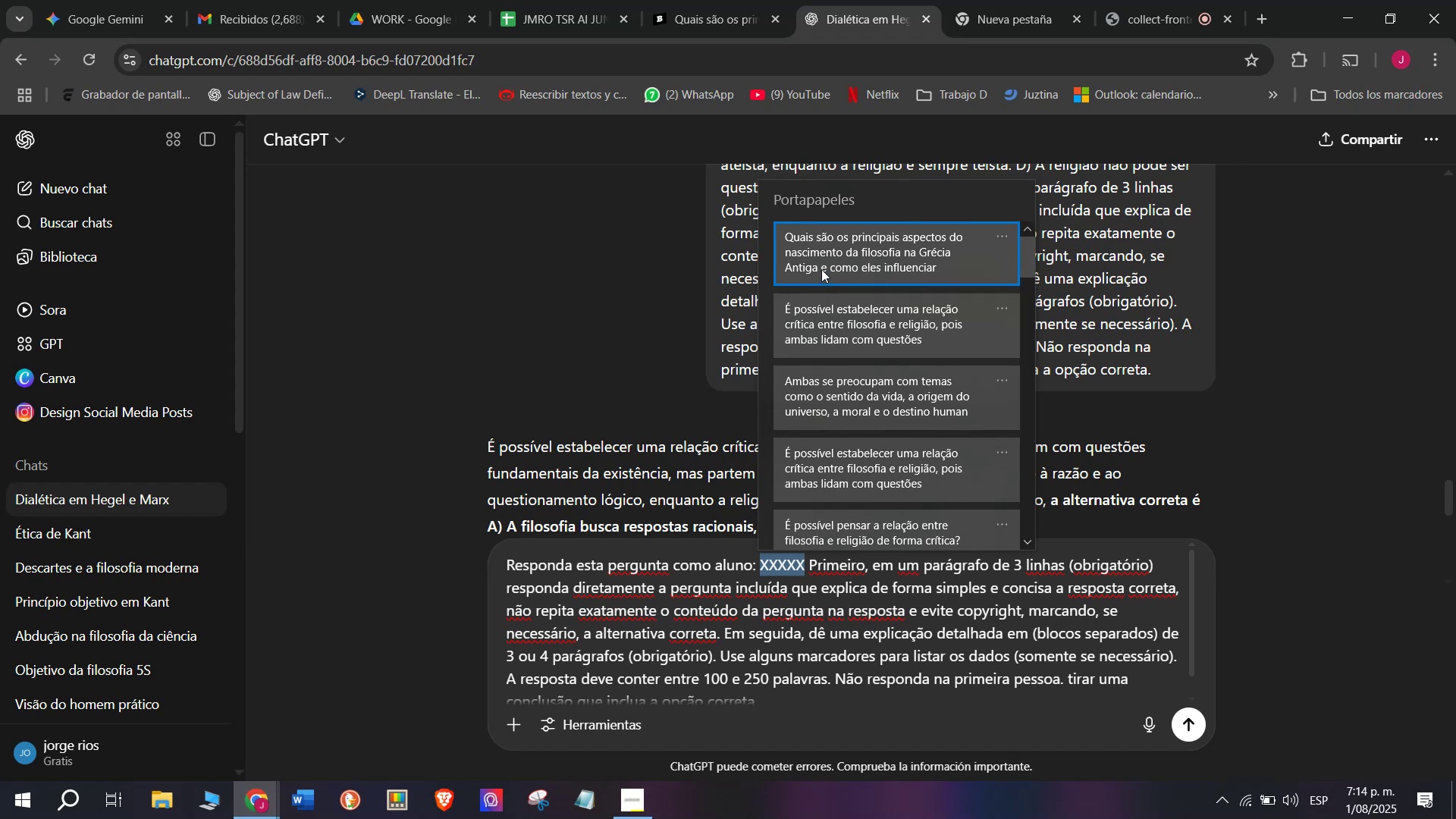 
key(Control+ControlLeft)
 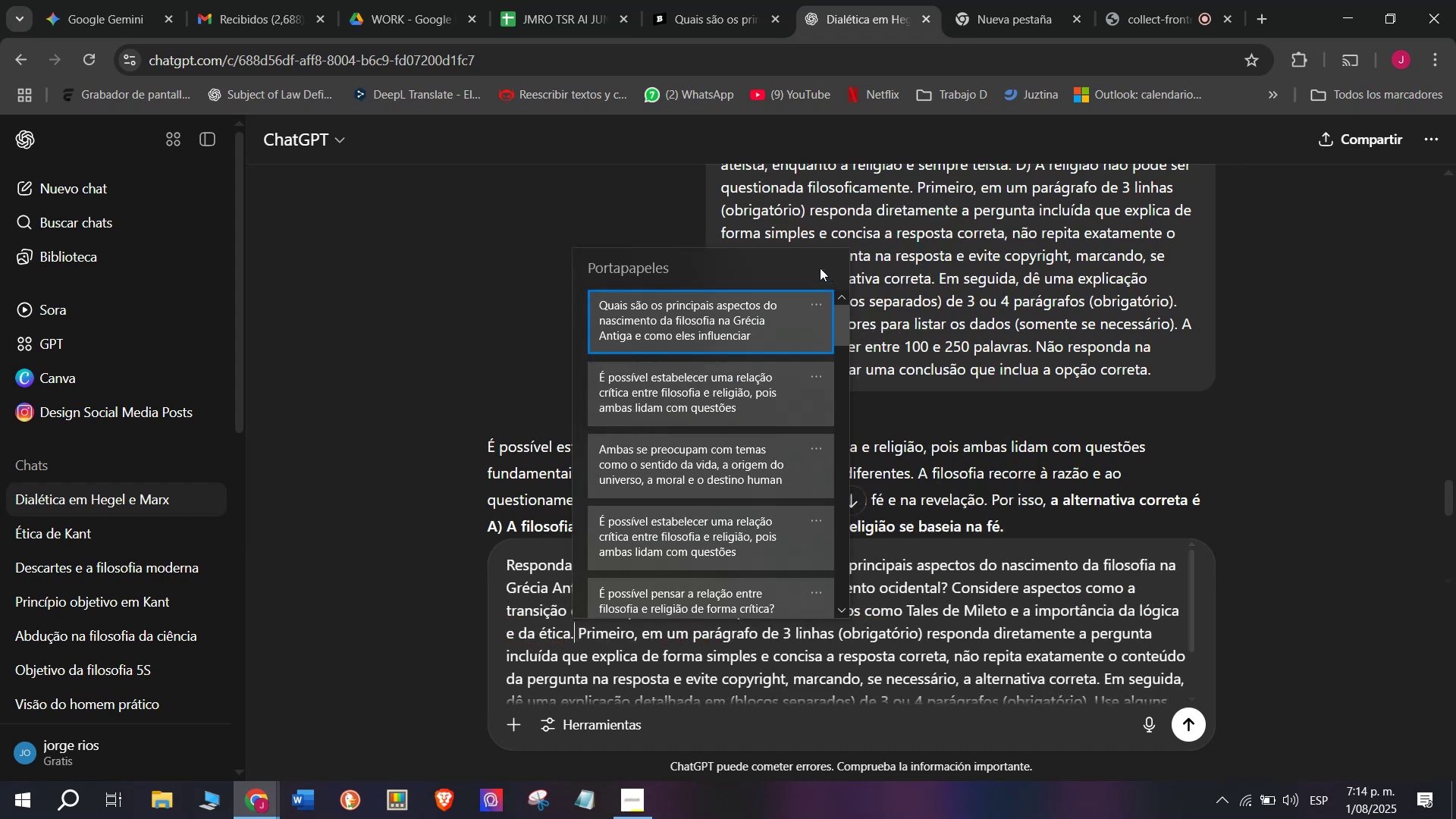 
key(Control+V)
 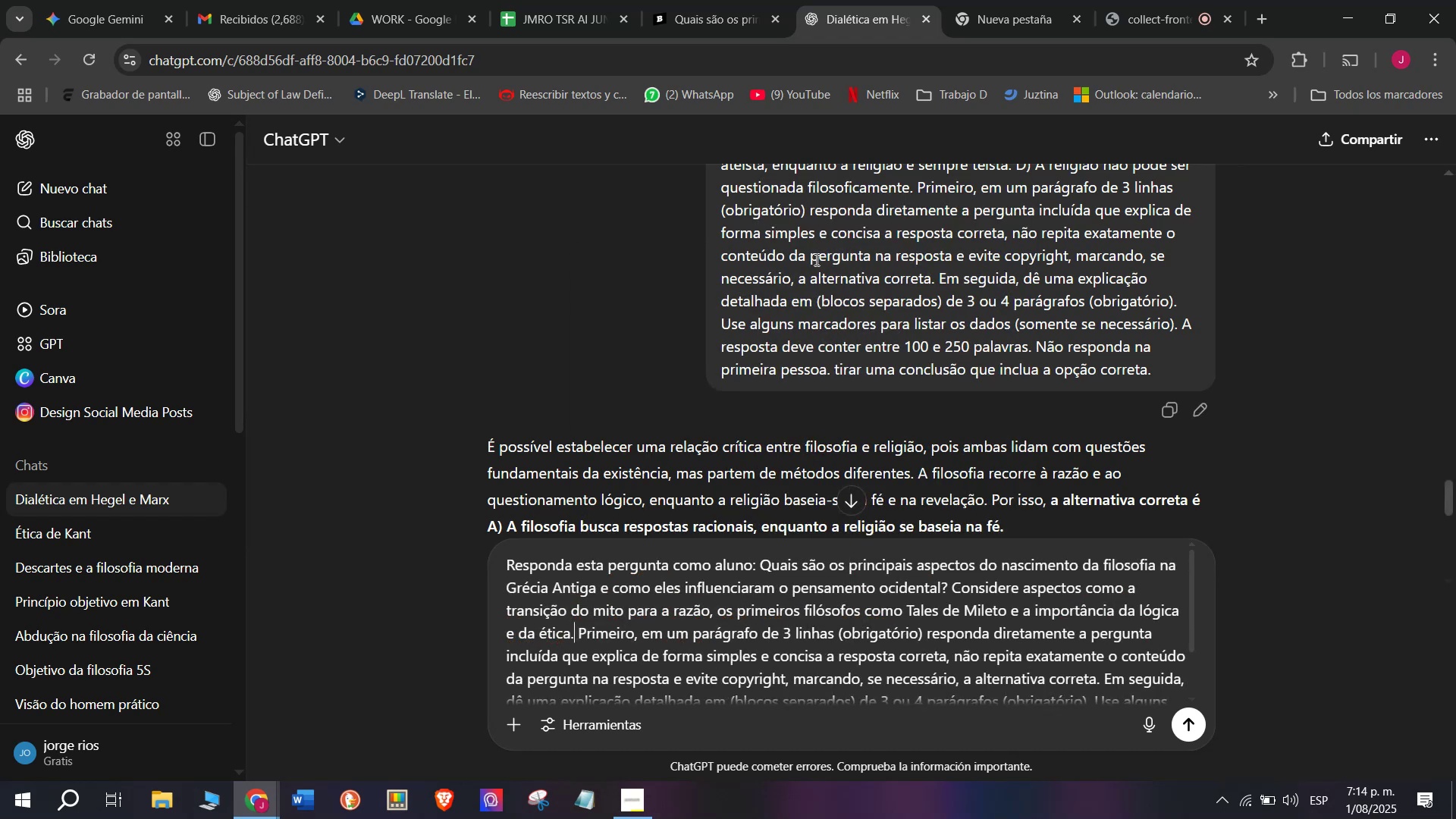 
key(Enter)
 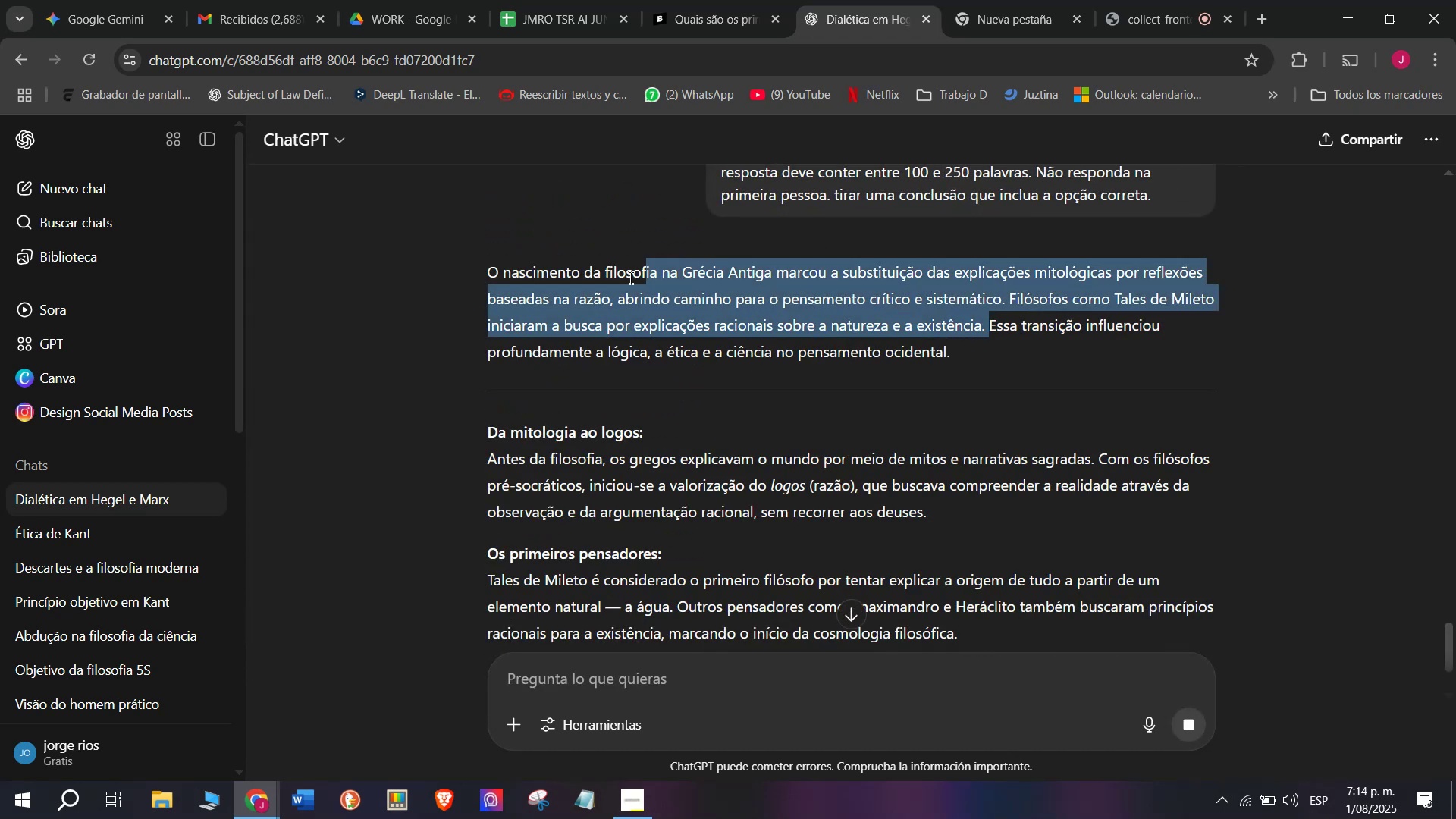 
wait(6.14)
 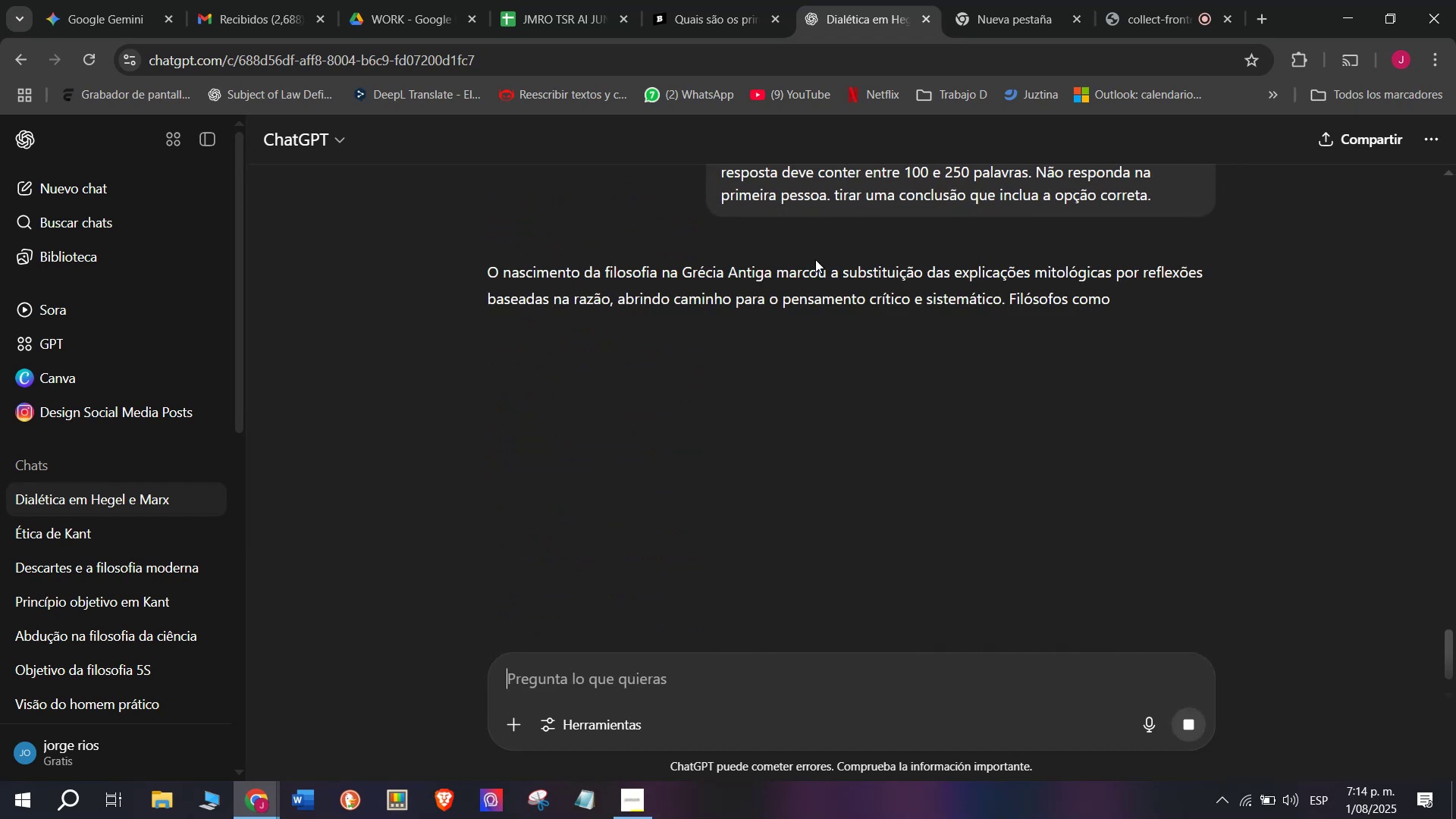 
key(Control+C)
 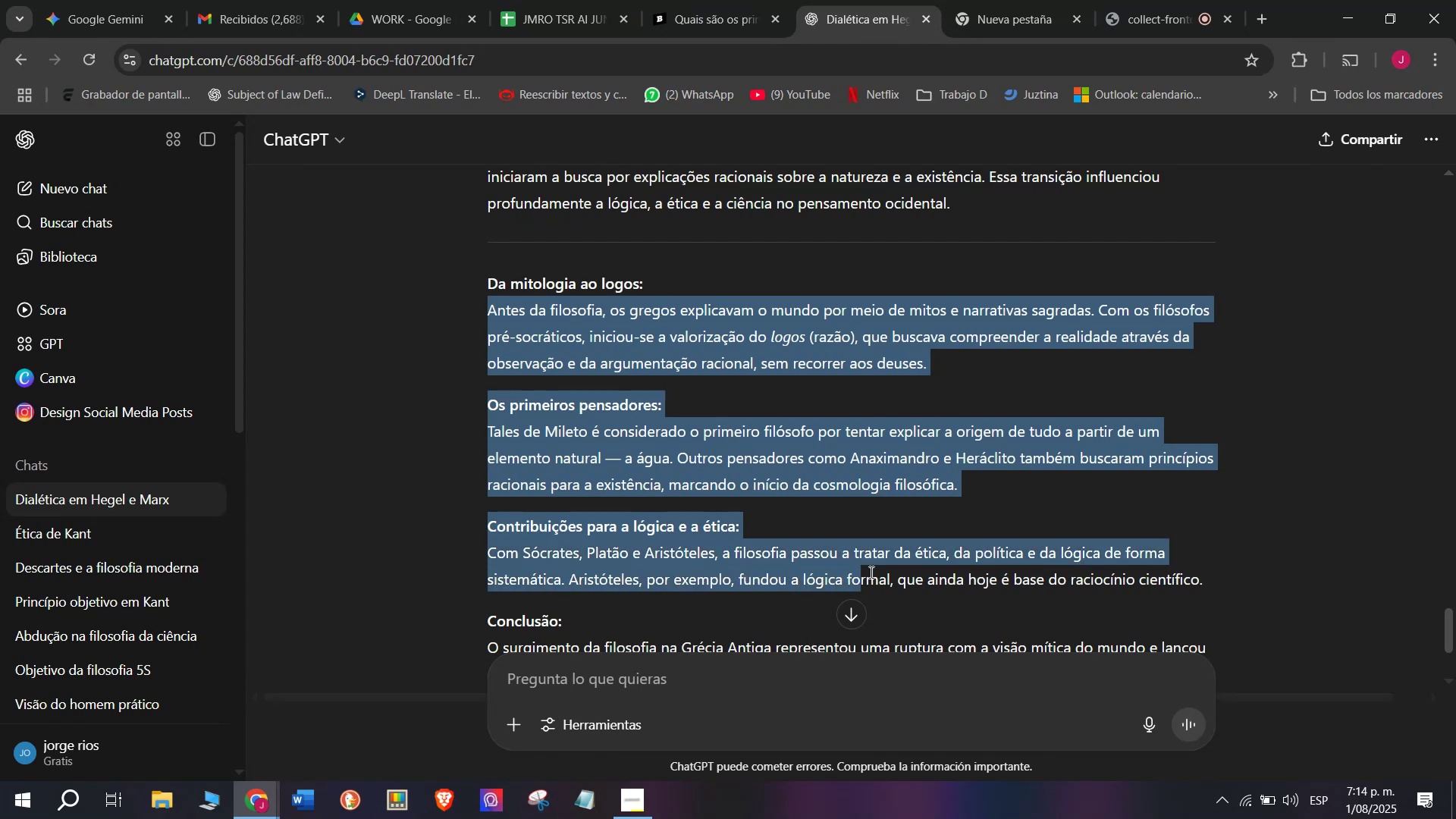 
key(Control+C)
 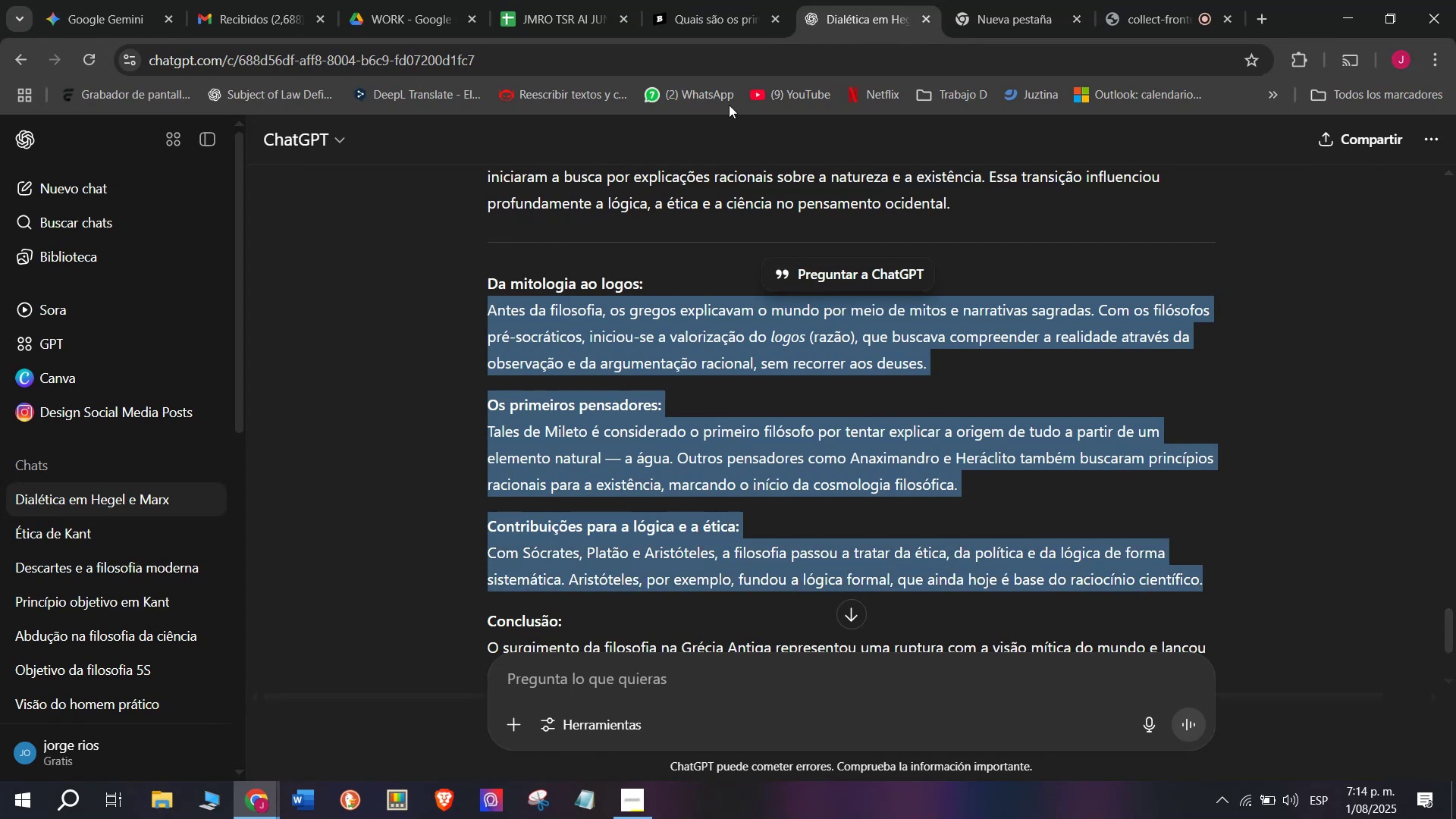 
left_click([727, 0])
 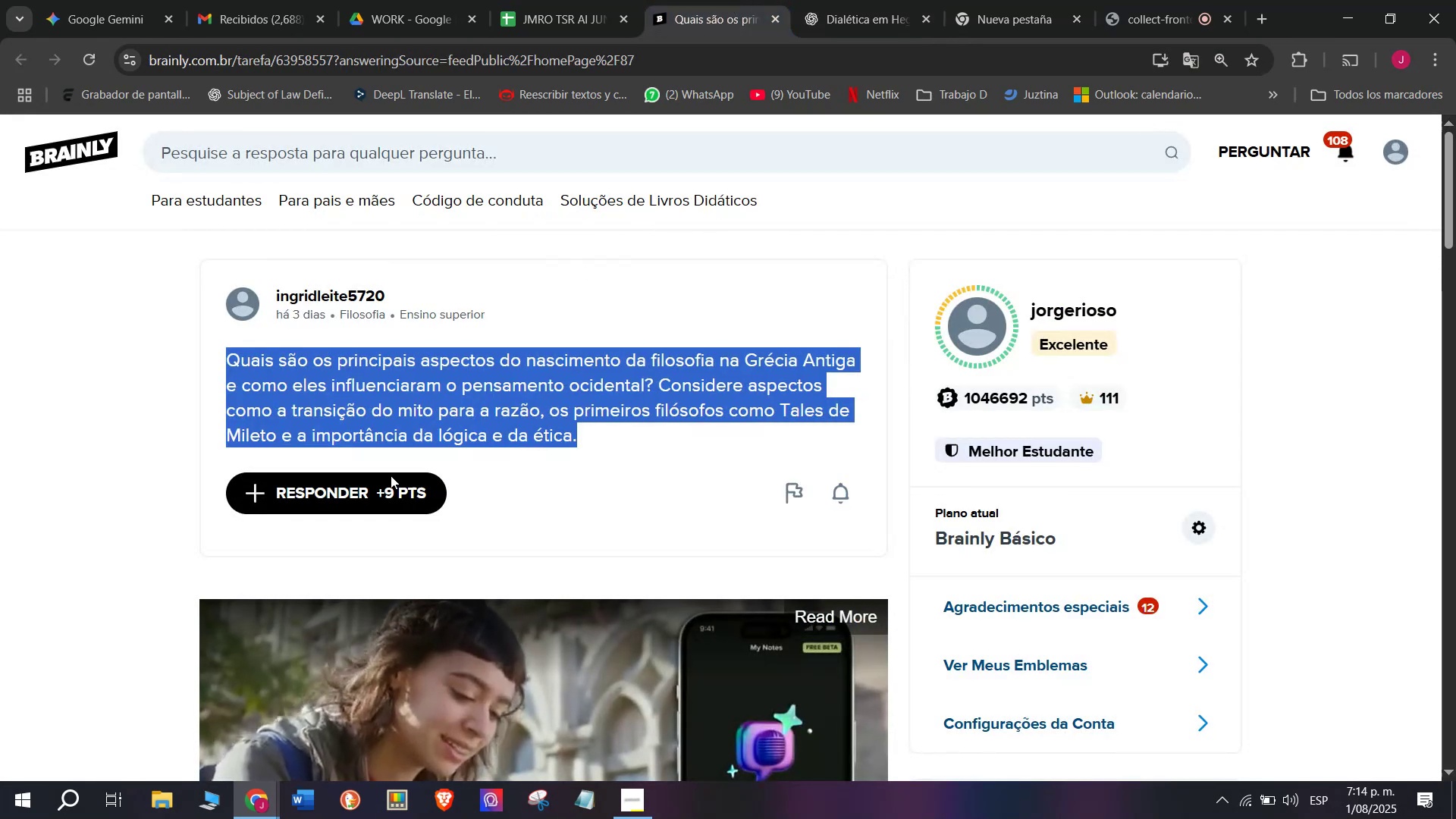 
left_click([358, 499])
 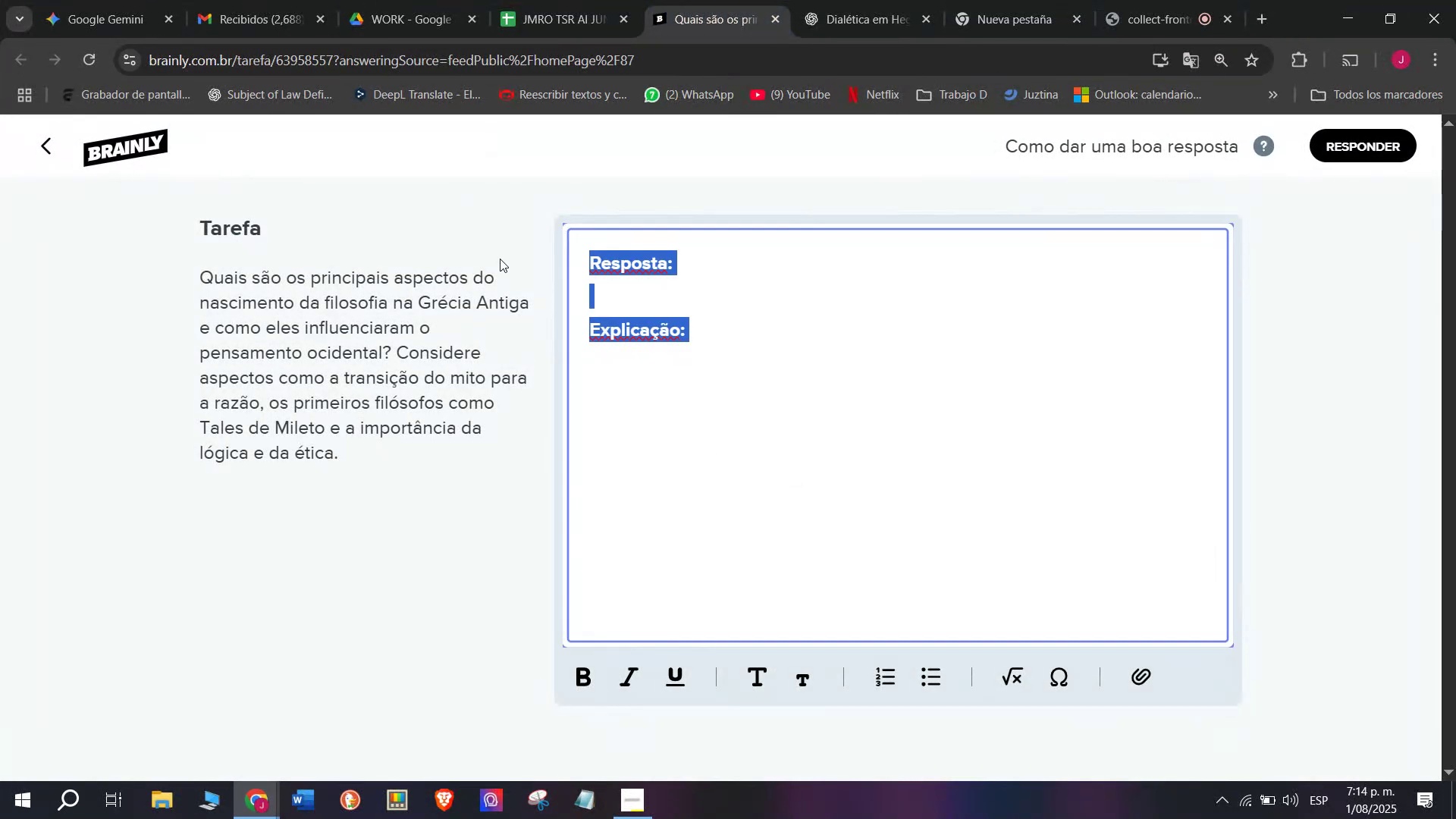 
key(Meta+V)
 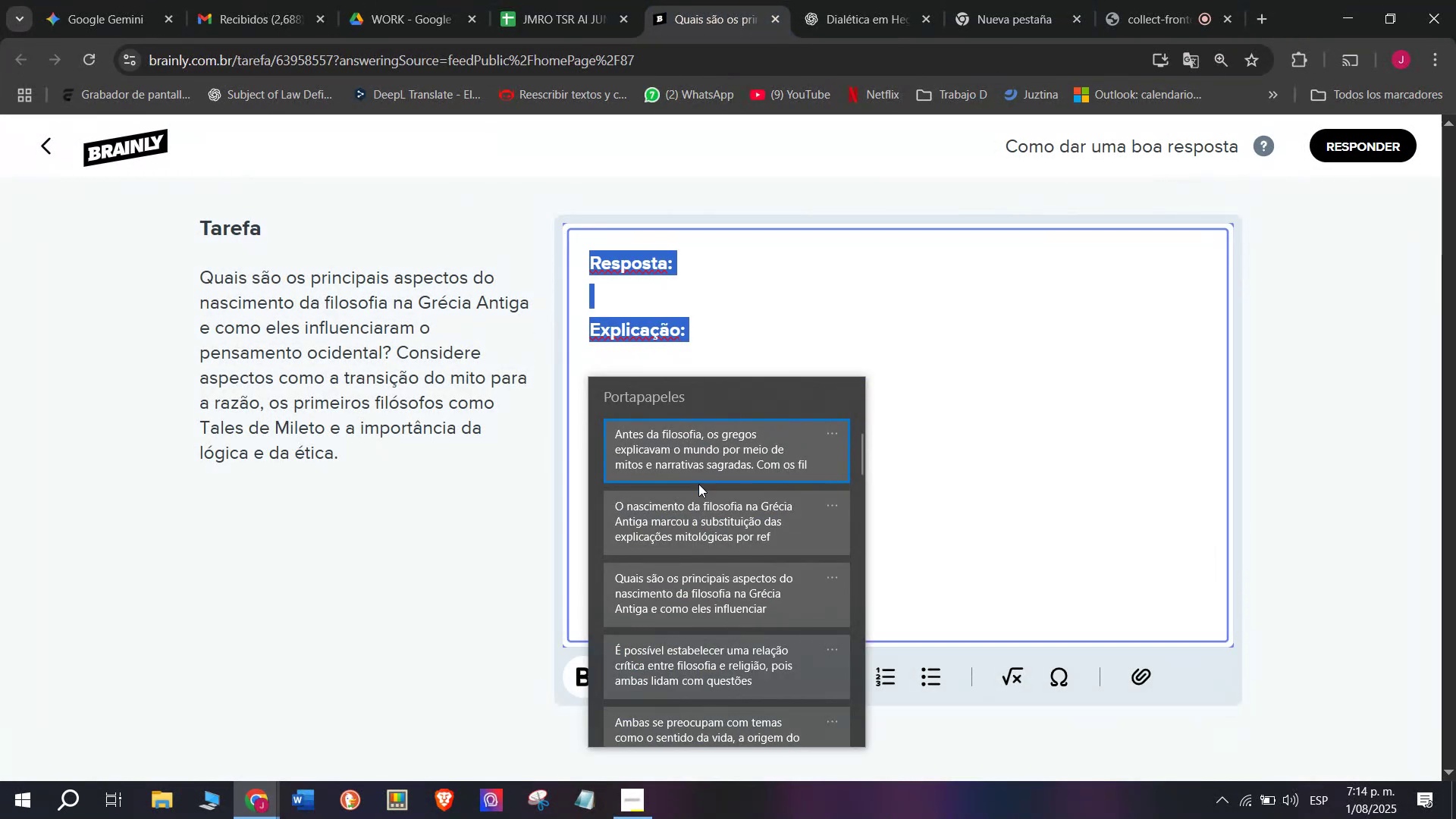 
left_click([694, 501])
 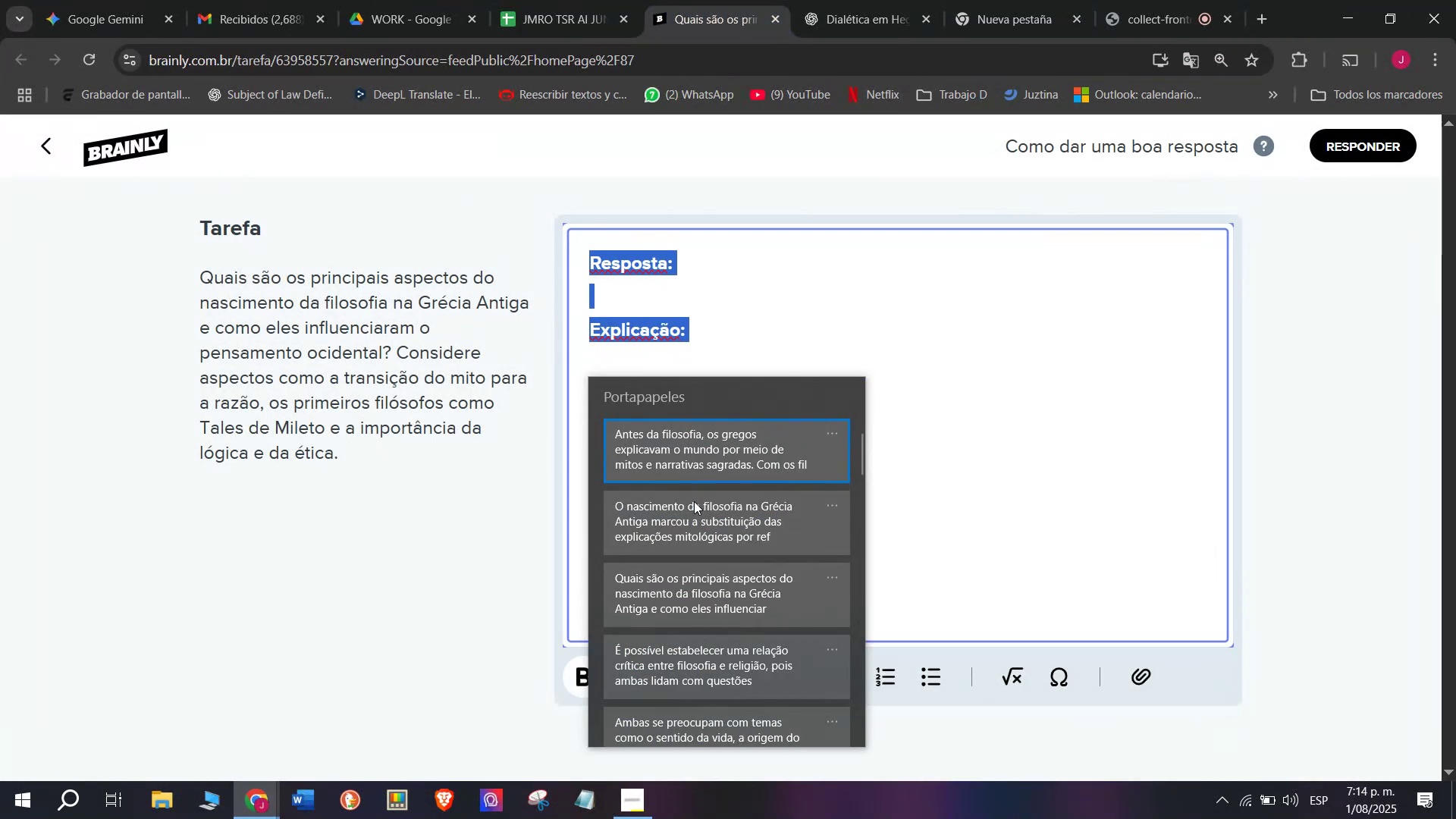 
key(Control+ControlLeft)
 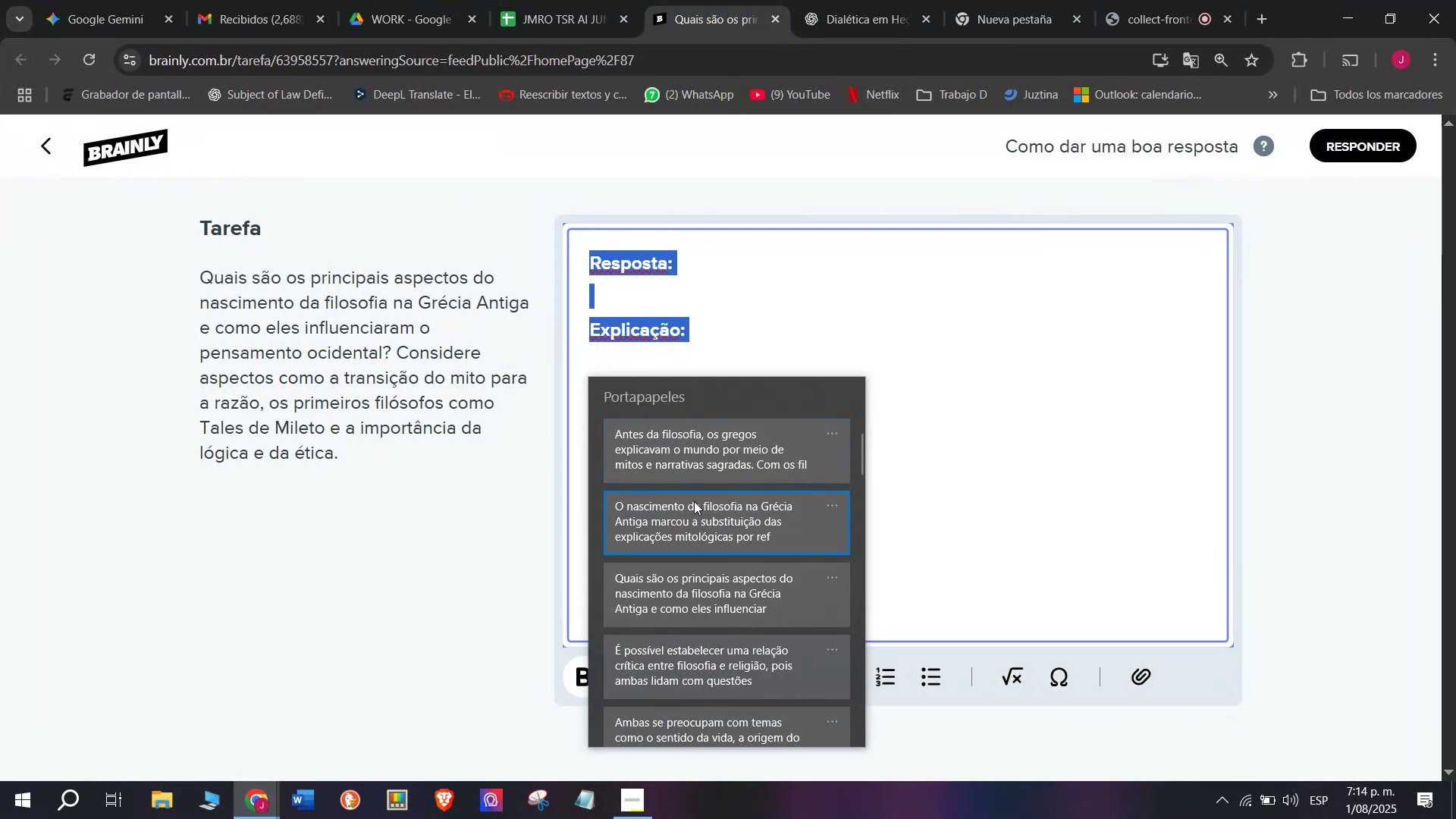 
key(Control+V)
 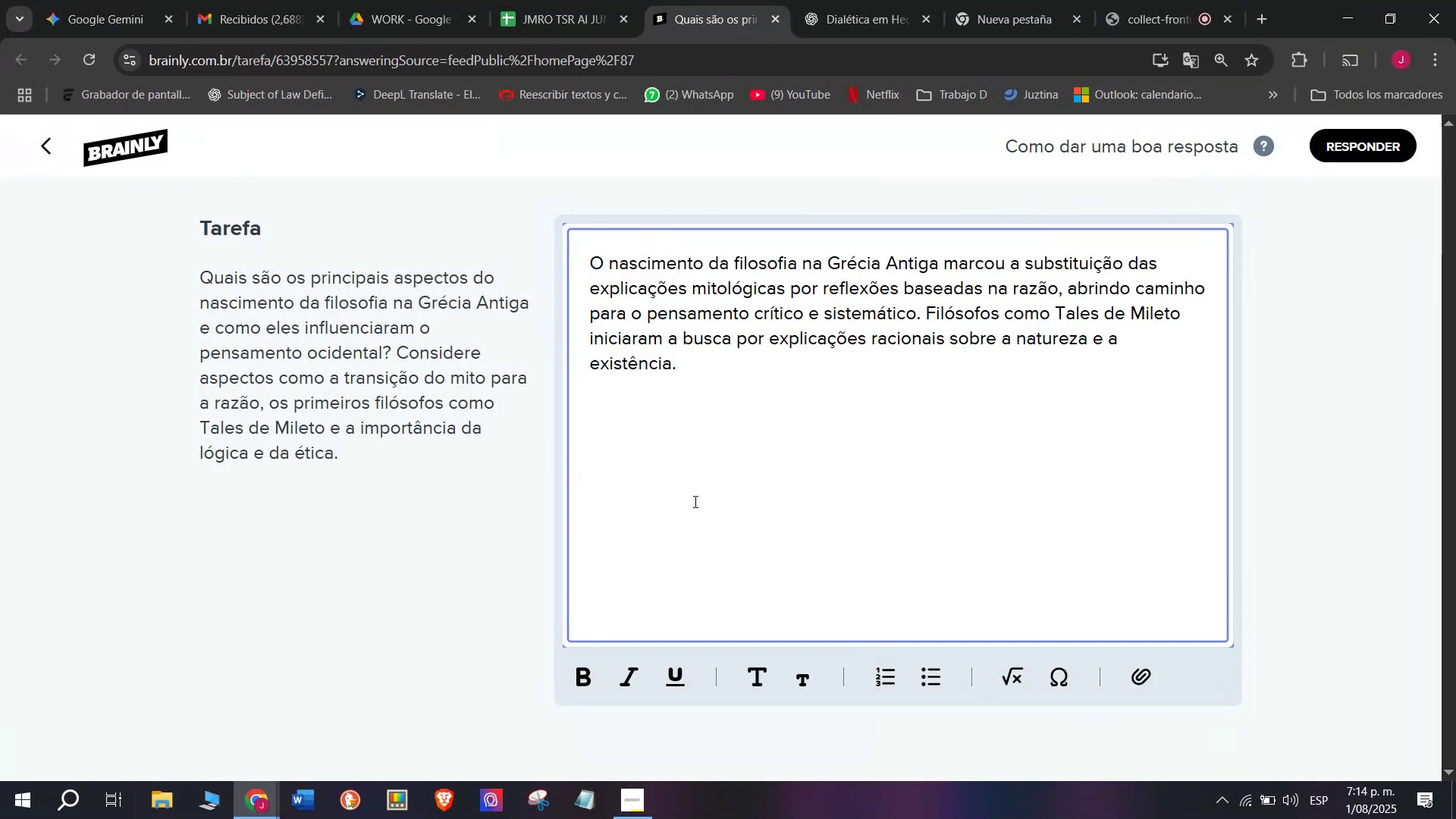 
key(Enter)
 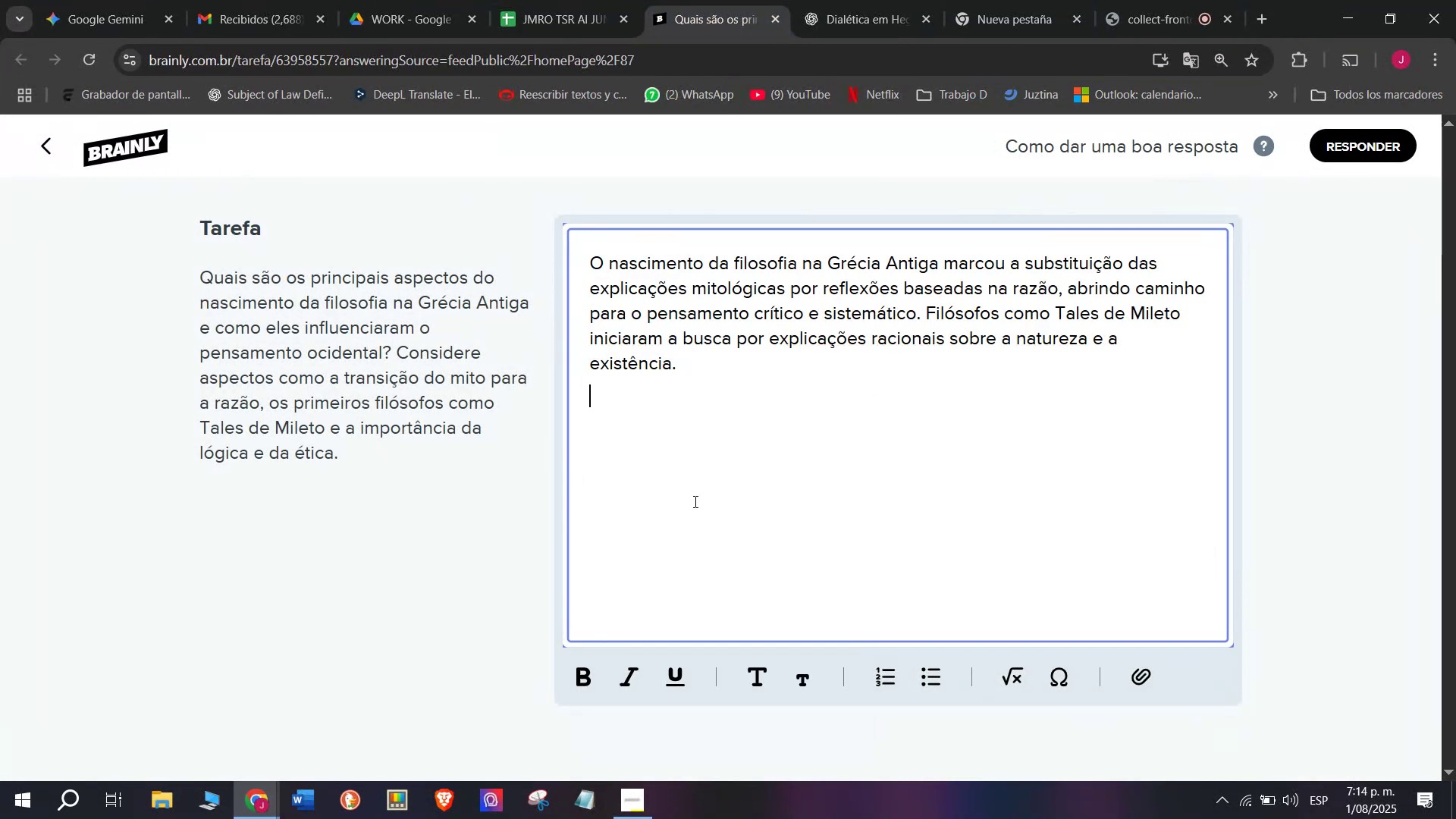 
key(Enter)
 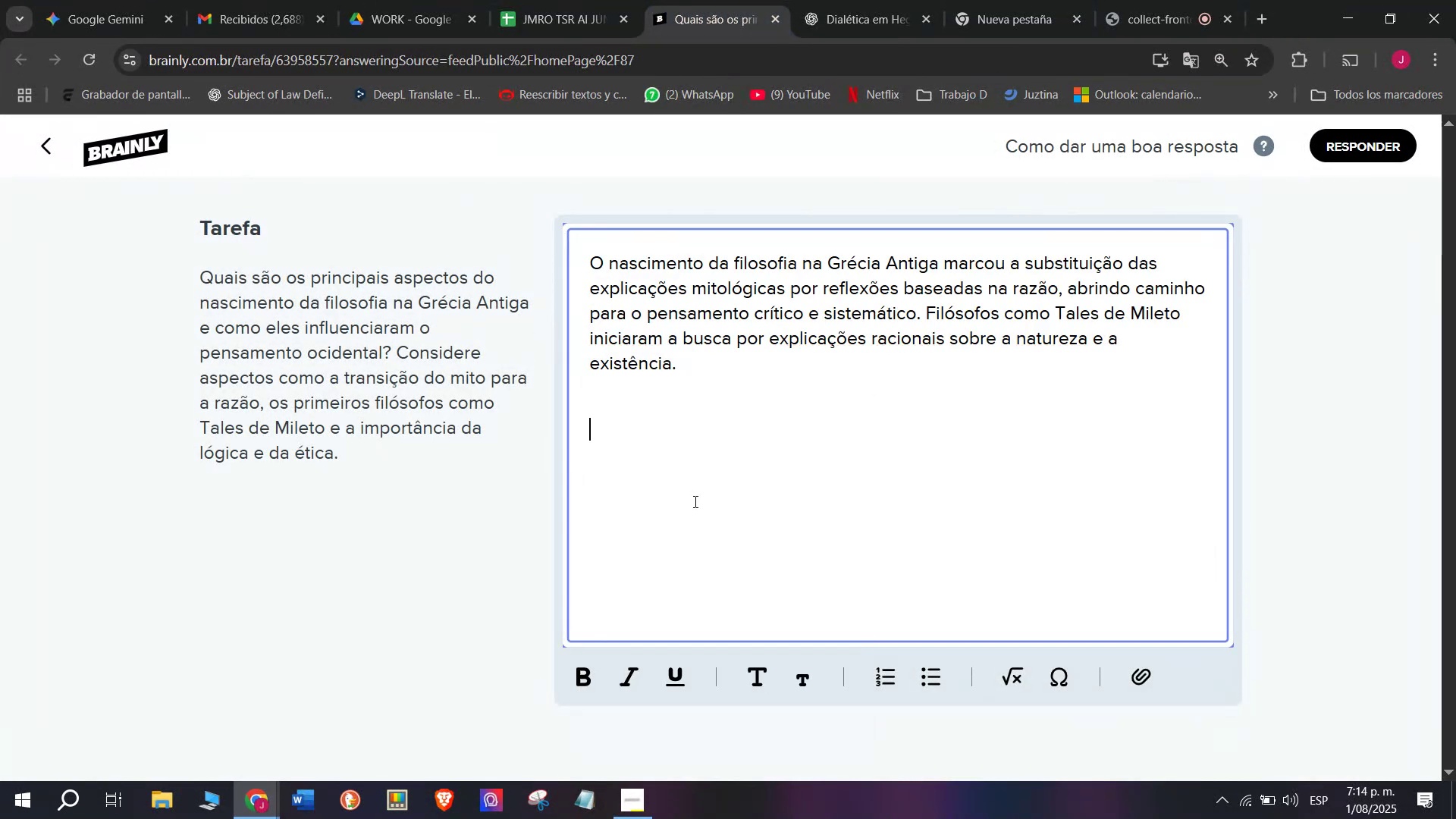 
key(Meta+MetaLeft)
 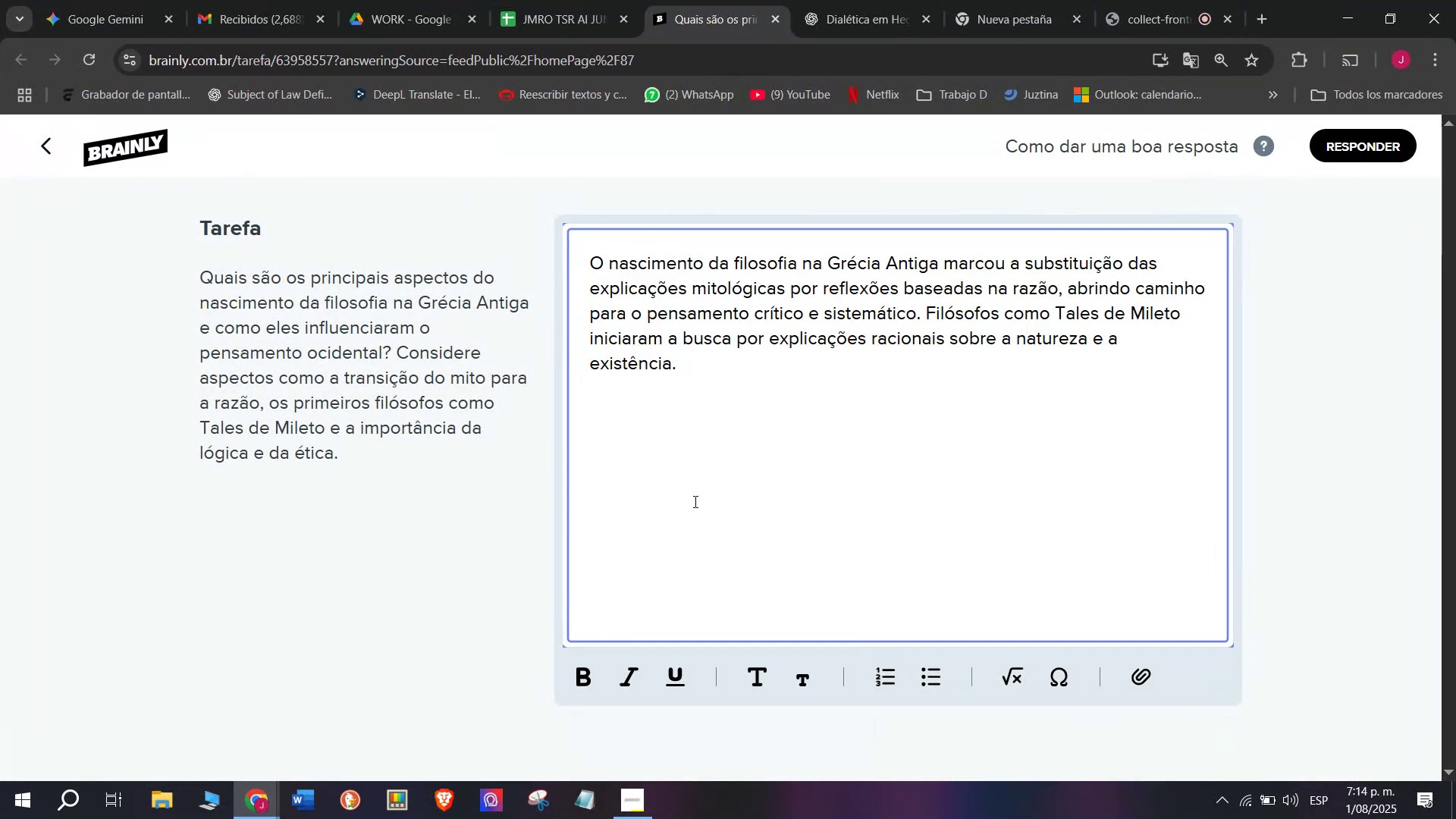 
key(Meta+V)
 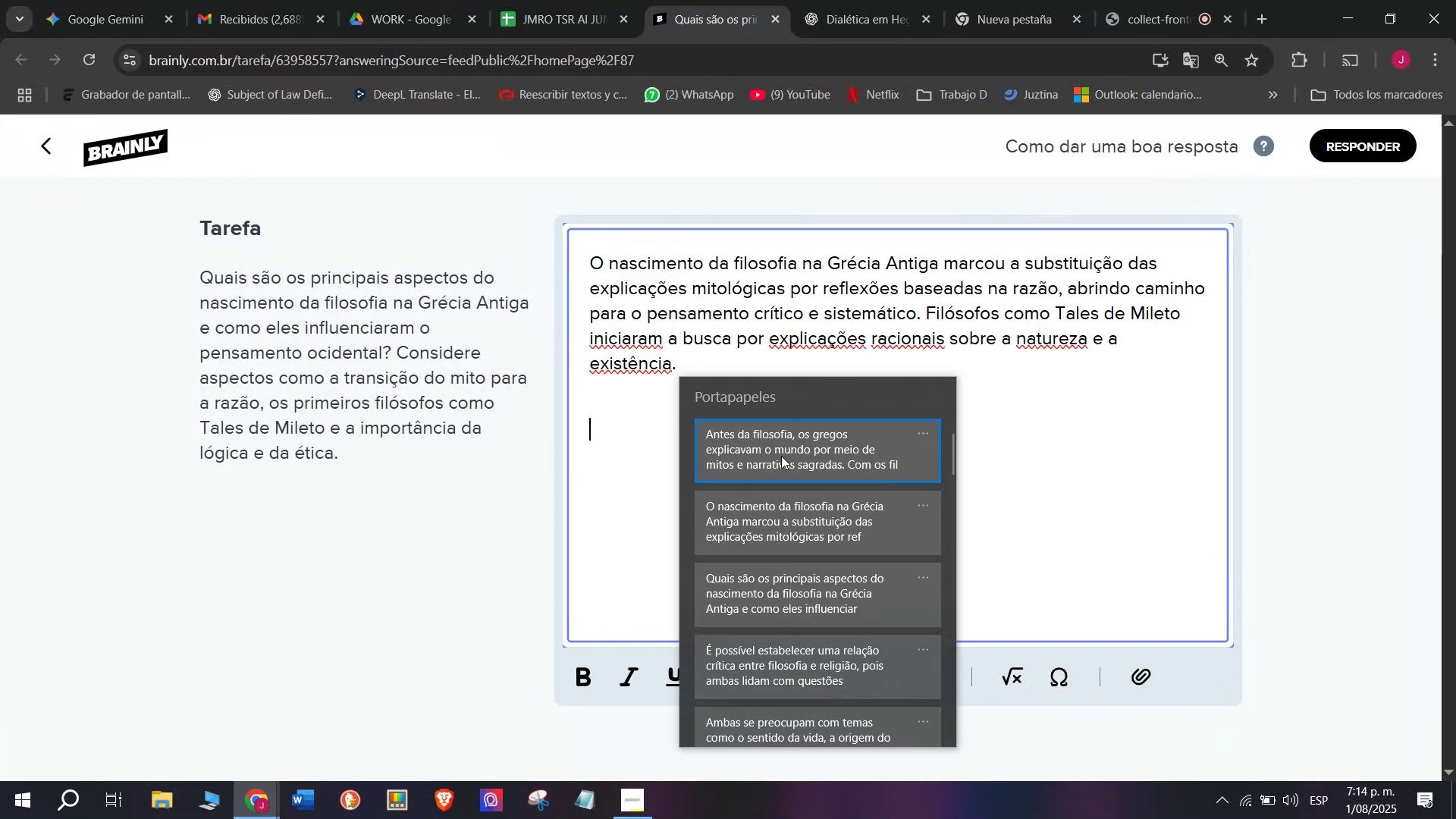 
left_click([781, 440])
 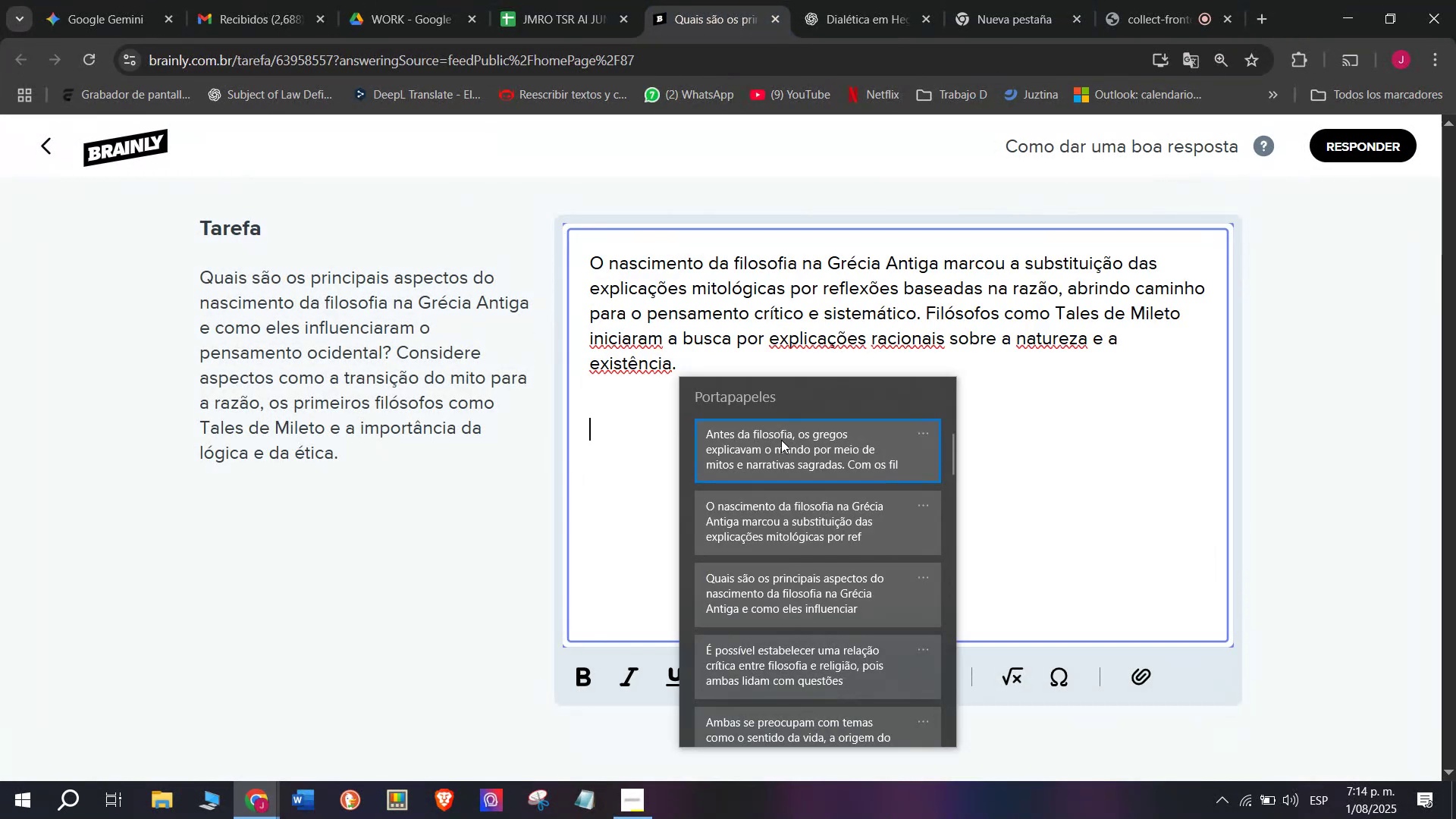 
key(Control+ControlLeft)
 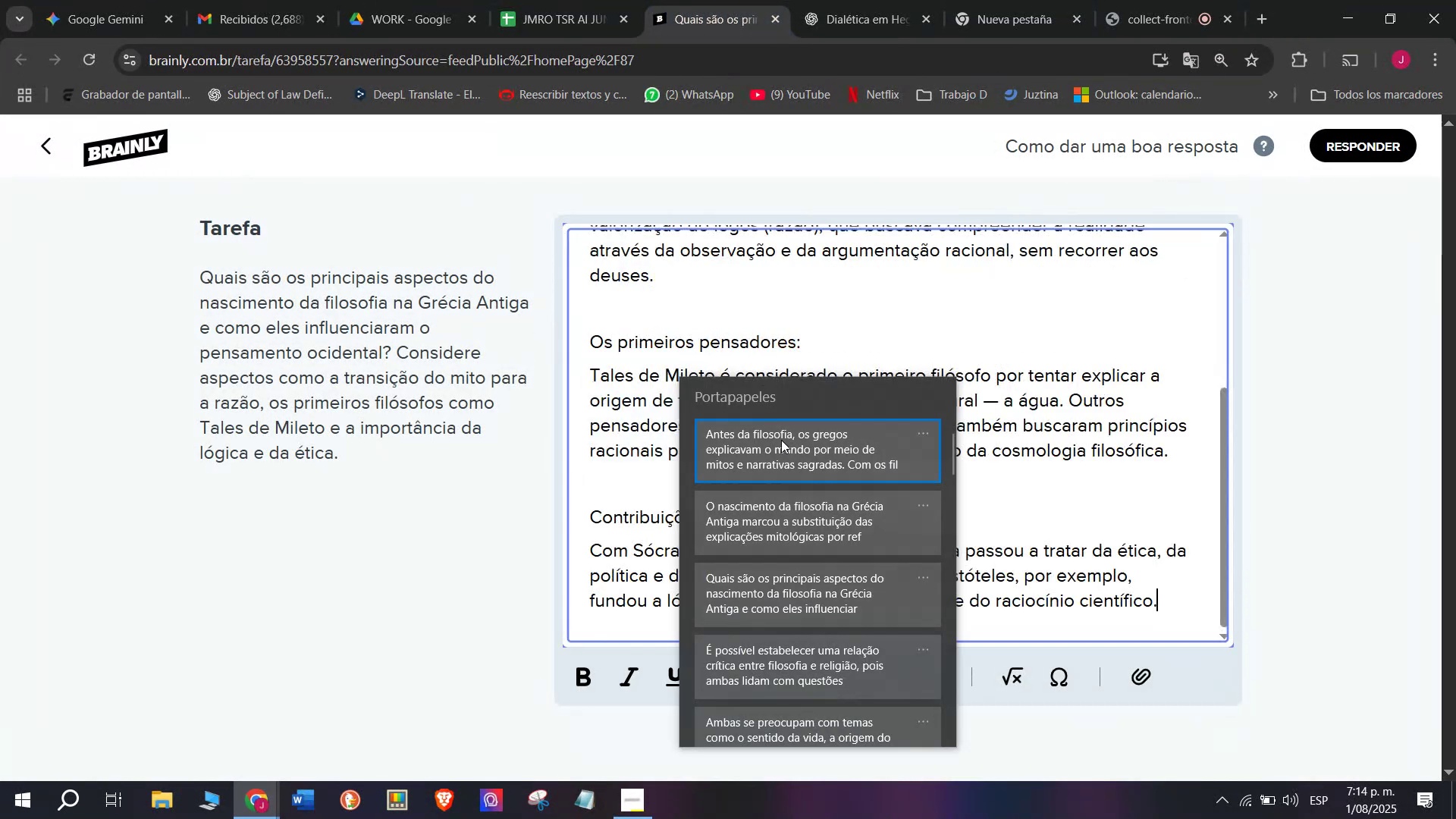 
hold_key(key=V, duration=15.83)
 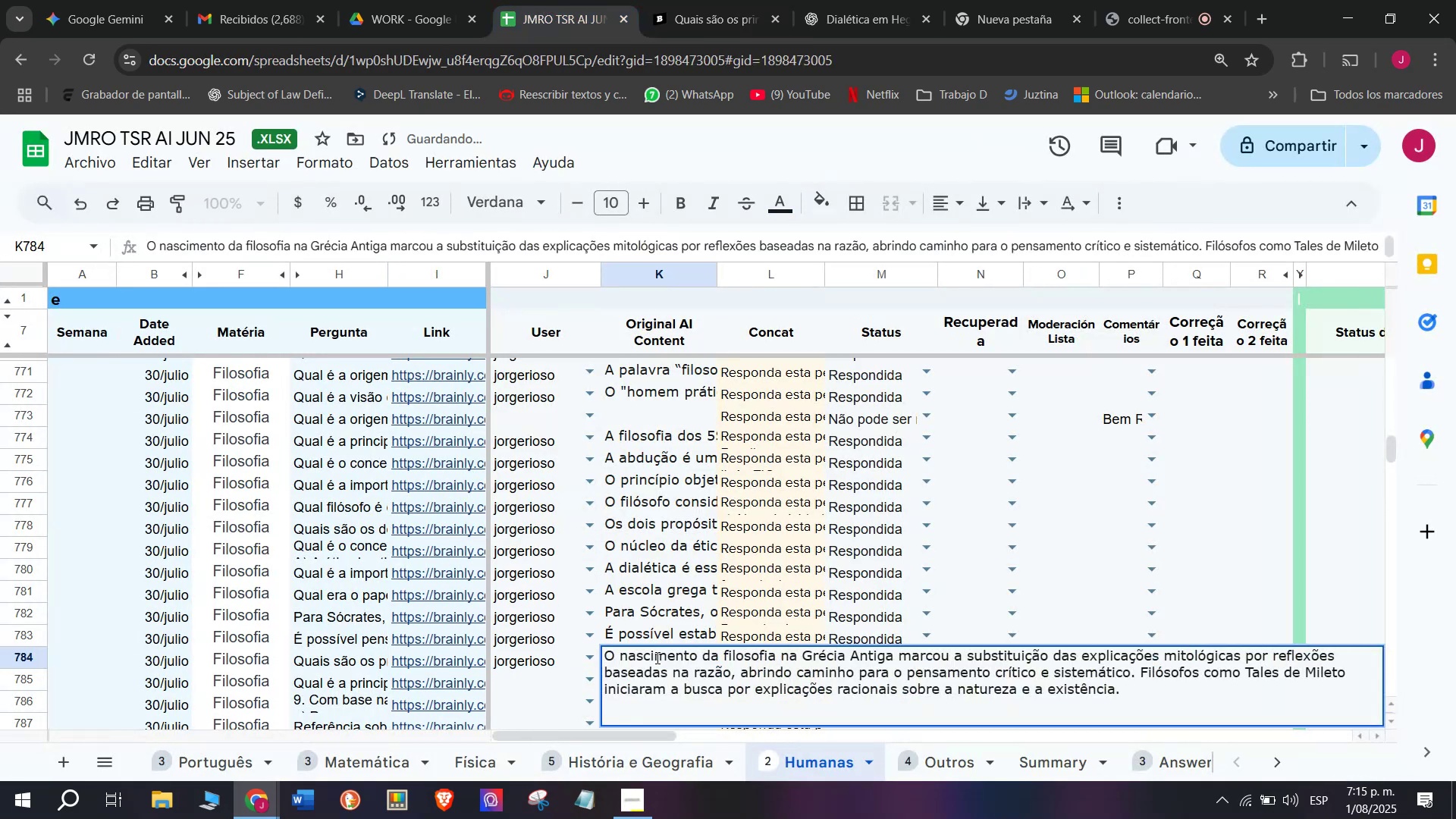 
key(Backspace)
 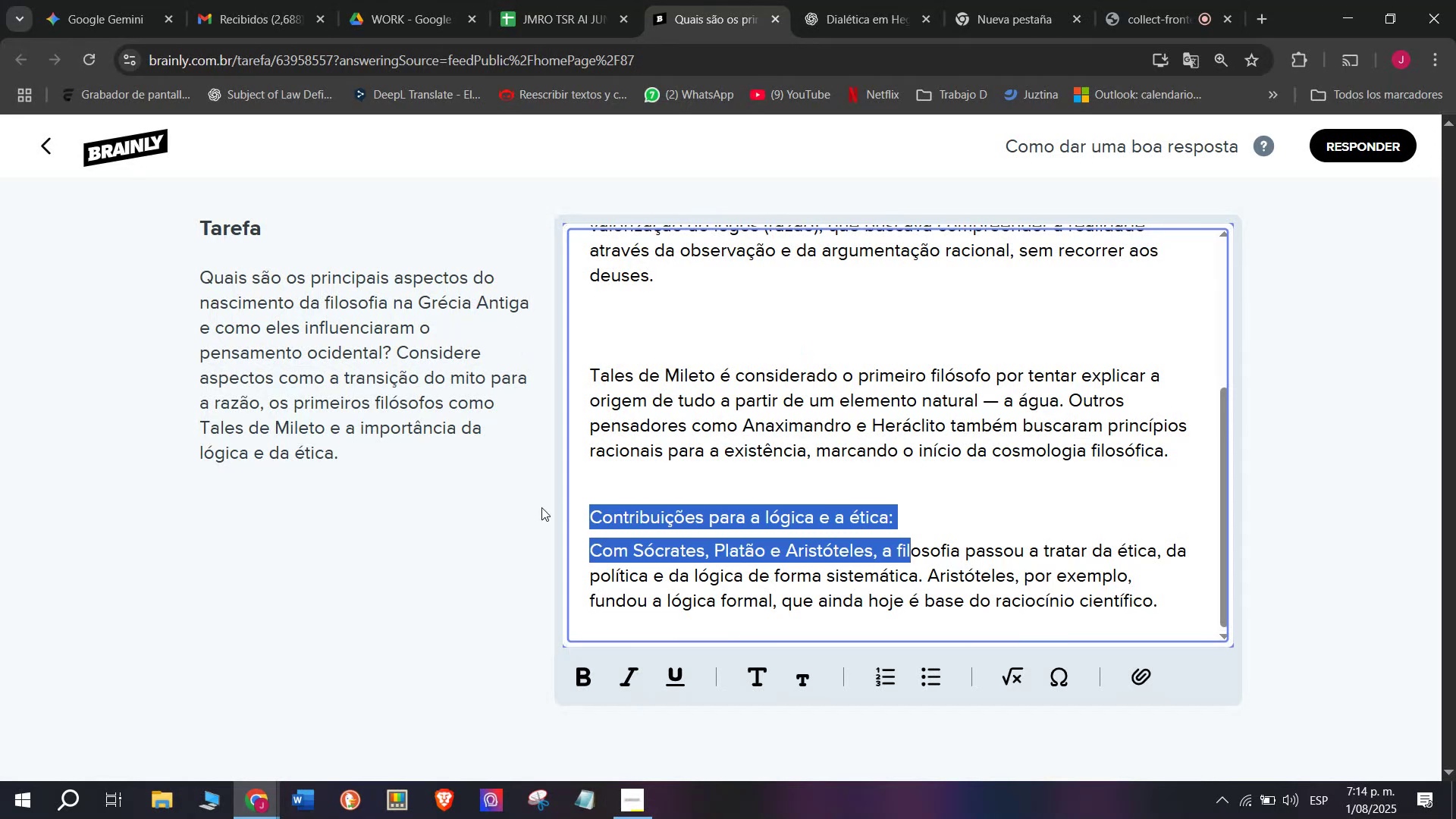 
left_click([718, 419])
 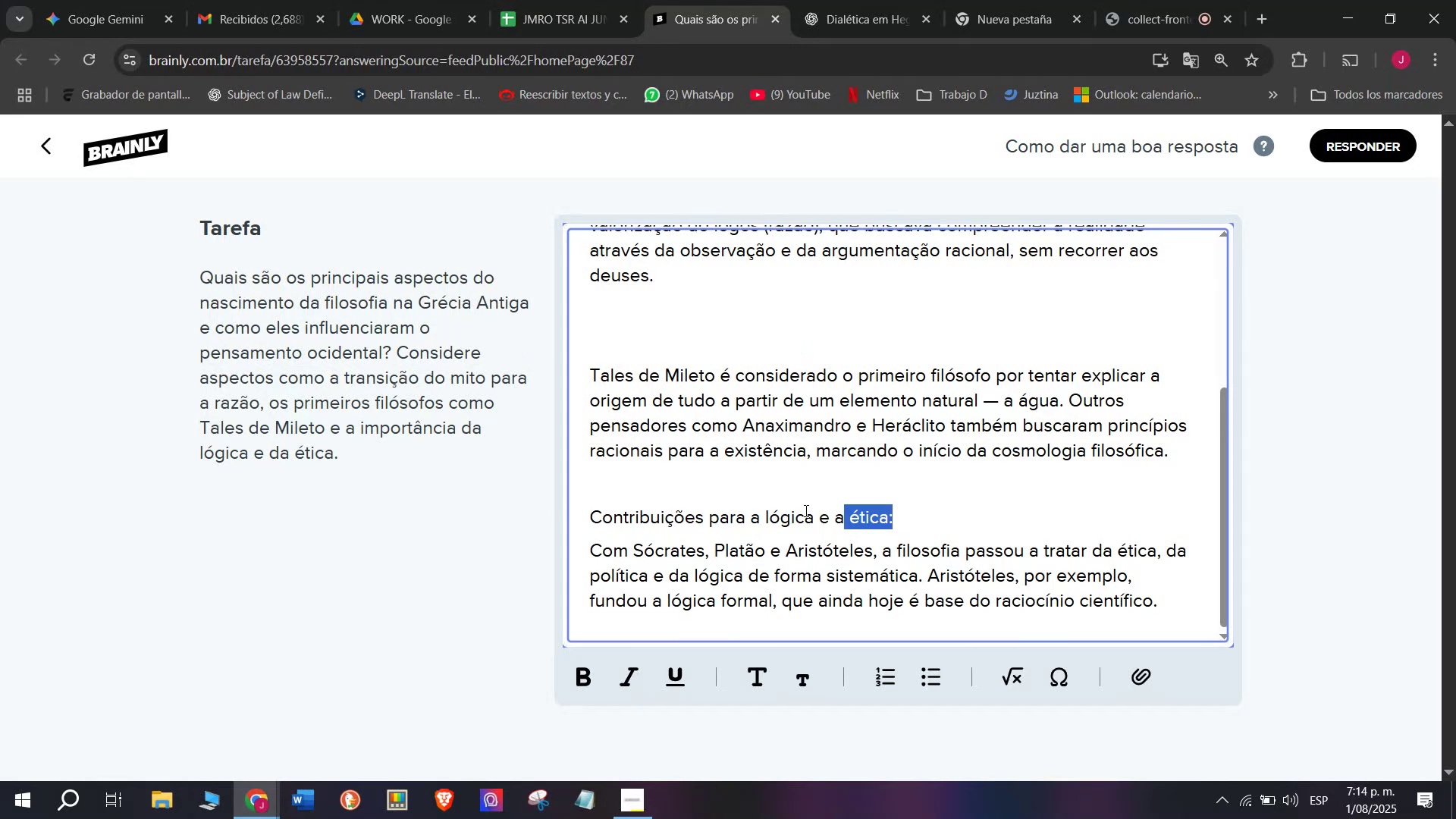 
key(Backspace)
 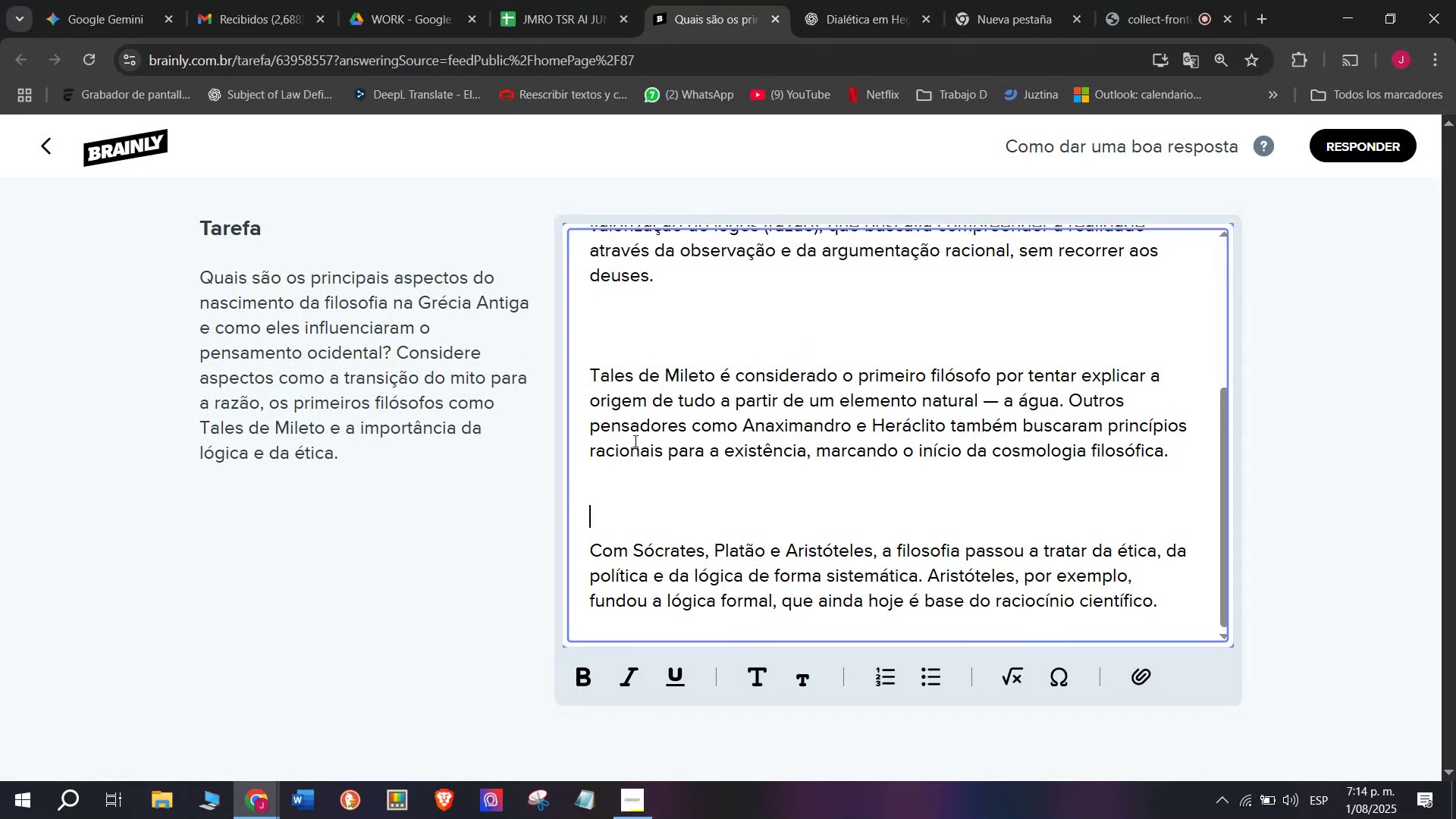 
key(Backspace)
 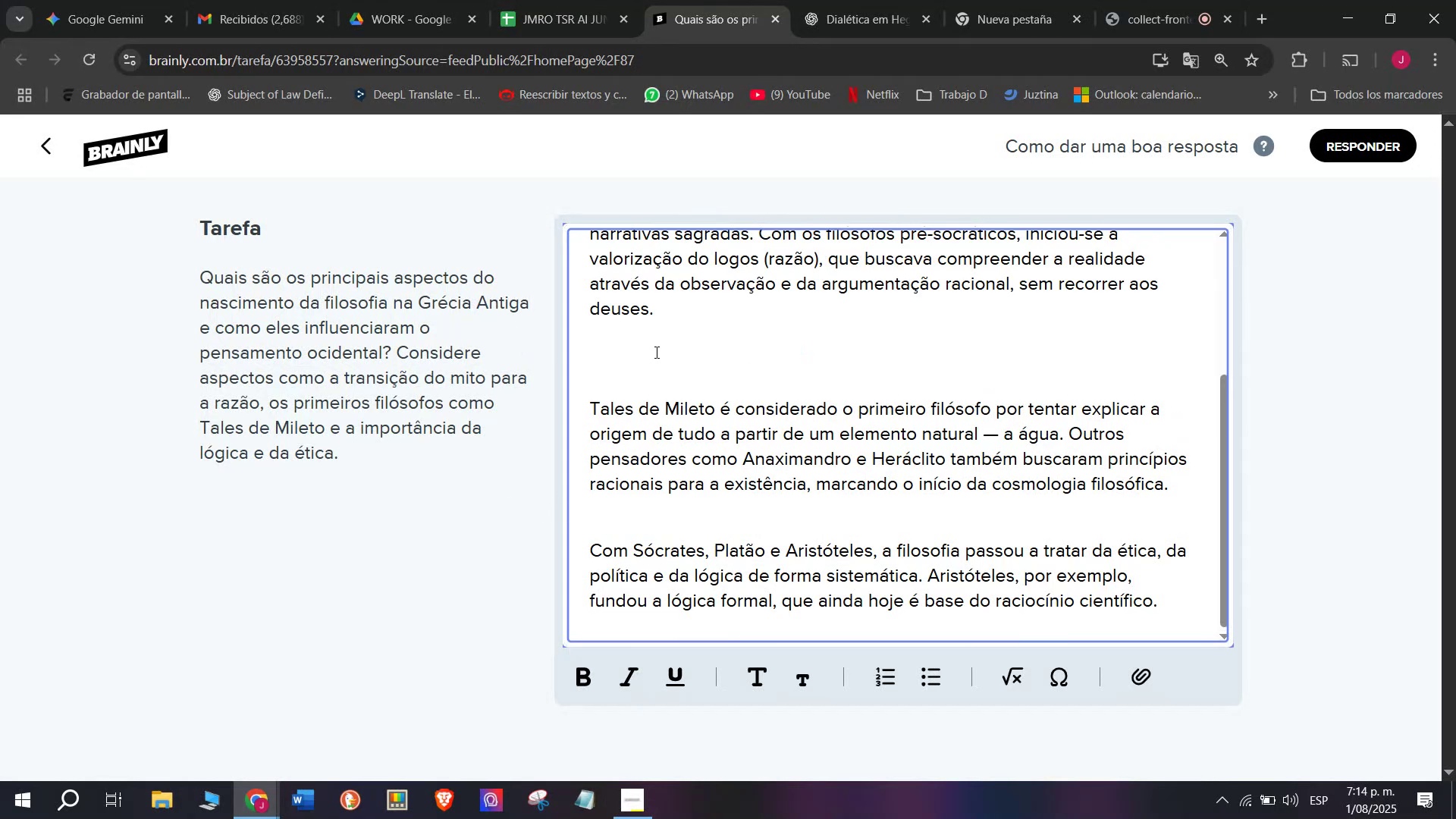 
key(Backspace)
 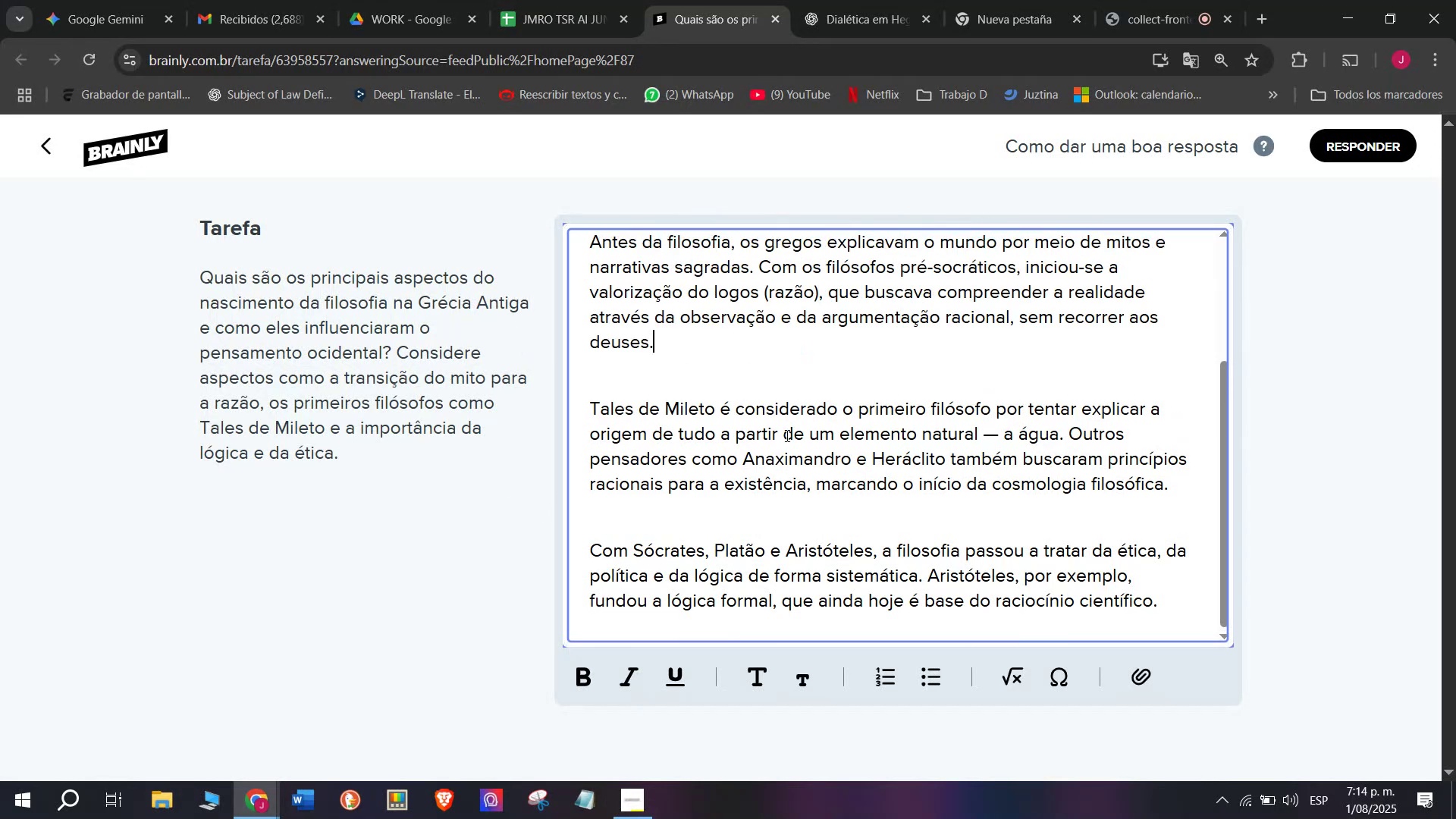 
scroll: coordinate [791, 435], scroll_direction: up, amount: 4.0
 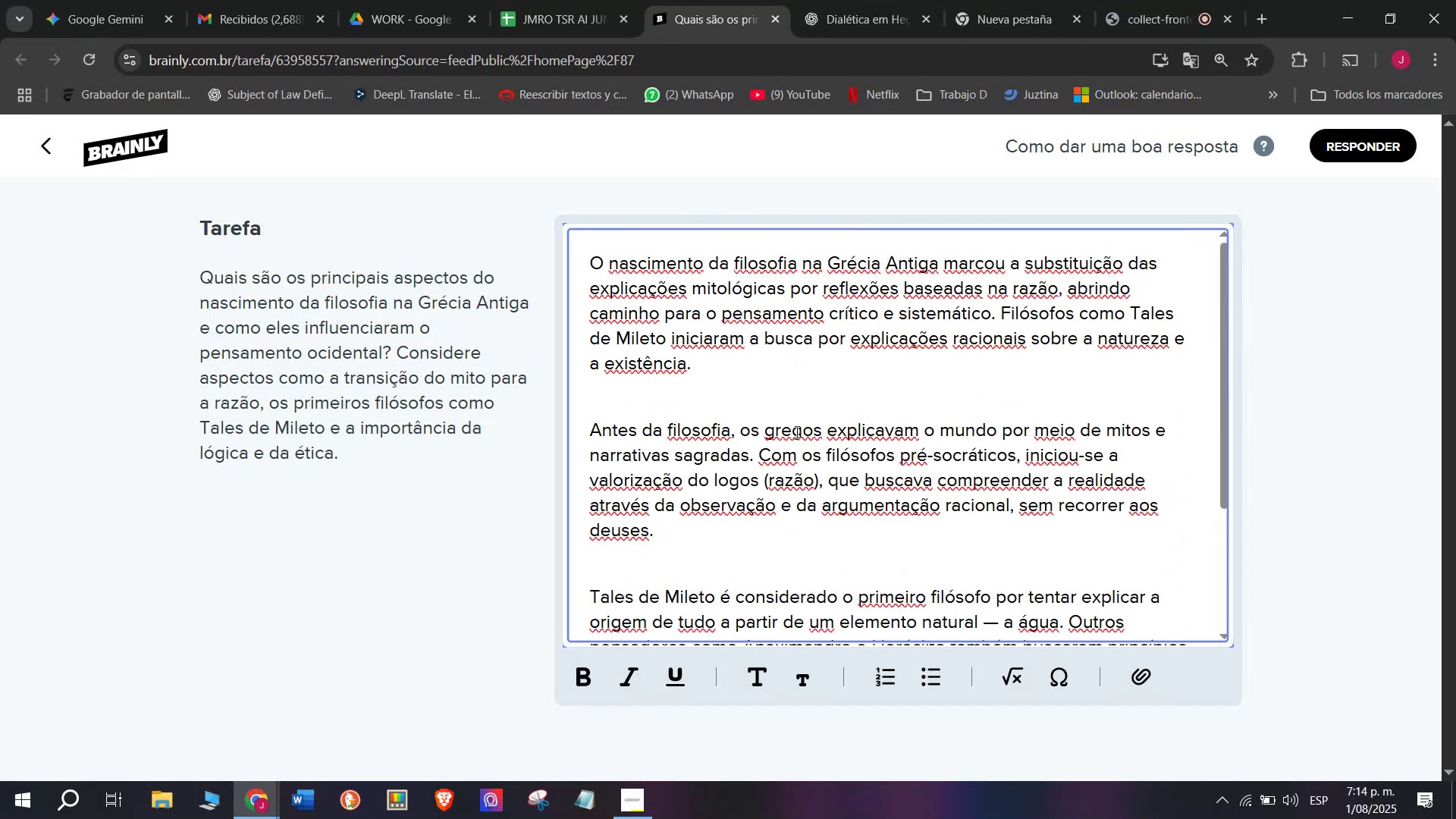 
scroll: coordinate [795, 431], scroll_direction: down, amount: 5.0
 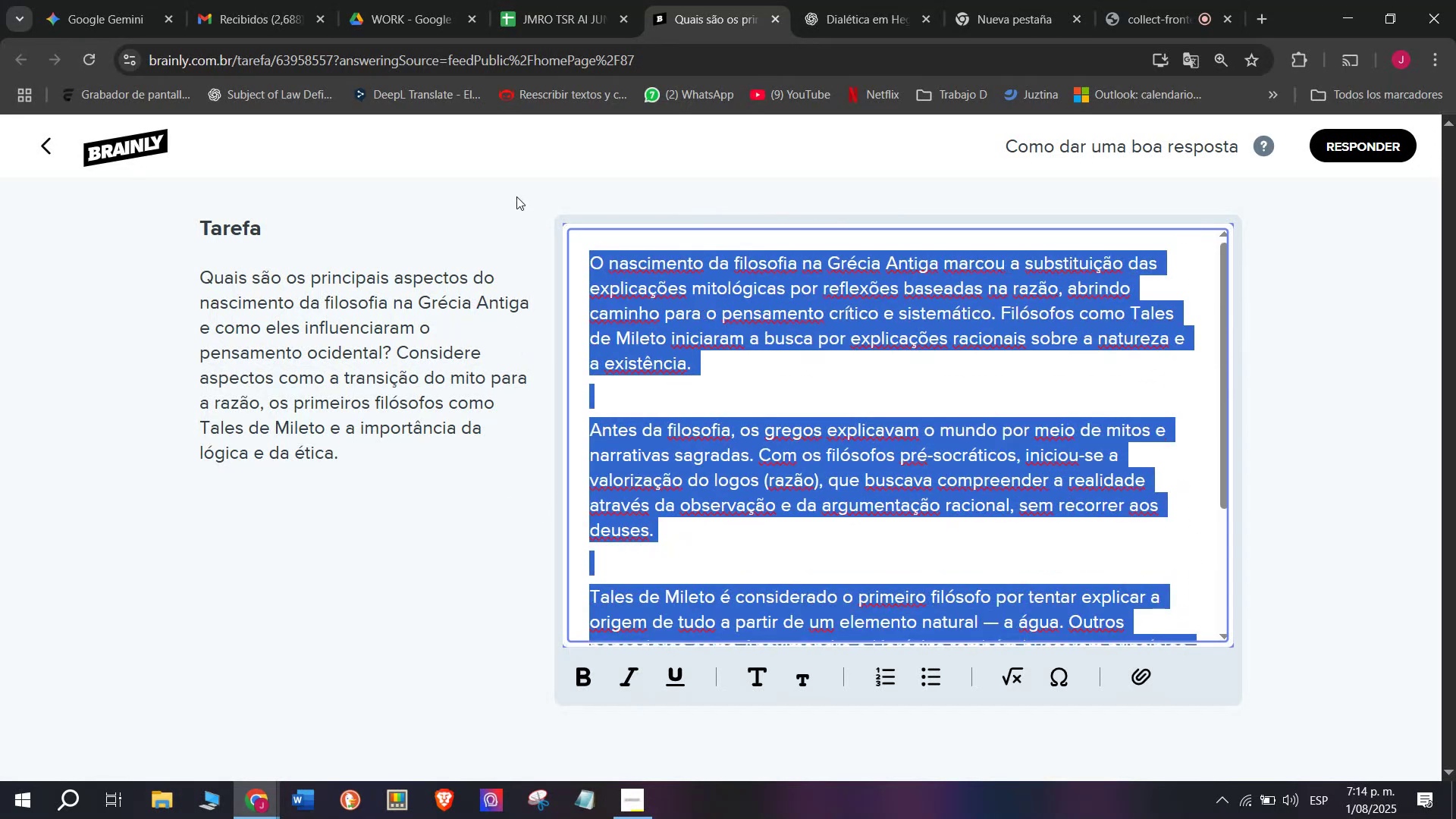 
key(Control+C)
 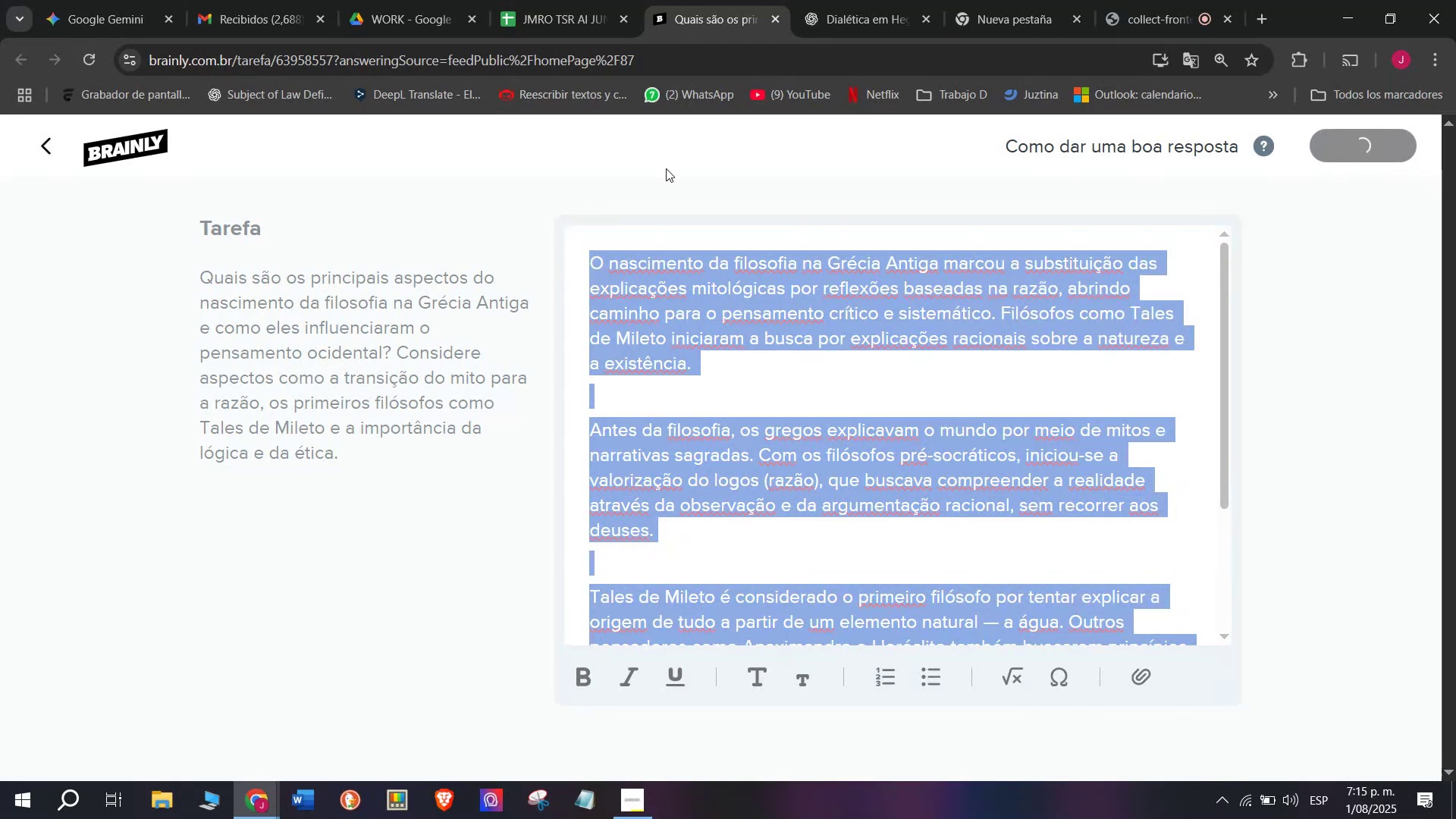 
left_click([539, 0])
 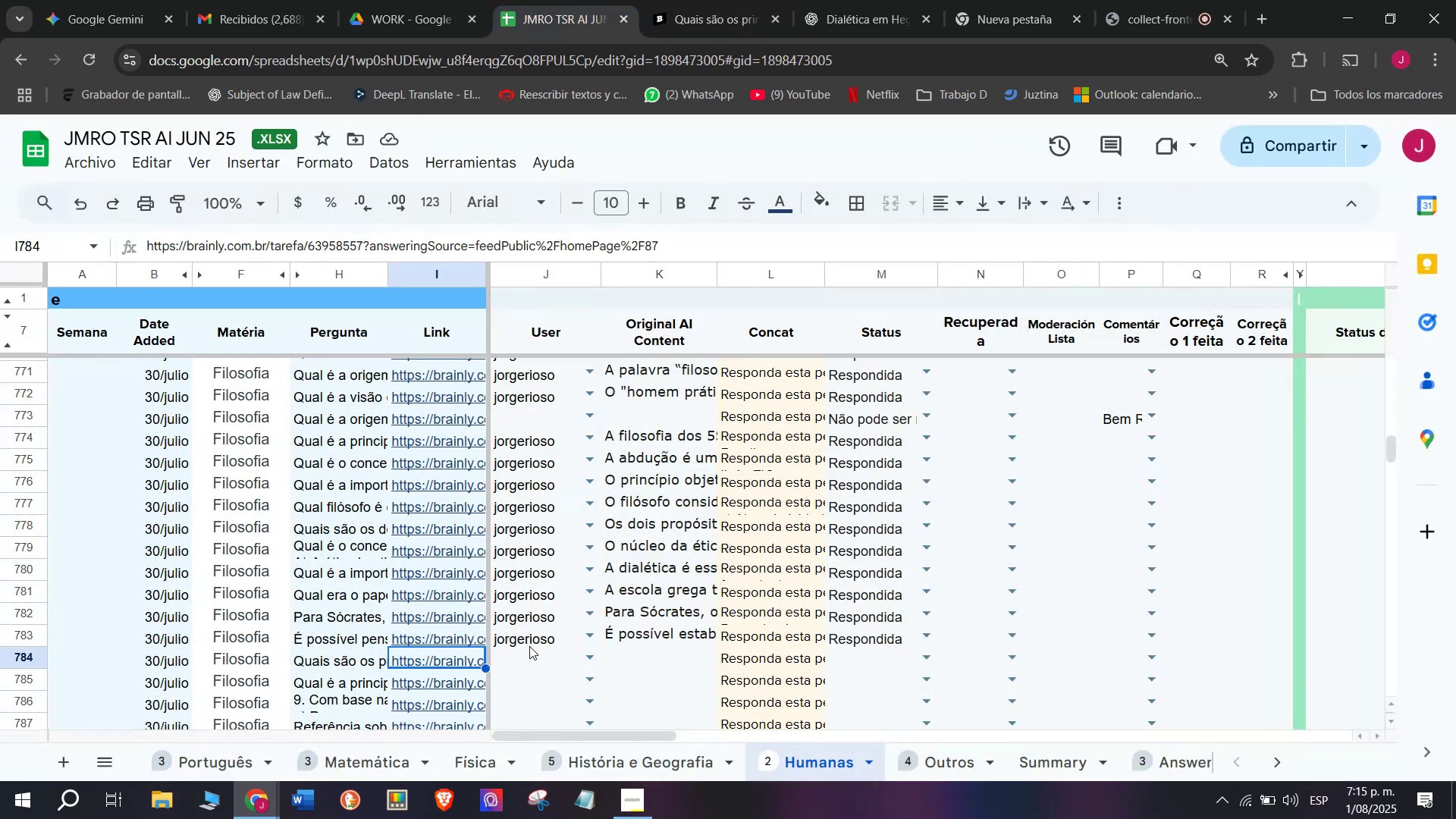 
left_click([525, 654])
 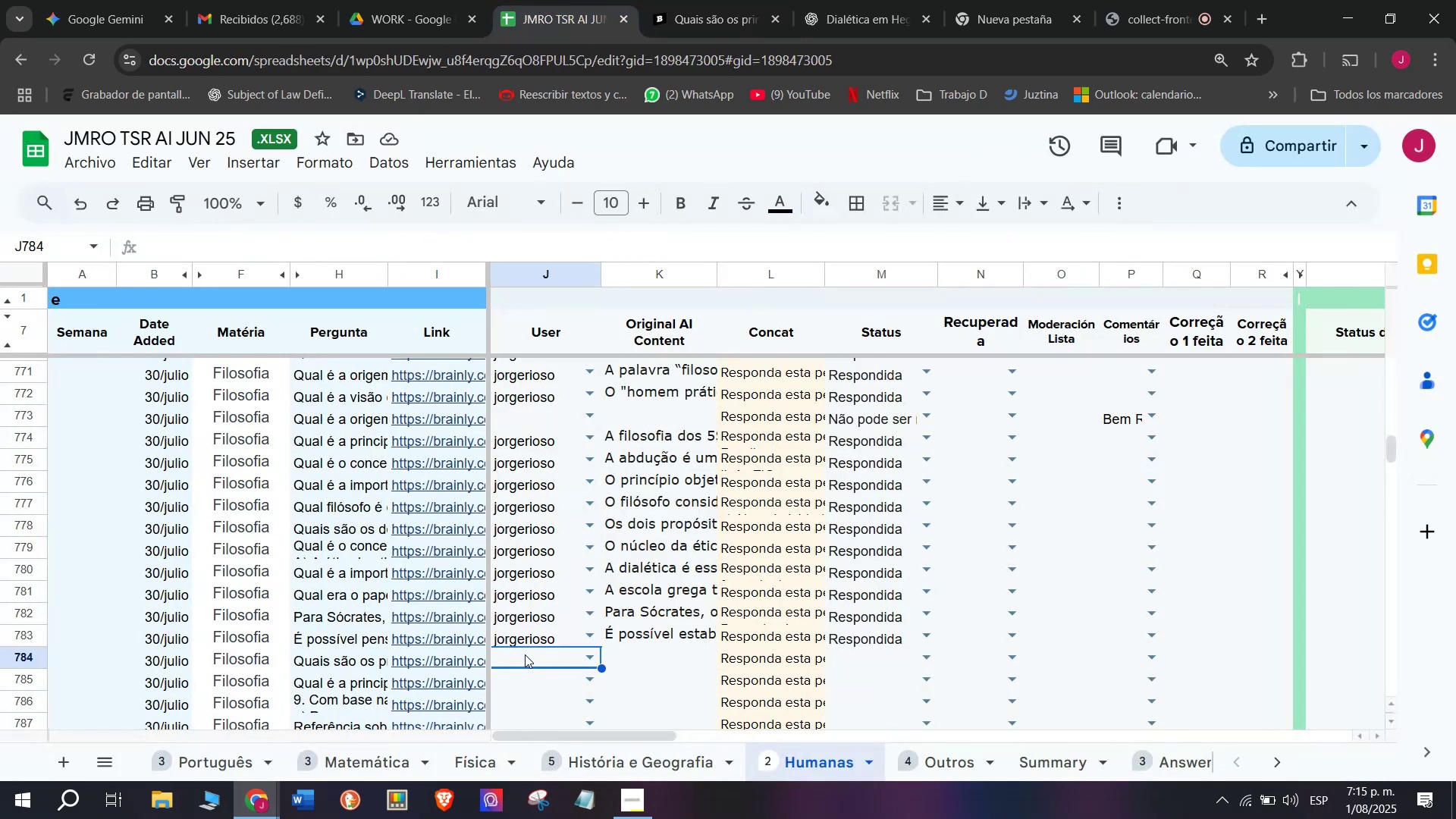 
key(J)
 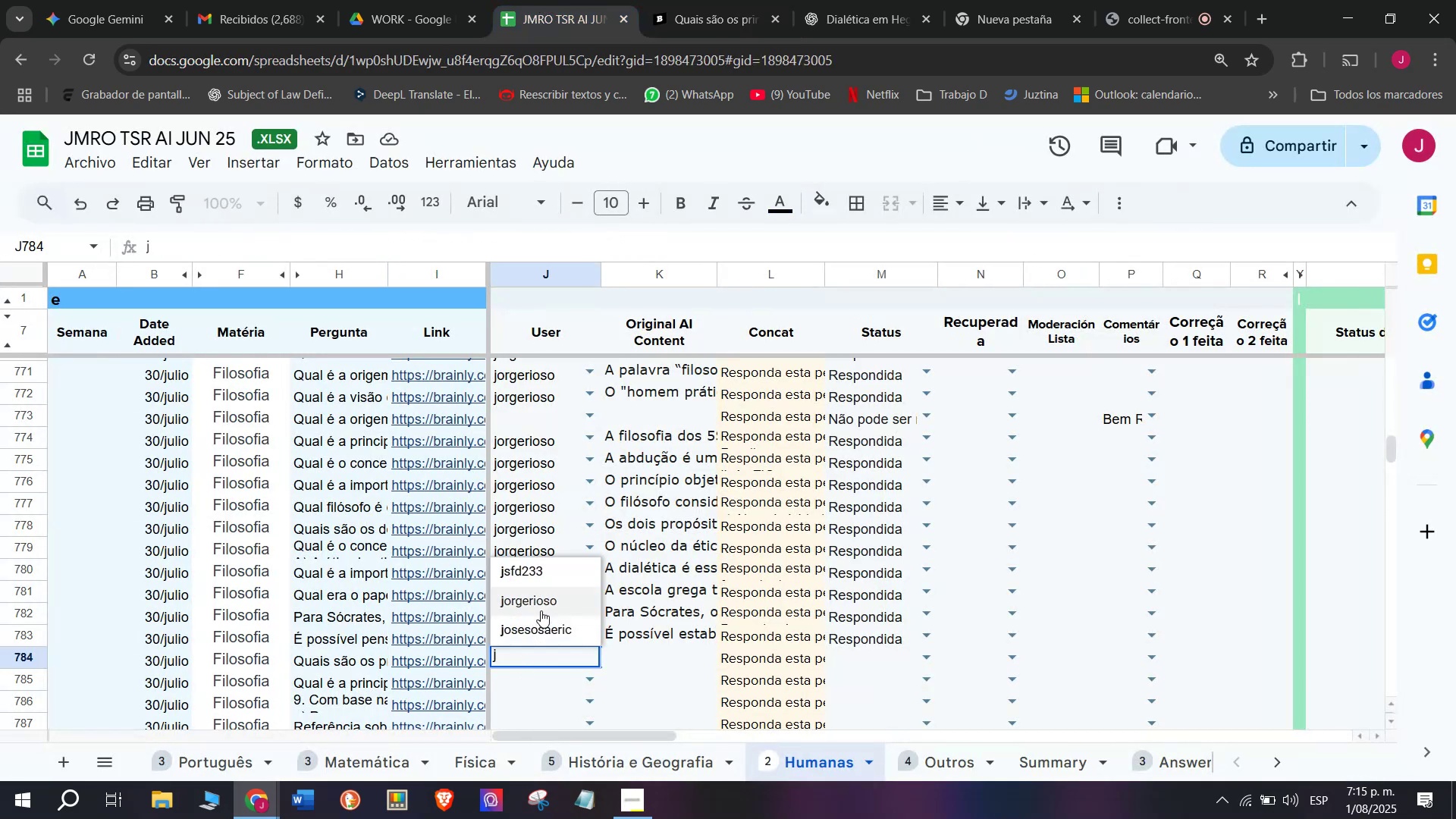 
left_click([542, 604])
 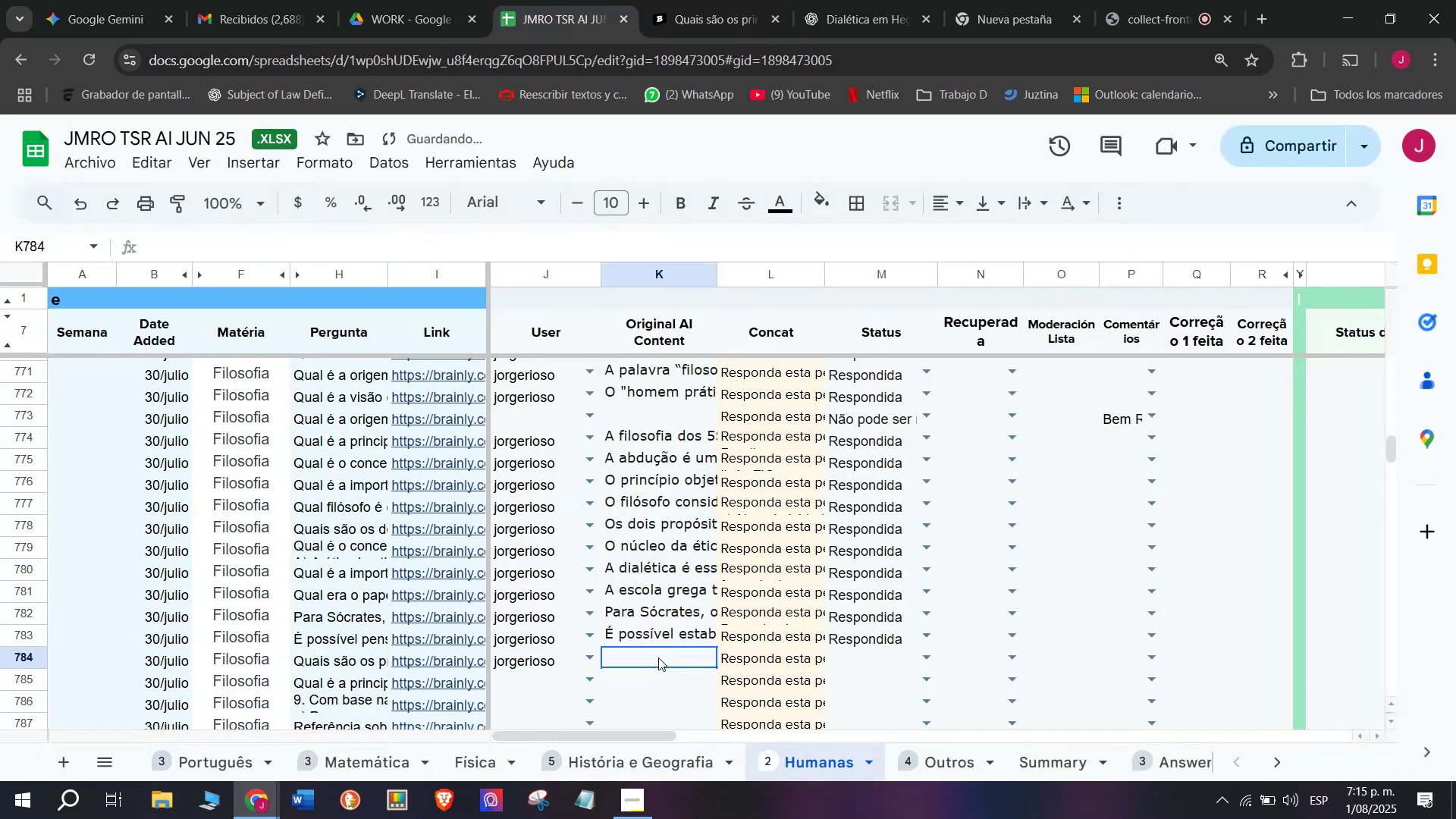 
double_click([658, 657])
 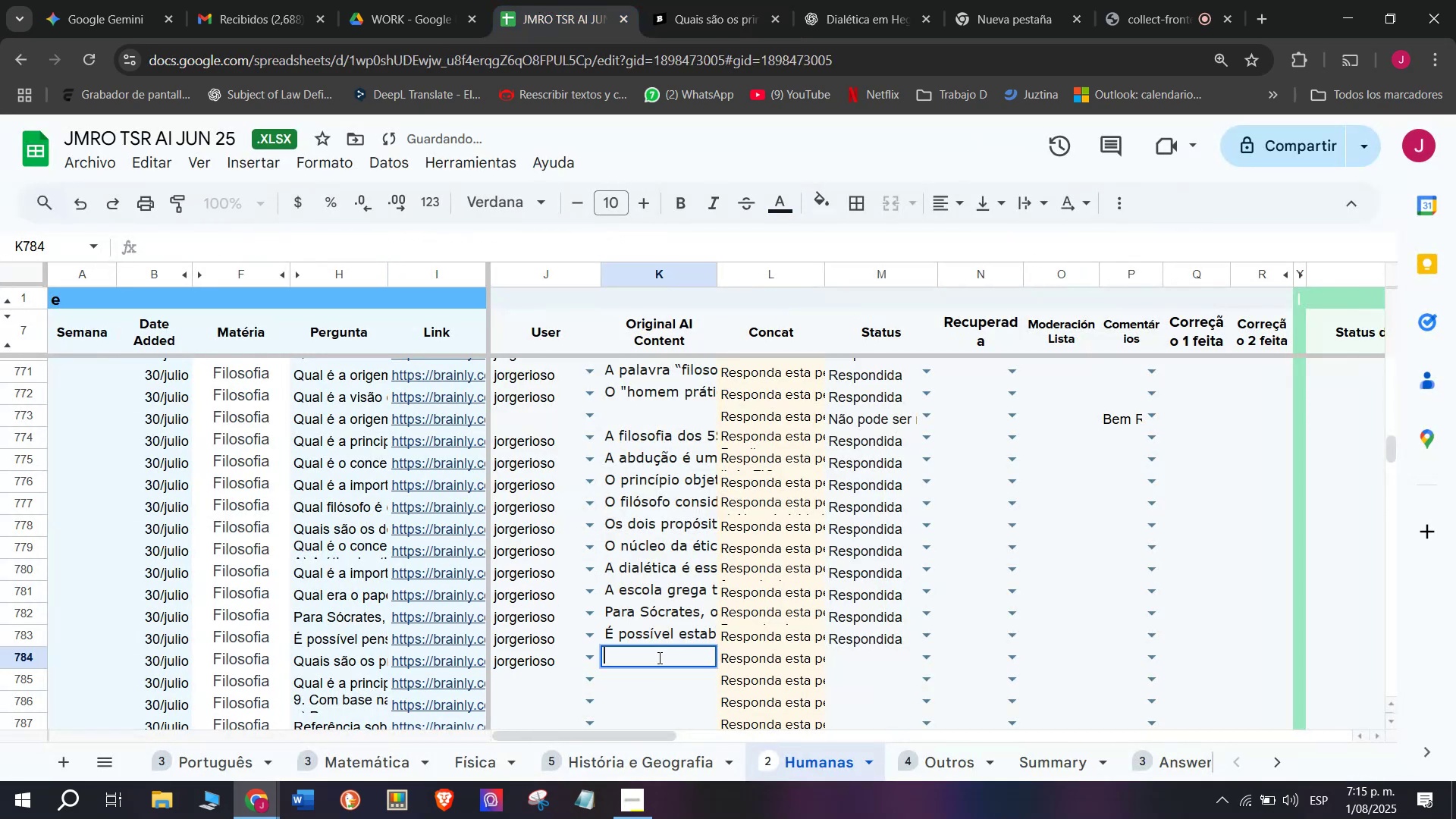 
hold_key(key=ControlLeft, duration=0.39)
 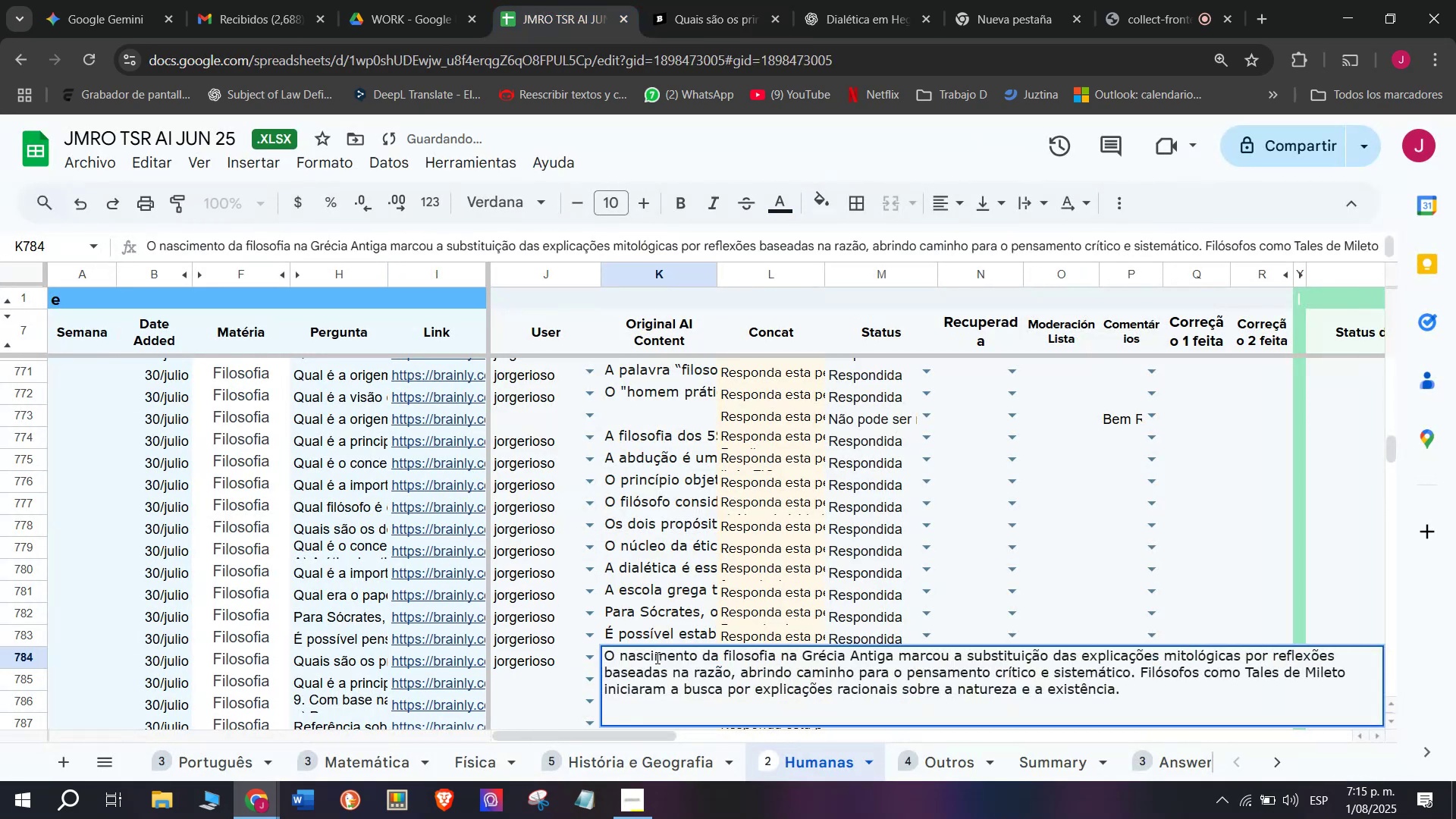 
key(Enter)
 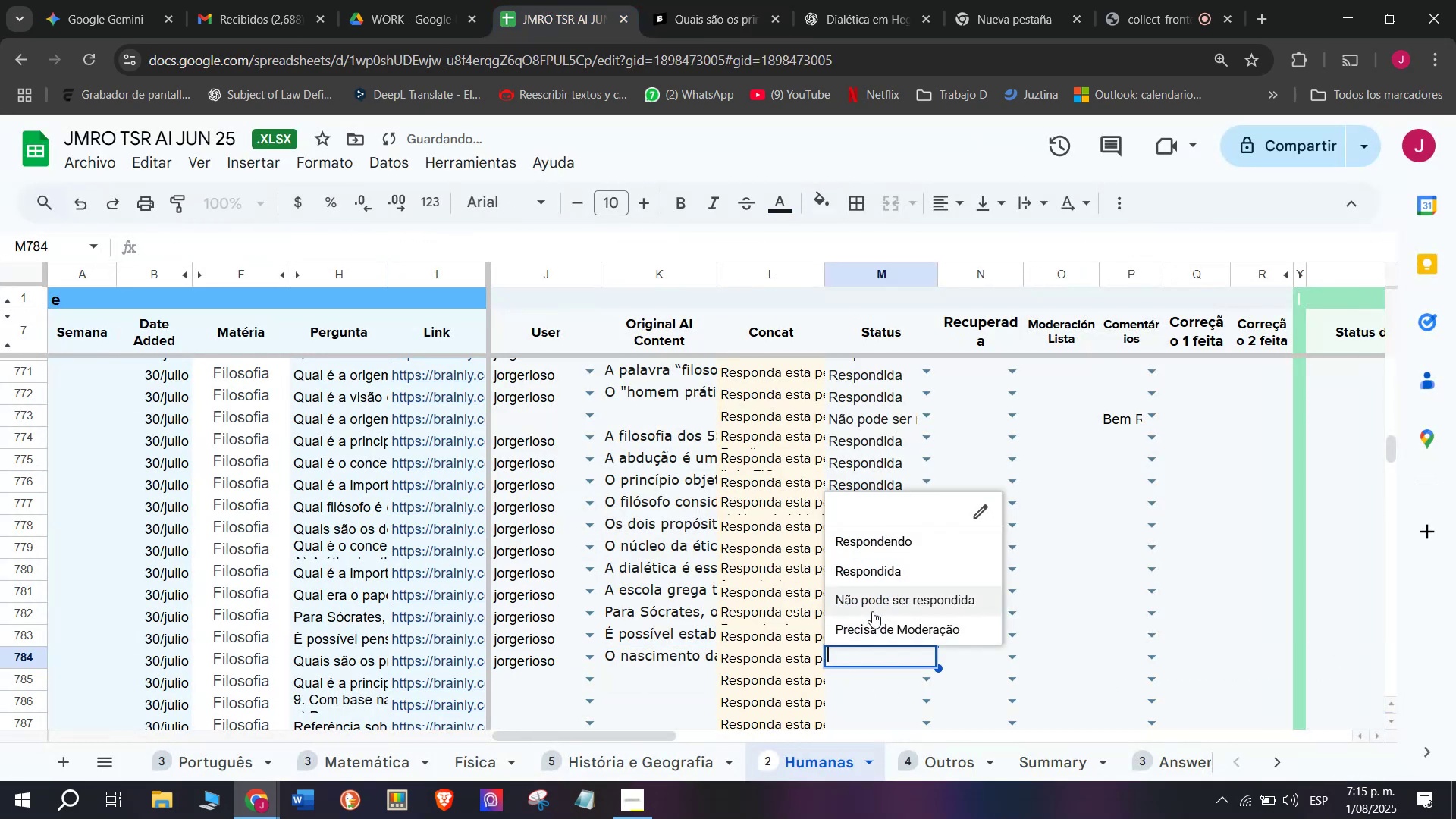 
left_click([864, 573])
 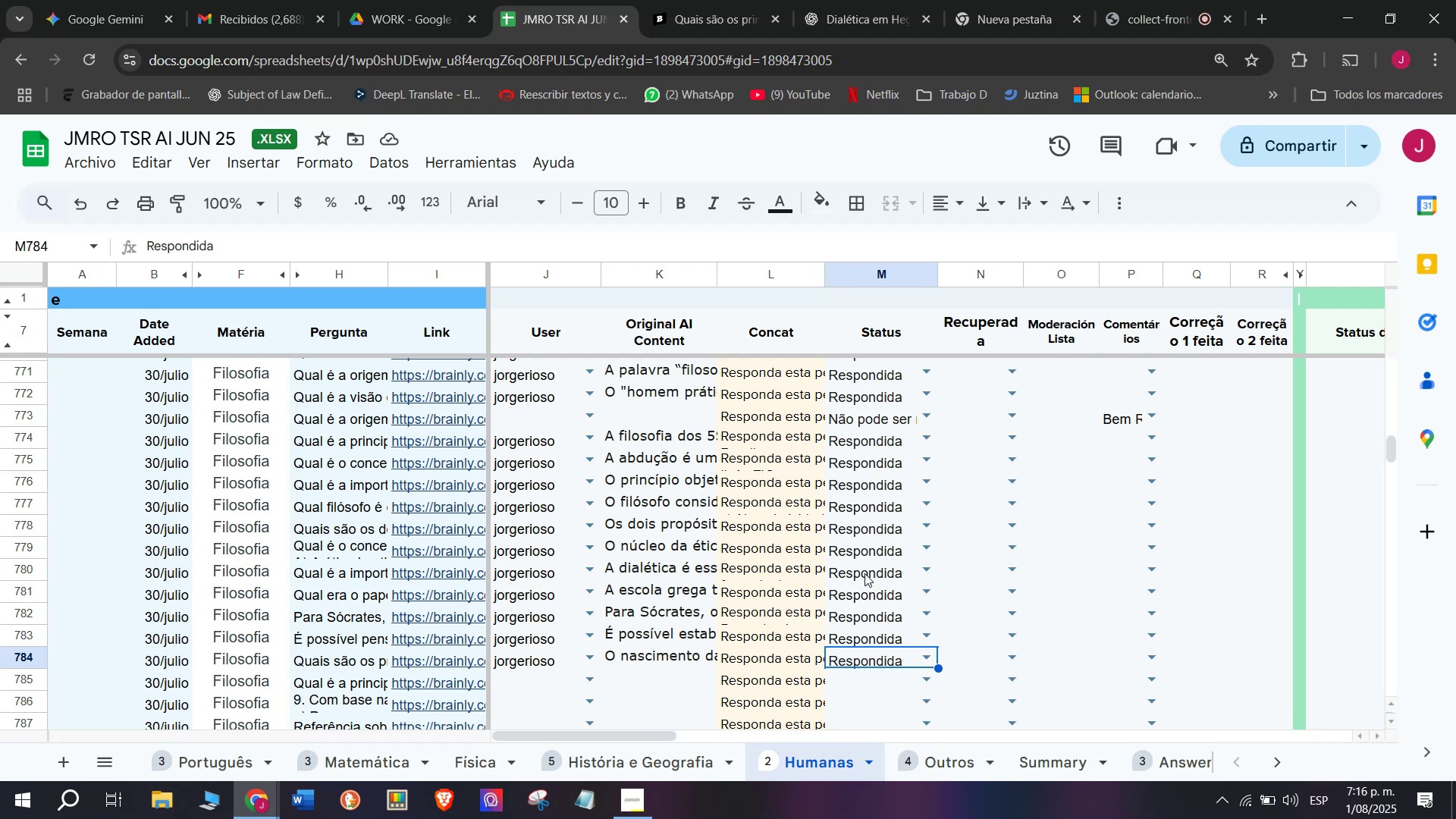 
wait(98.69)
 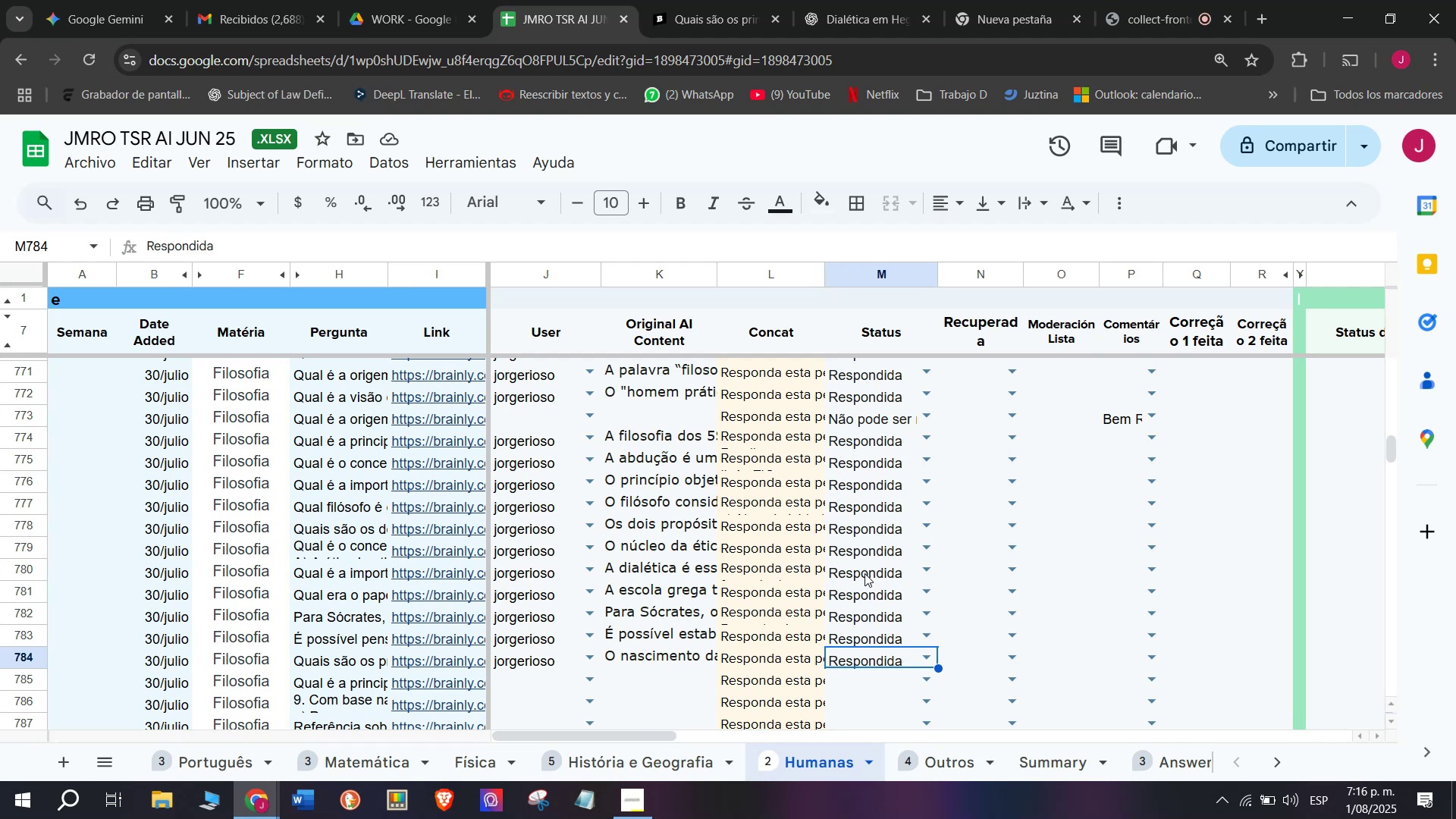 
key(J)
 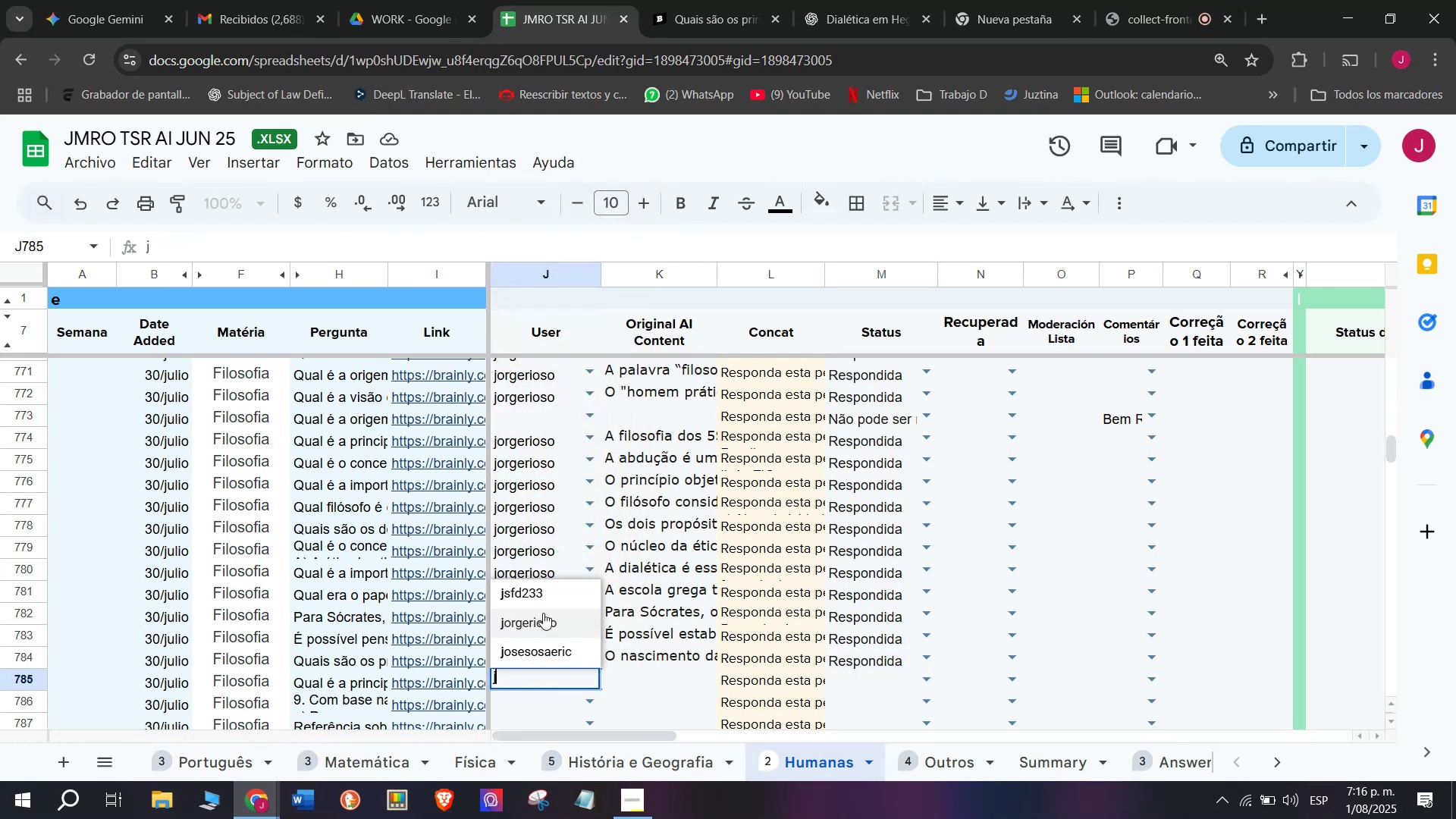 
left_click([543, 613])
 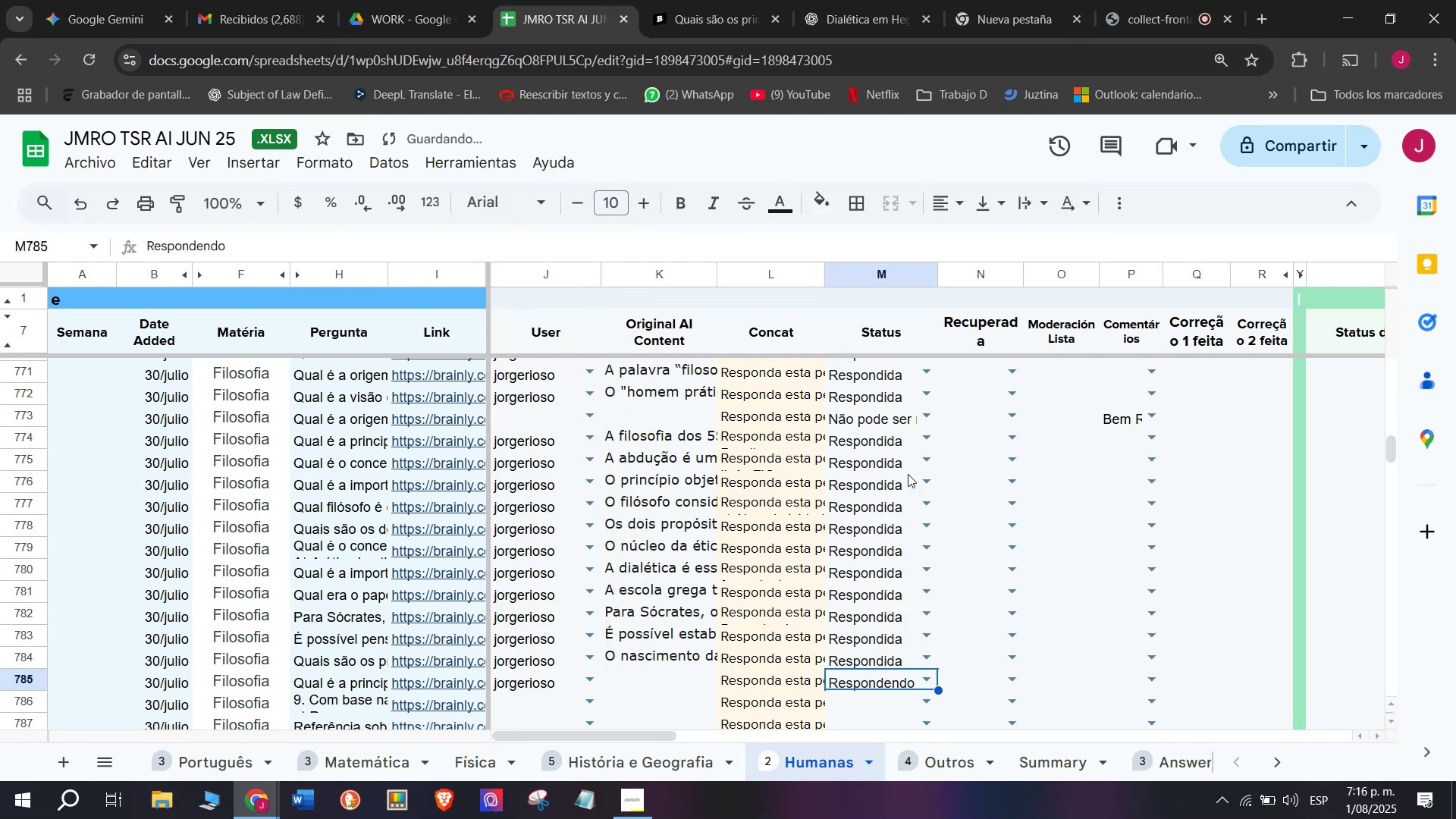 
left_click([1172, 0])
 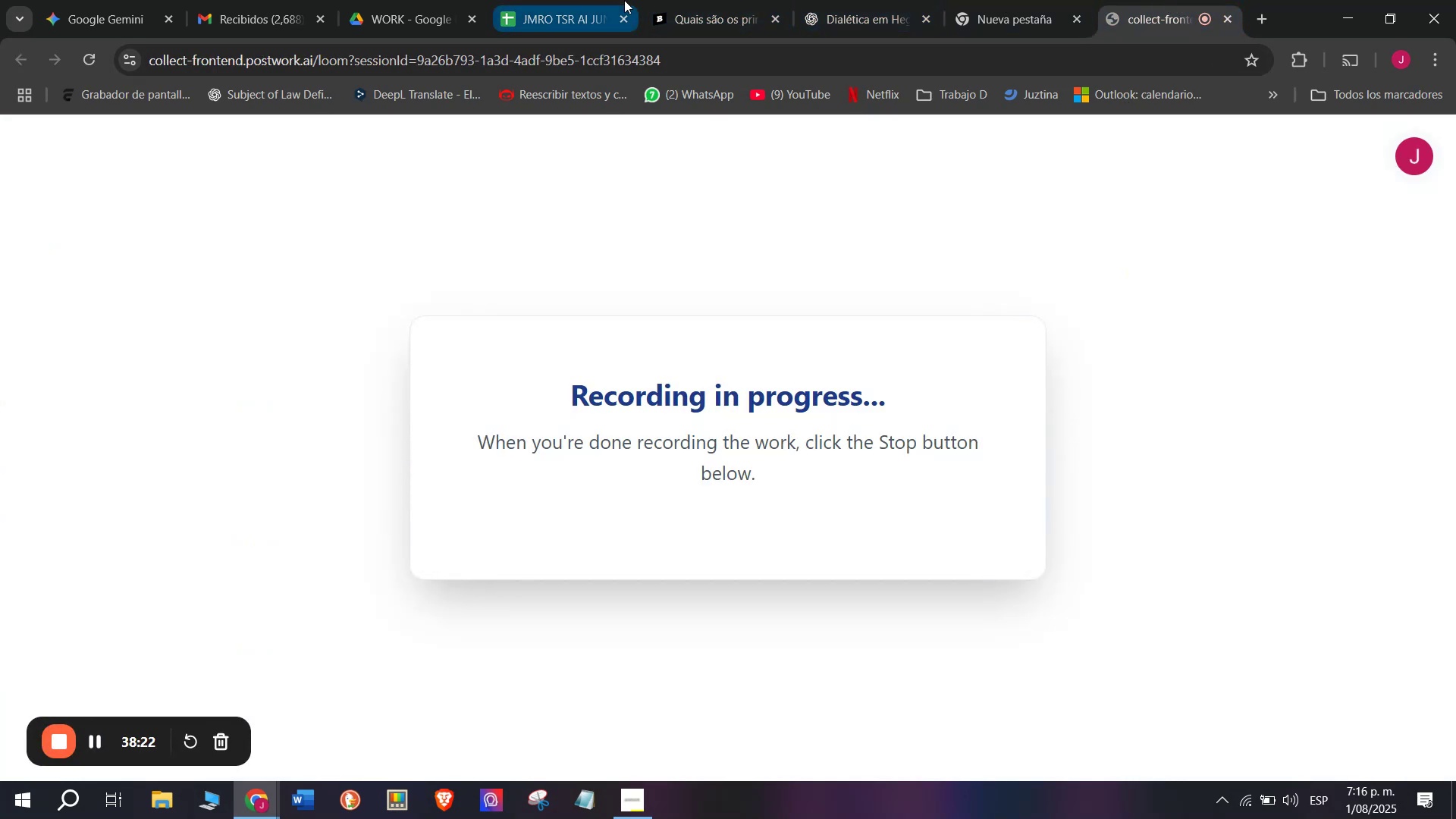 
left_click([564, 0])
 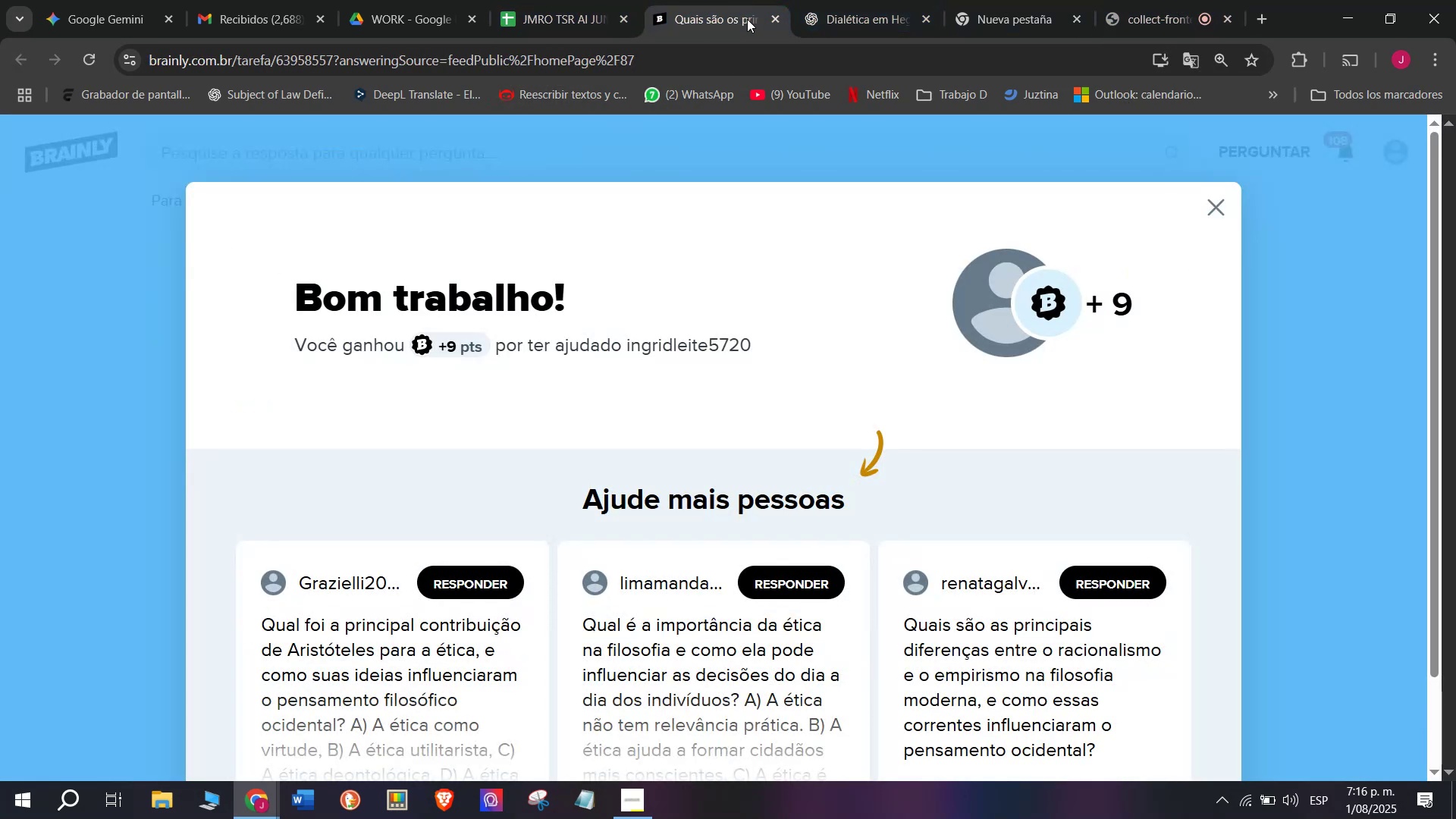 
double_click([584, 0])
 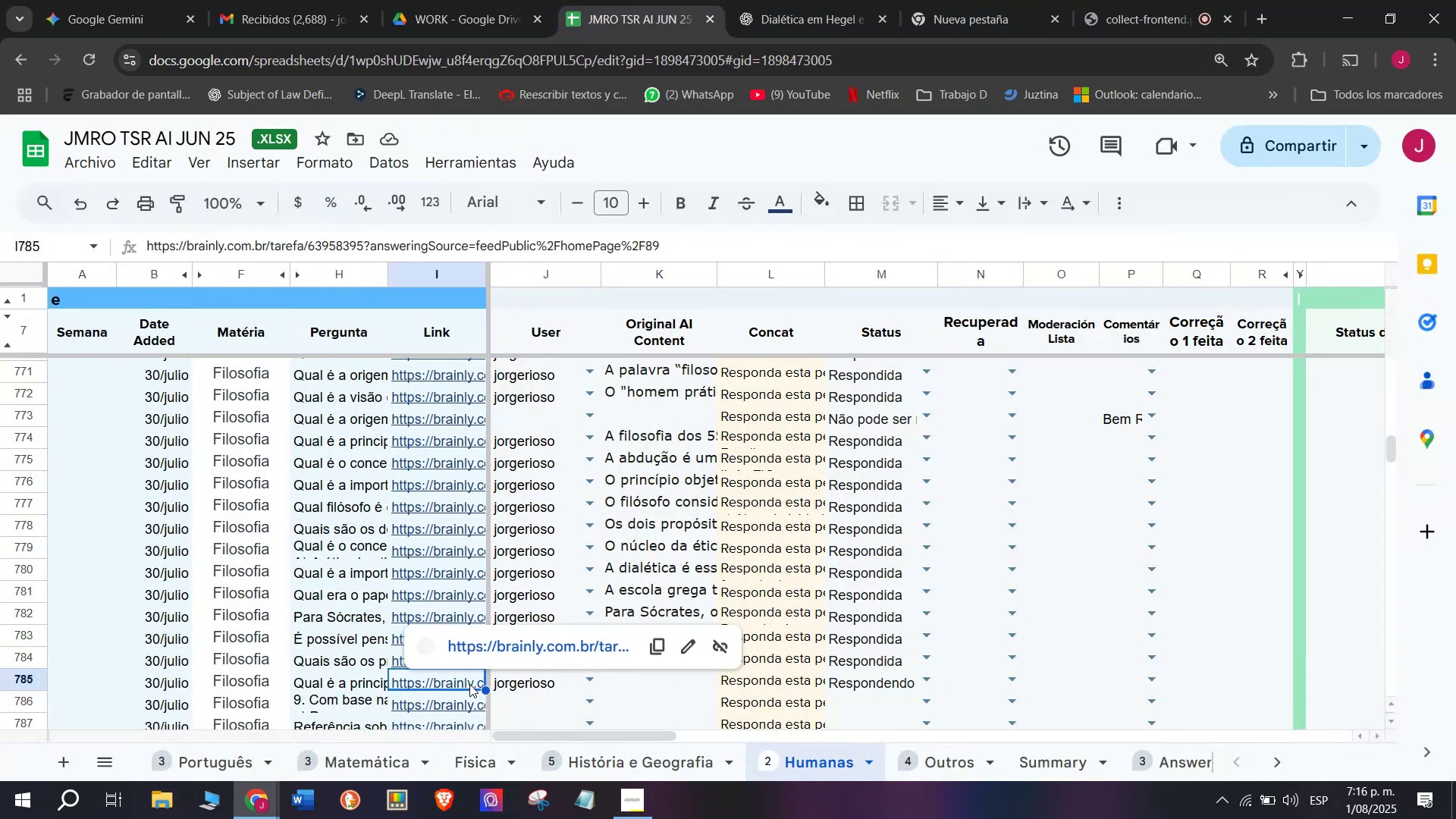 
left_click([471, 645])
 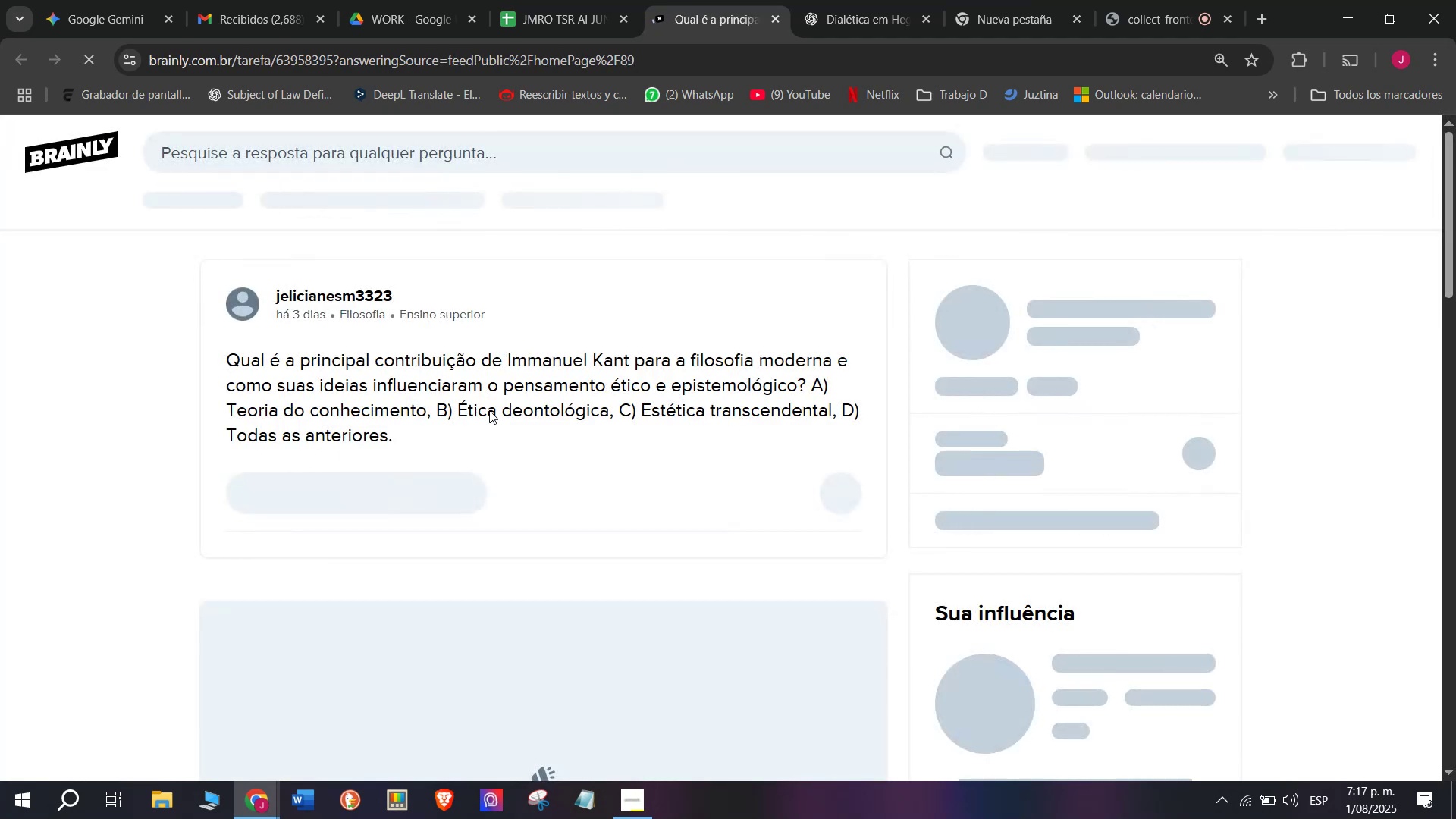 
left_click([407, 425])
 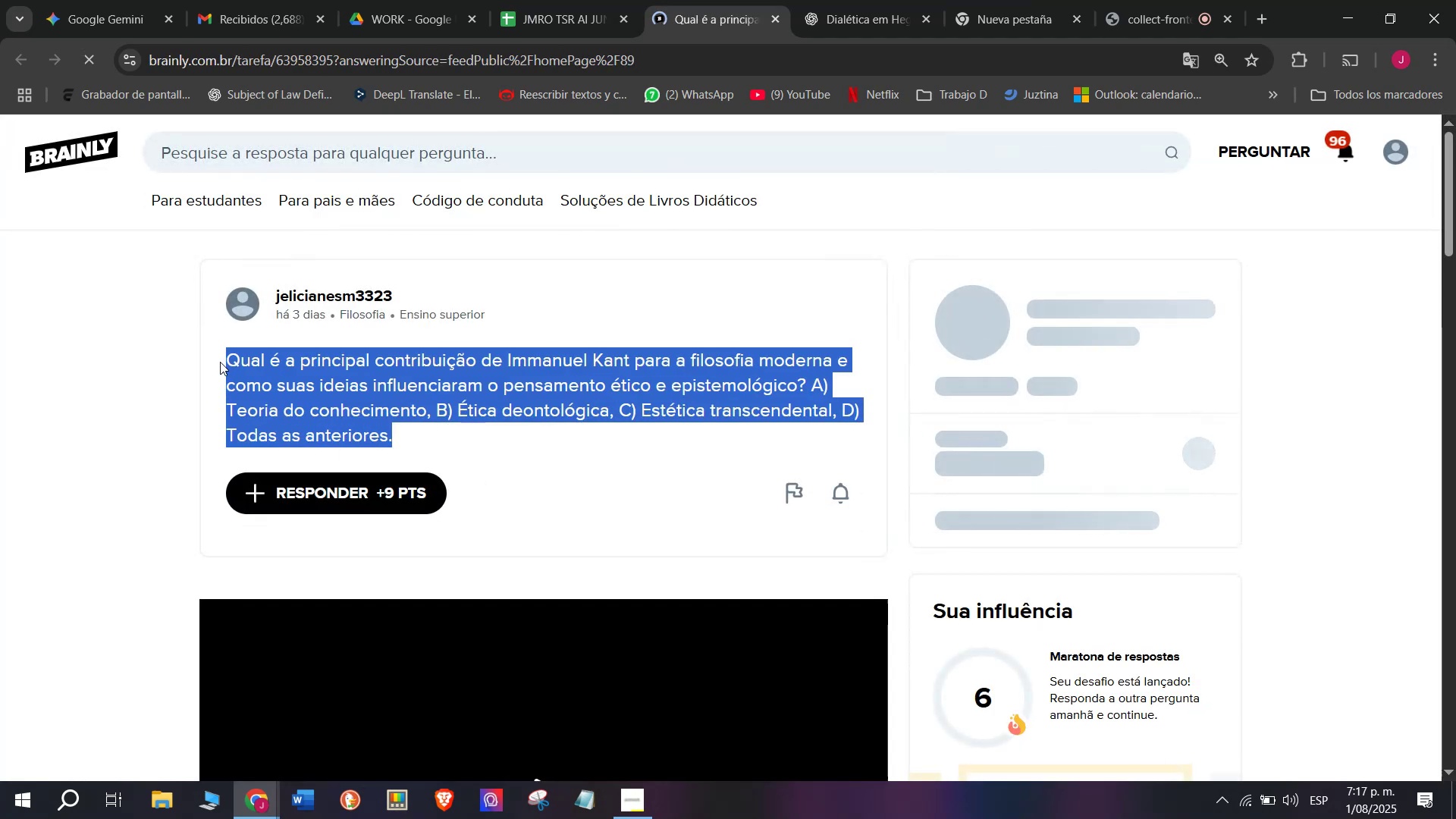 
key(Control+C)
 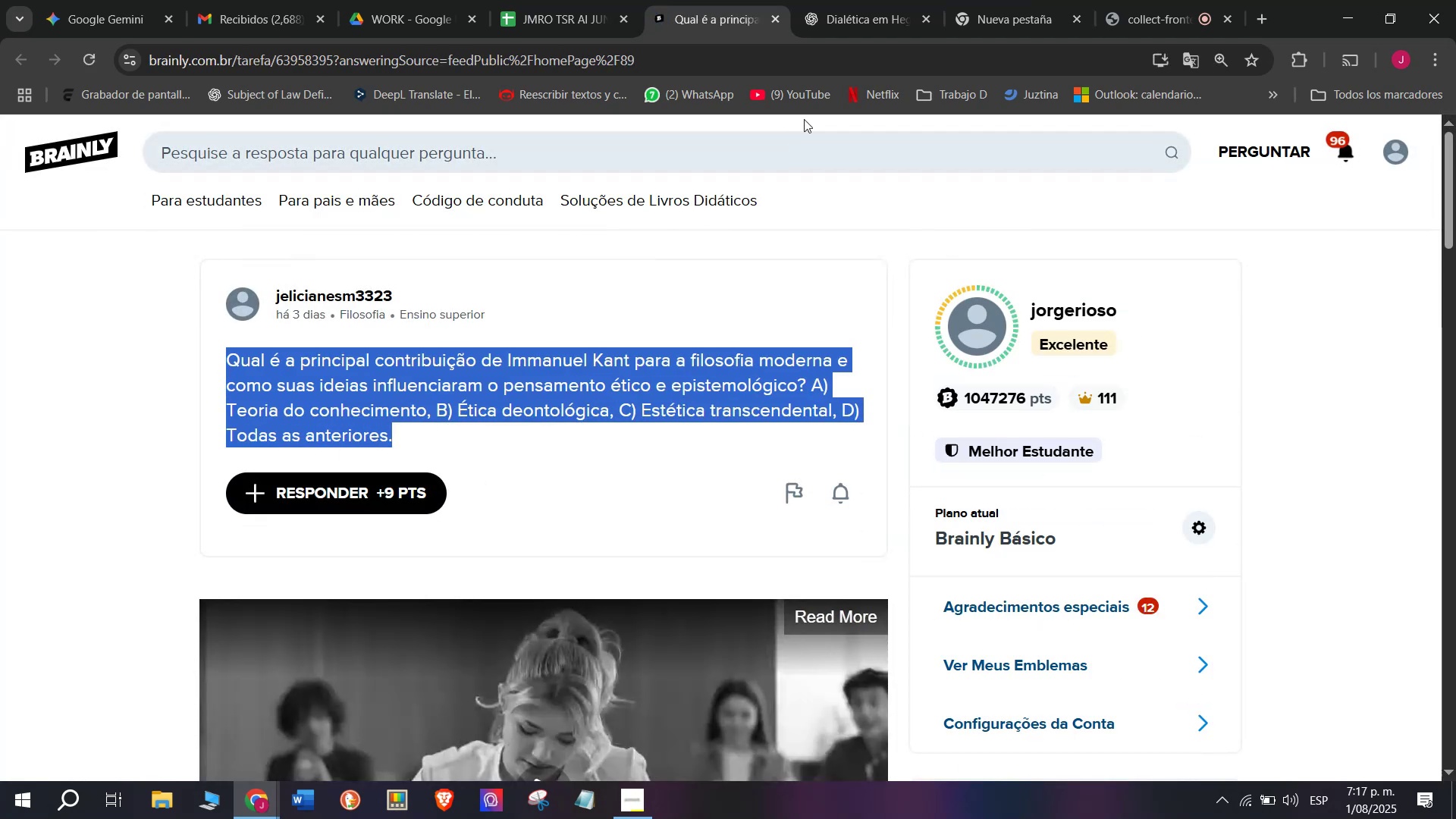 
left_click([853, 0])
 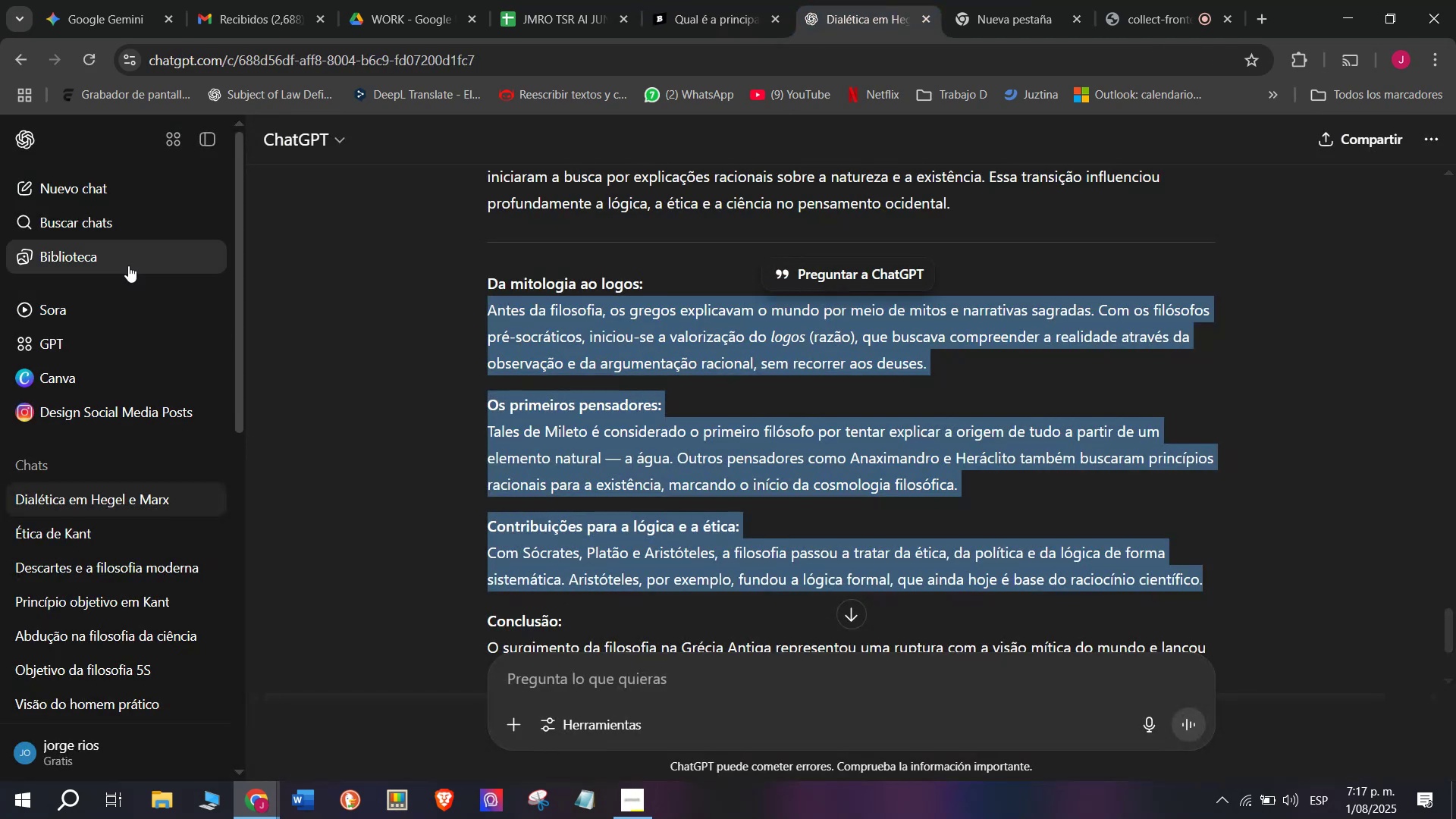 
left_click([85, 185])
 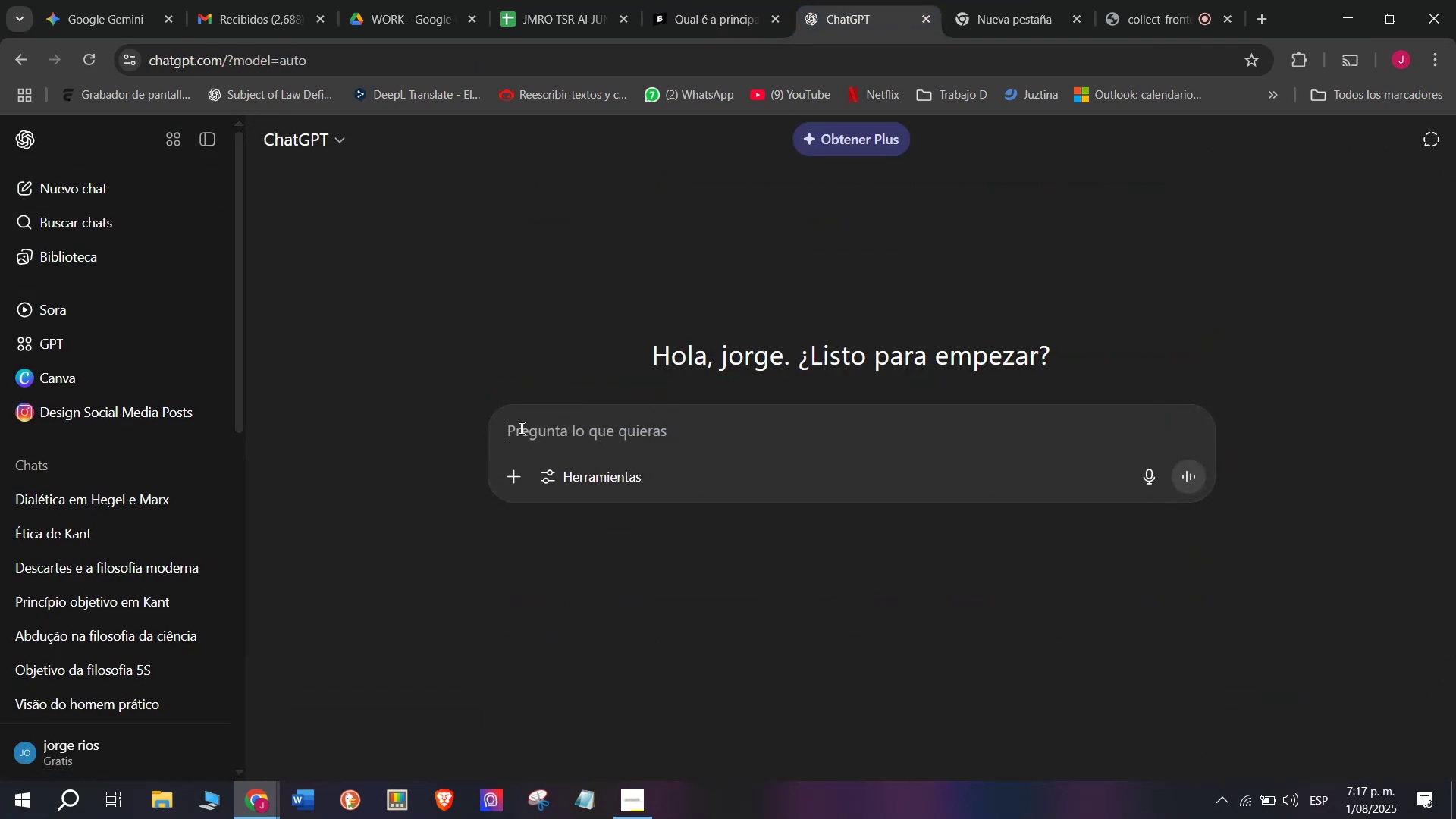 
key(Meta+MetaLeft)
 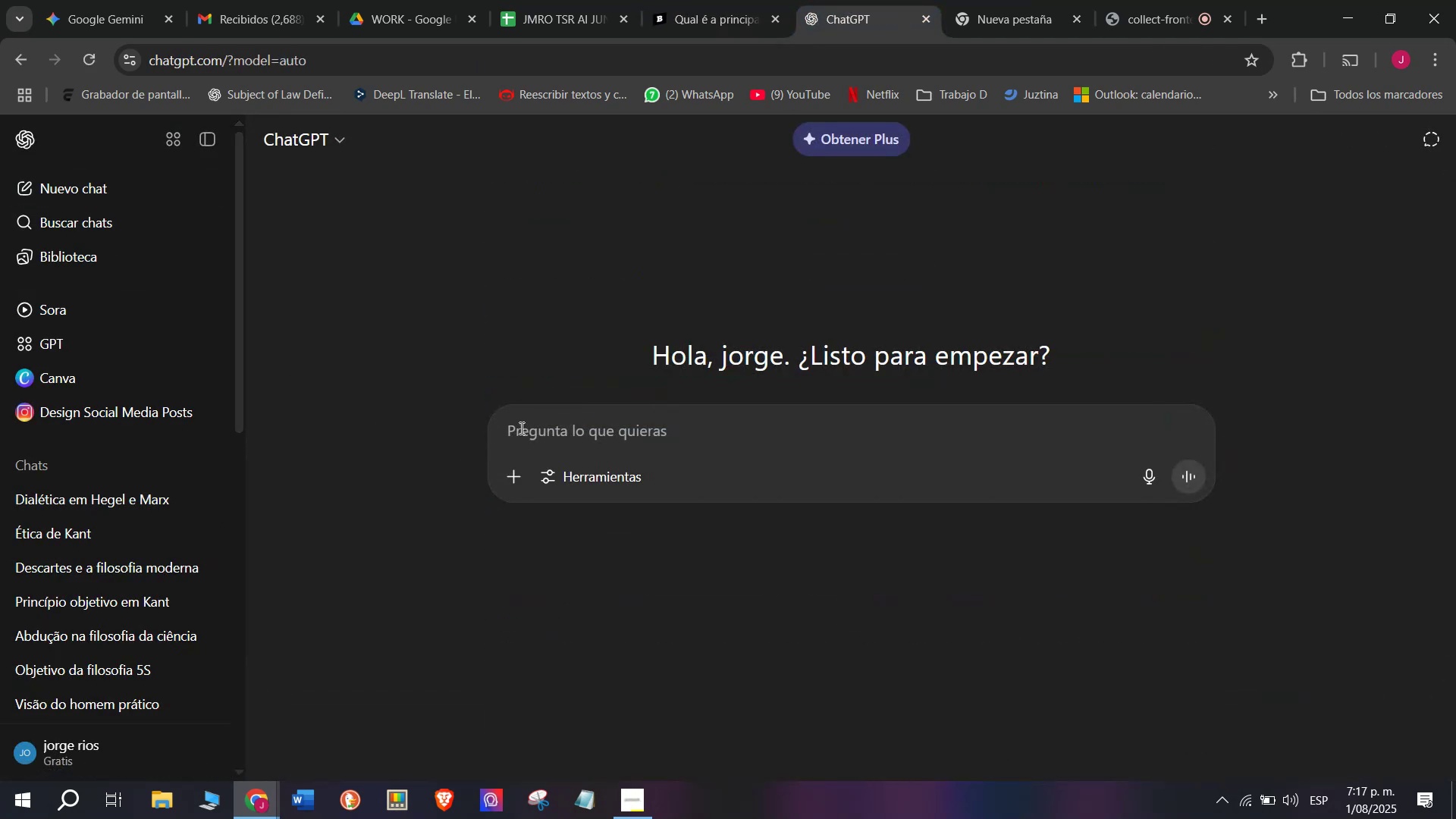 
key(Meta+V)
 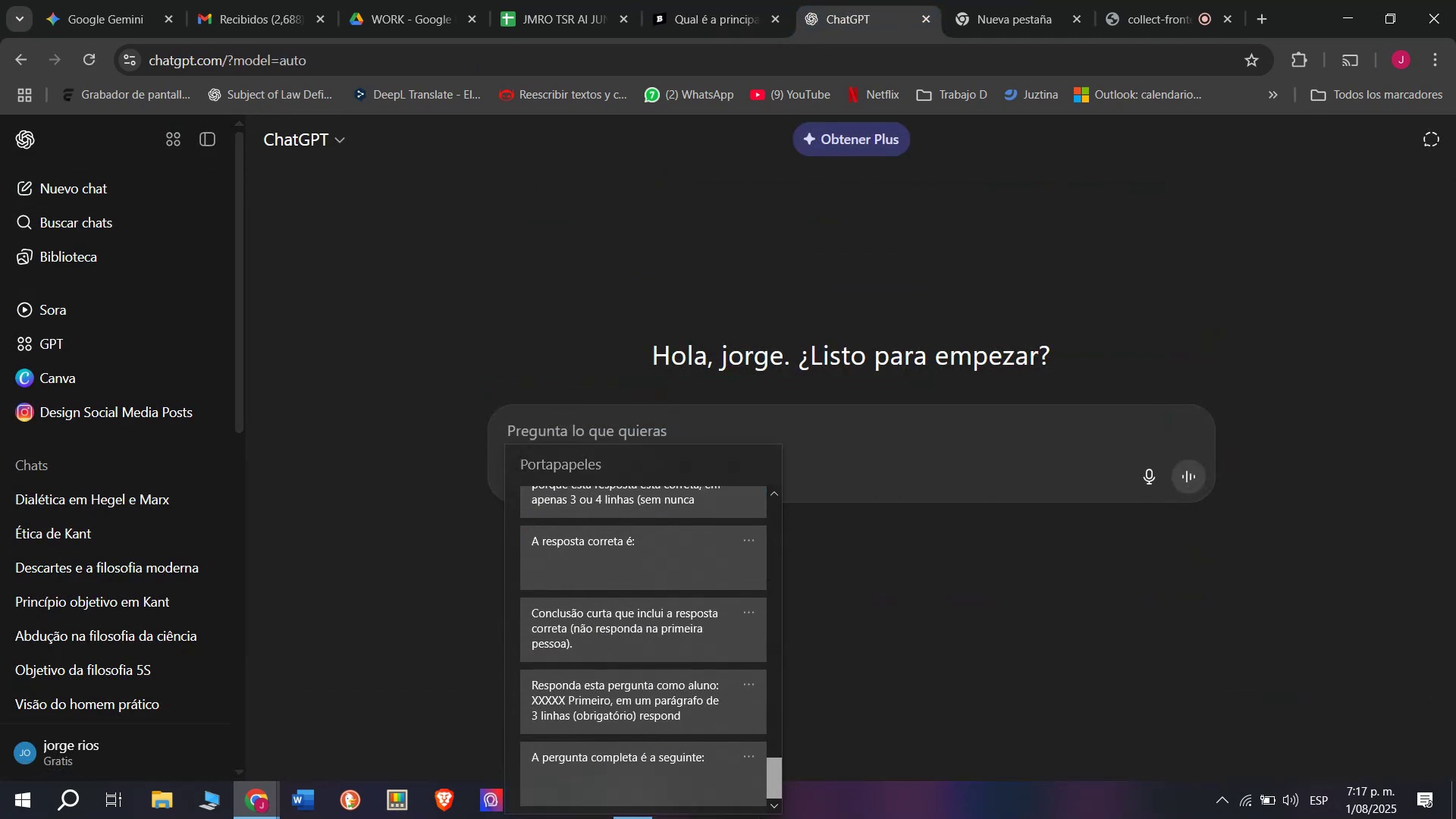 
left_click([674, 709])
 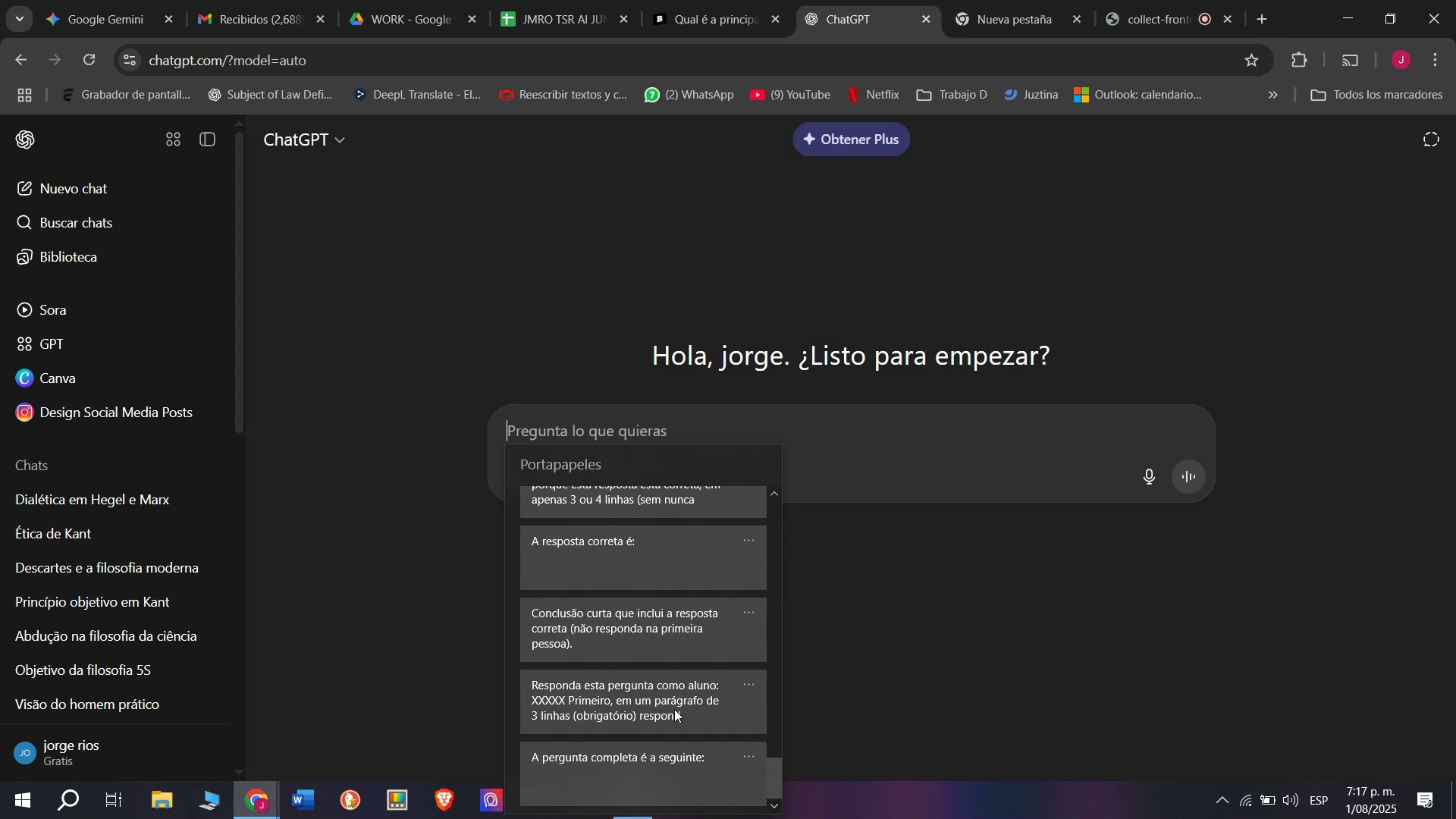 
key(Control+ControlLeft)
 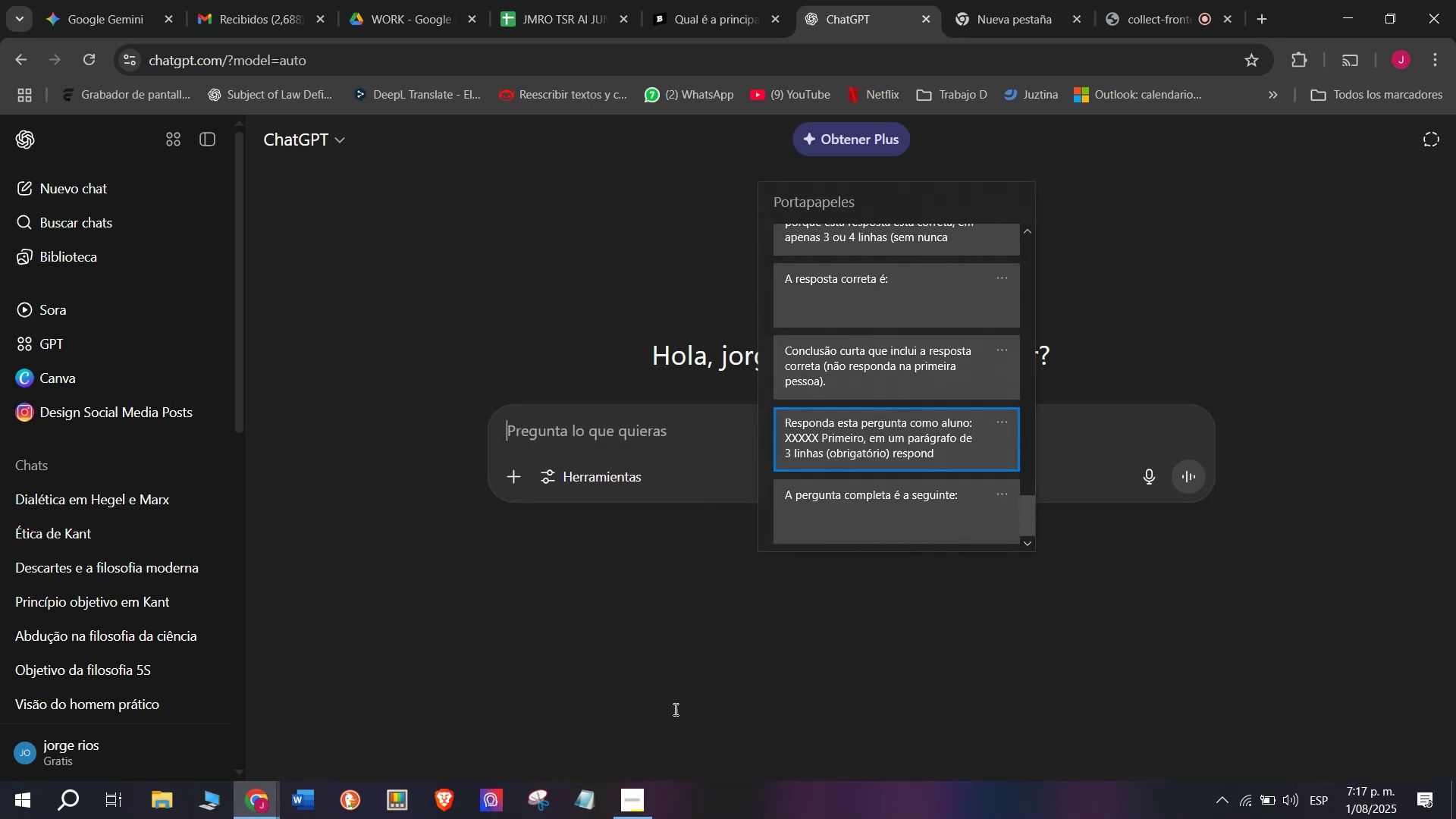 
key(Control+V)
 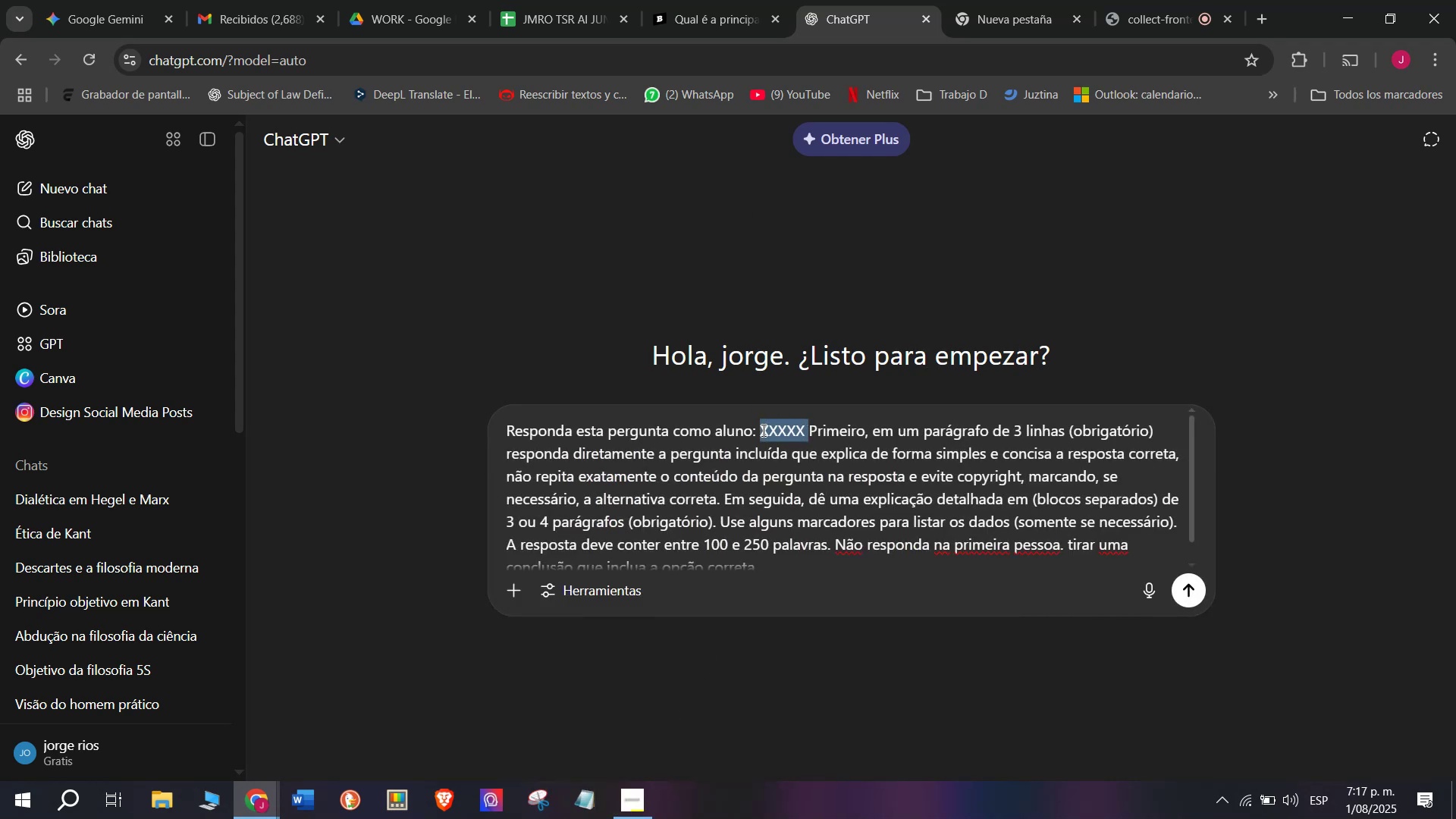 
key(Meta+MetaLeft)
 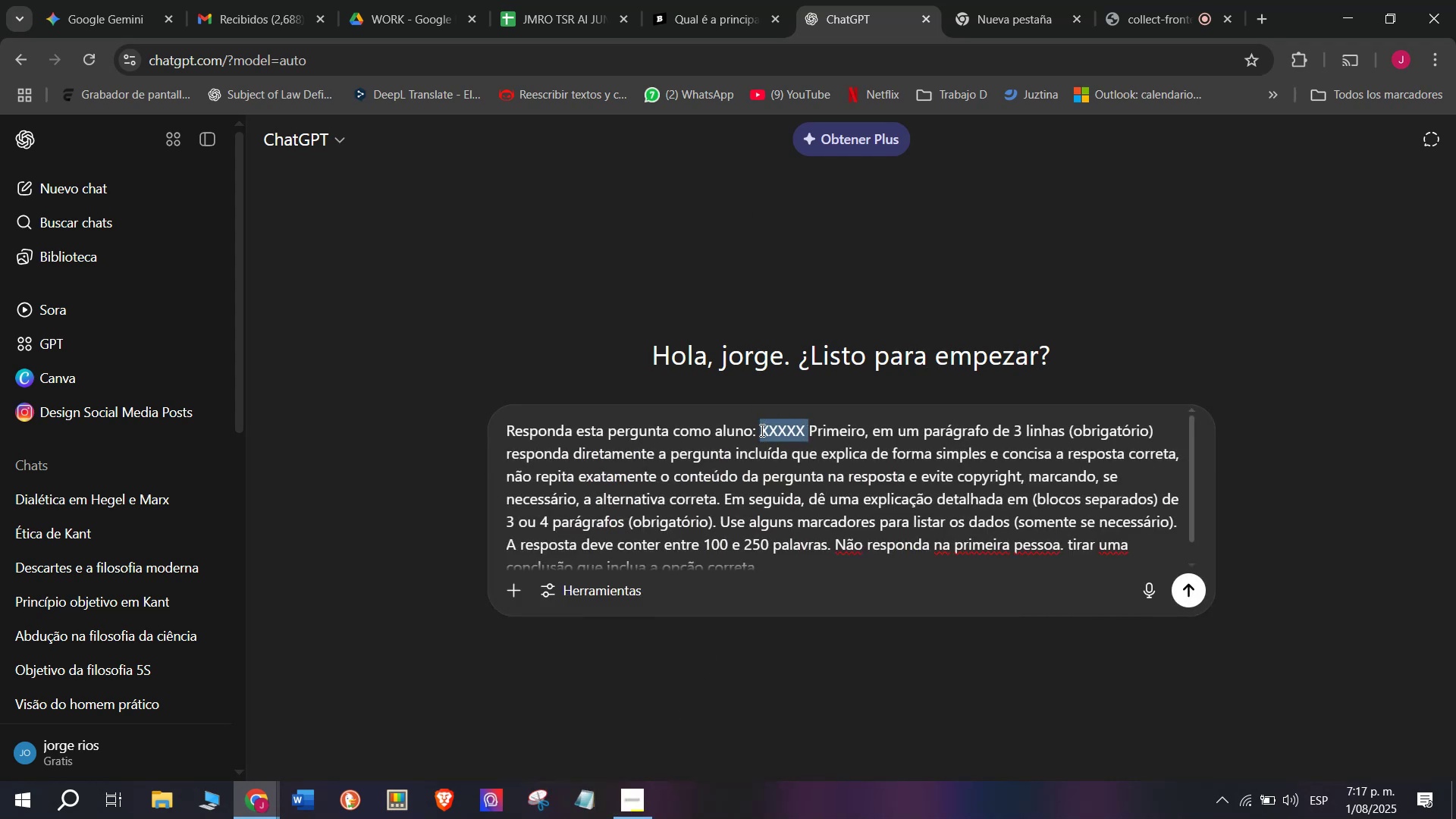 
key(Meta+V)
 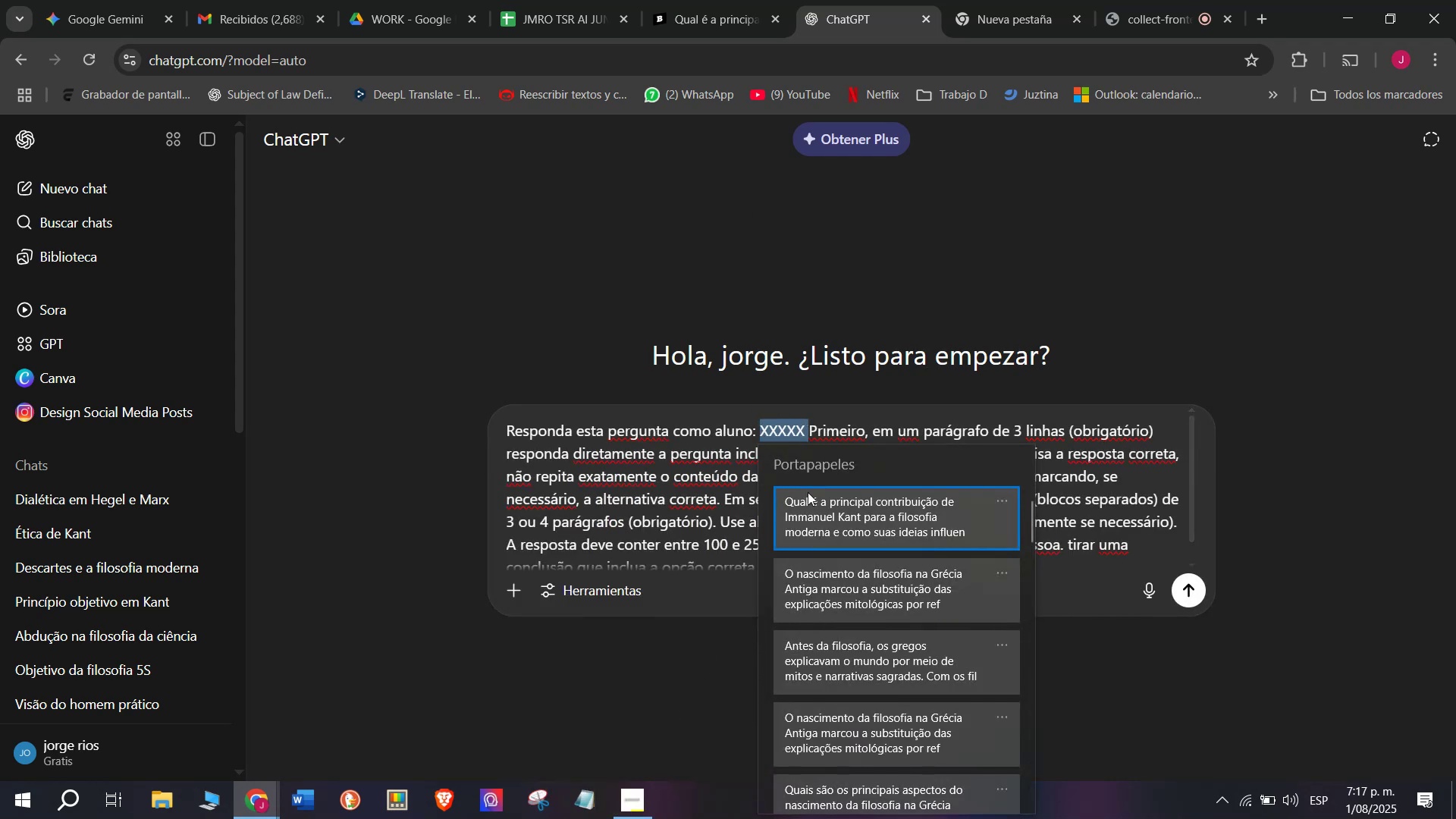 
left_click([814, 509])
 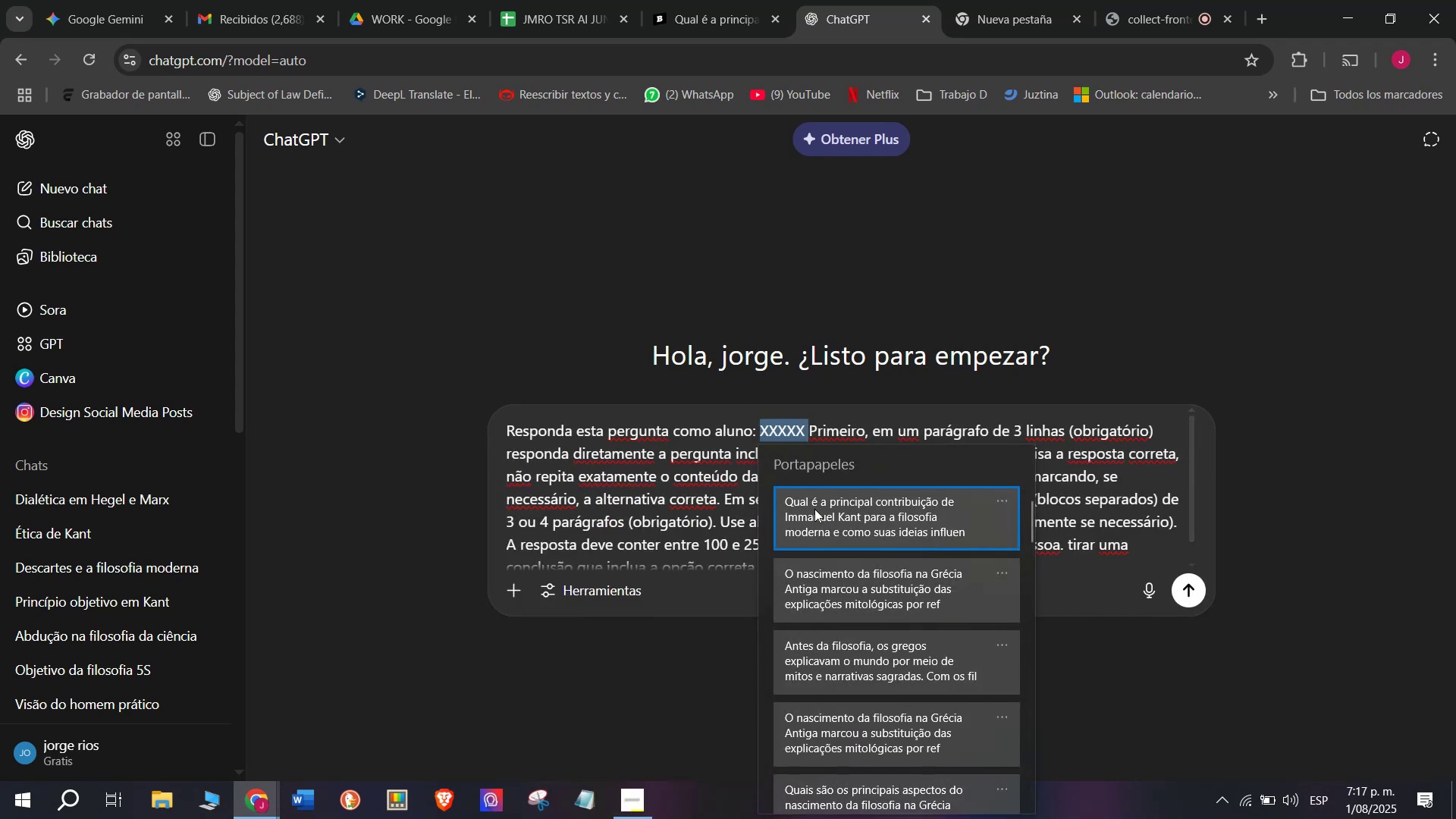 
key(Control+ControlLeft)
 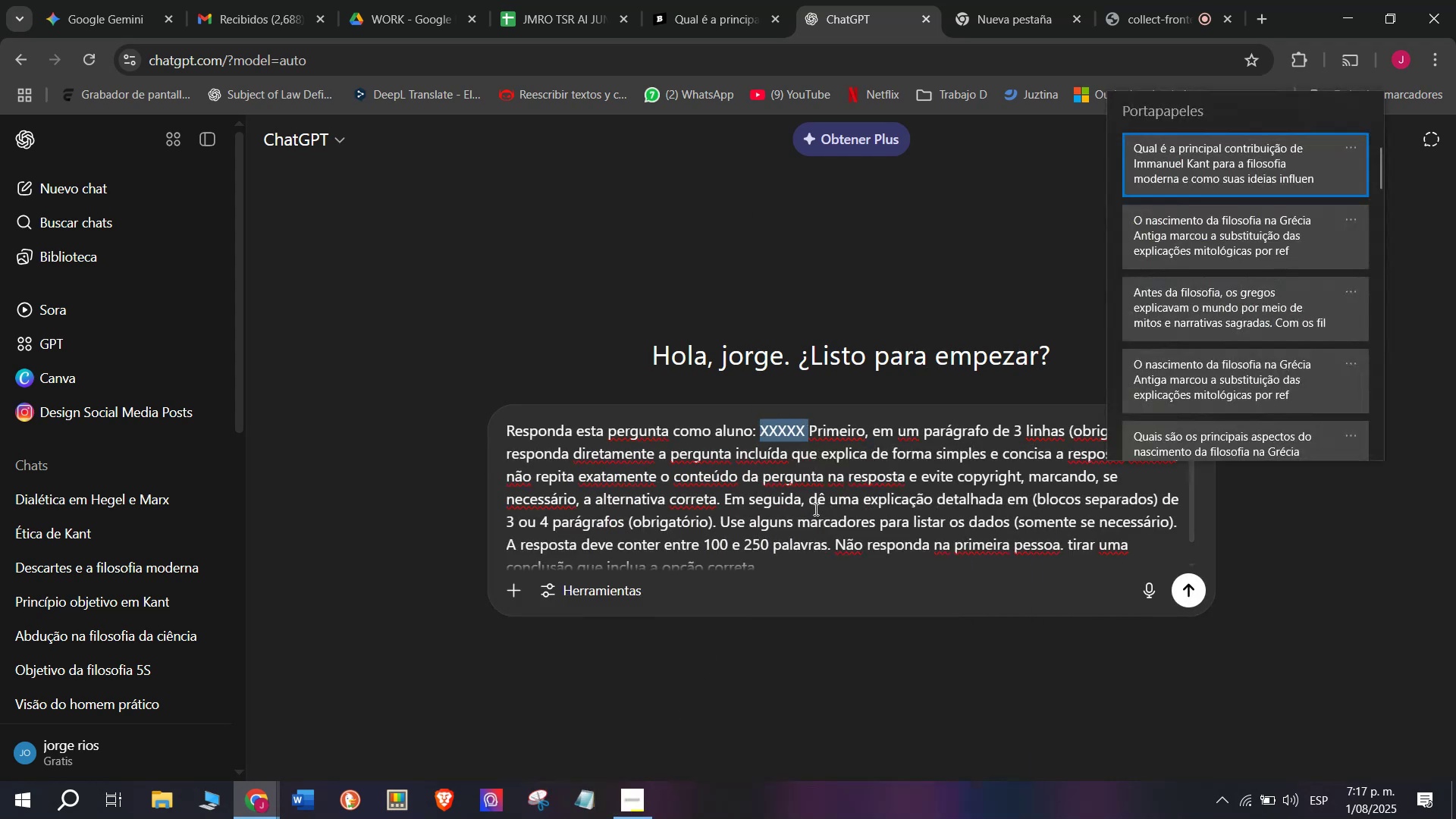 
key(Control+V)
 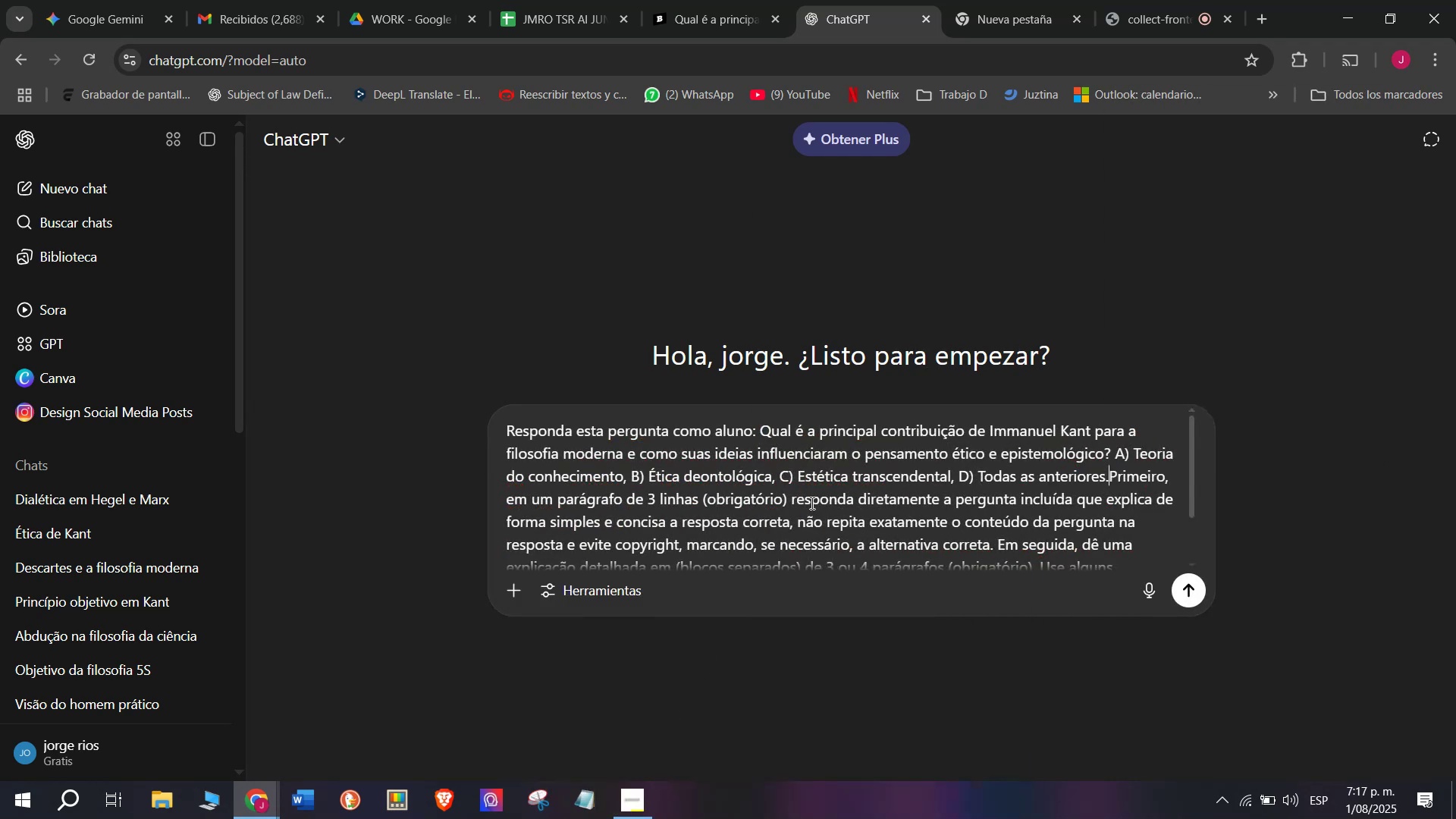 
key(Enter)
 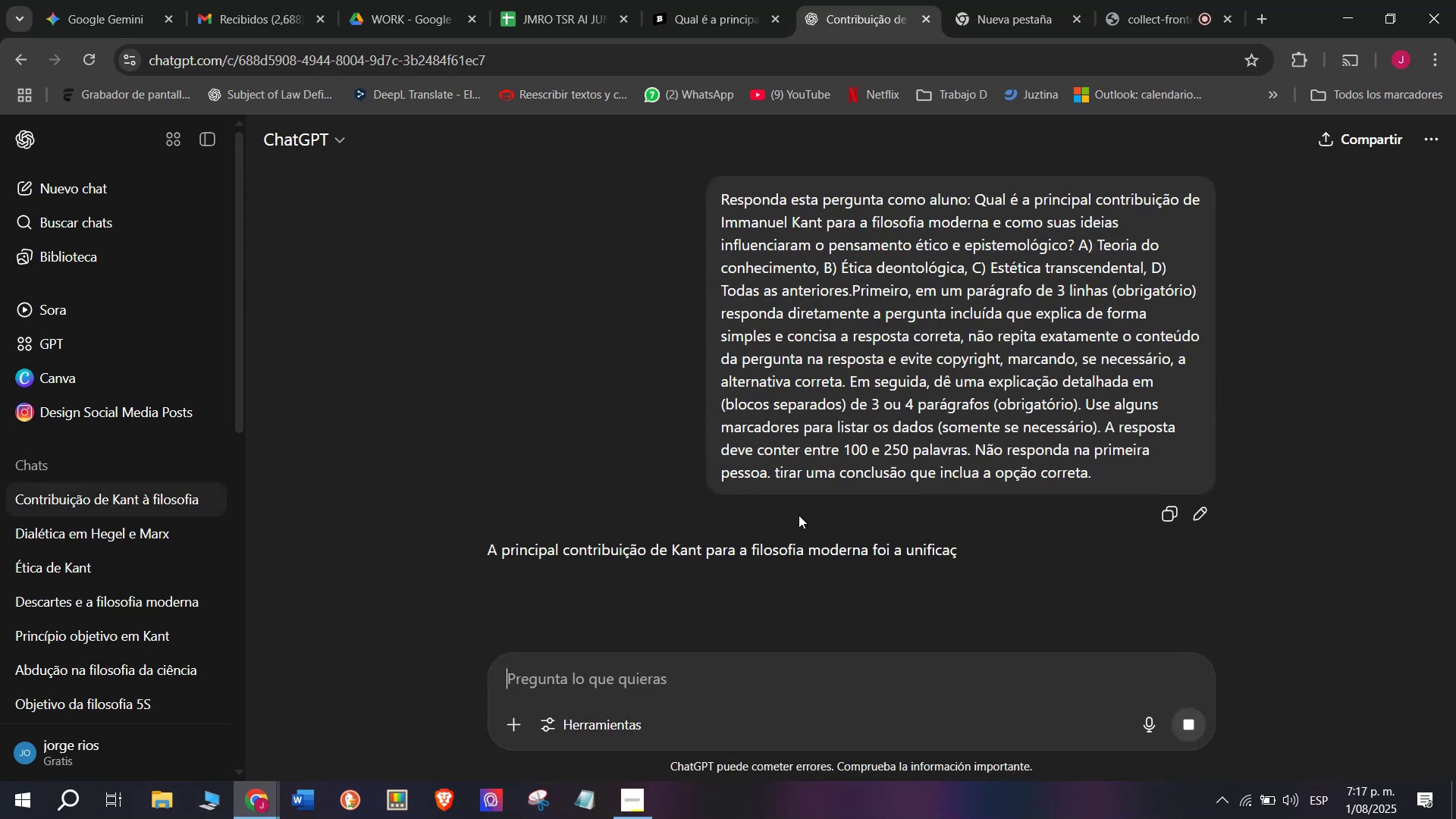 
mouse_move([762, 497])
 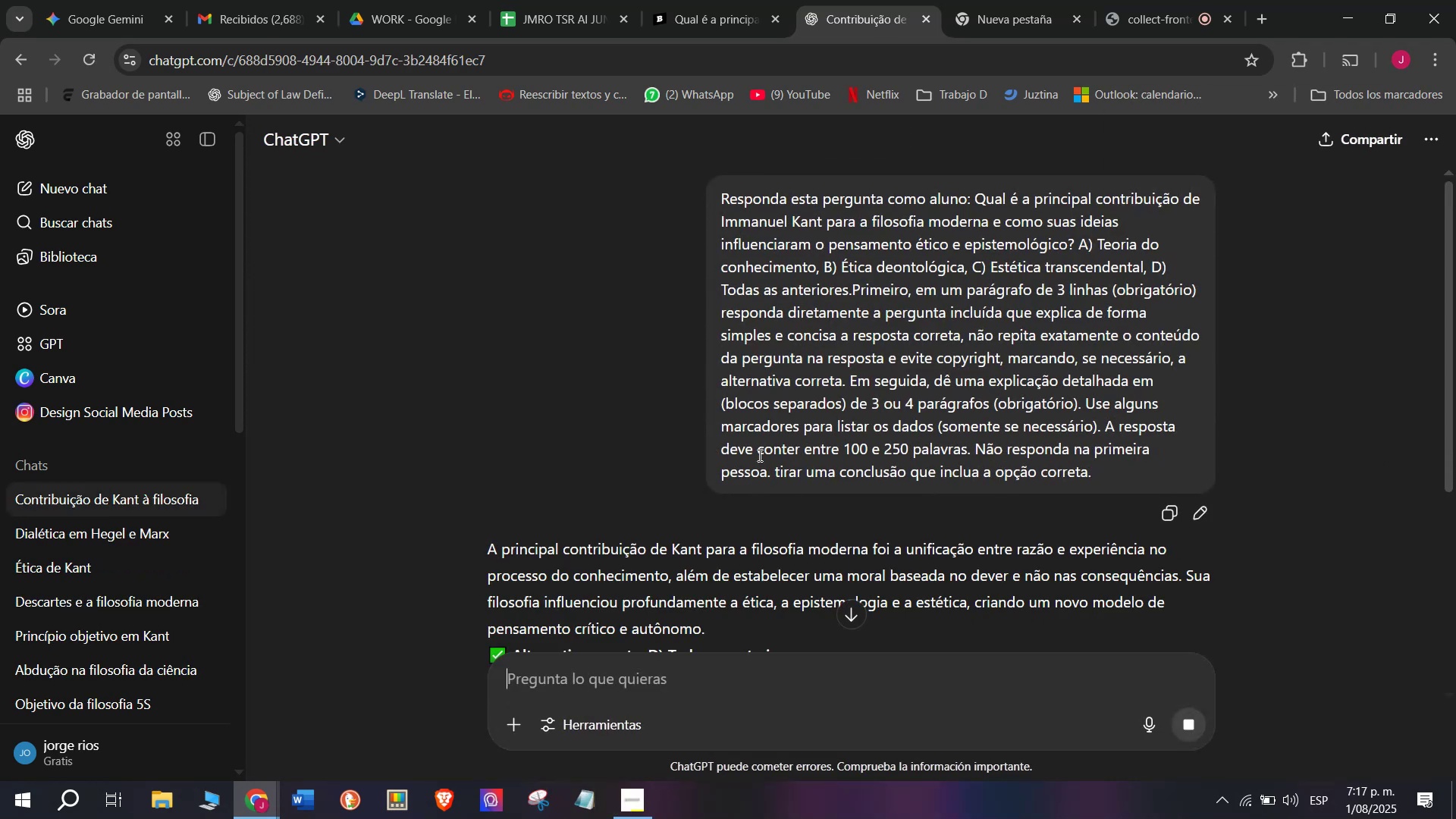 
scroll: coordinate [758, 453], scroll_direction: down, amount: 1.0
 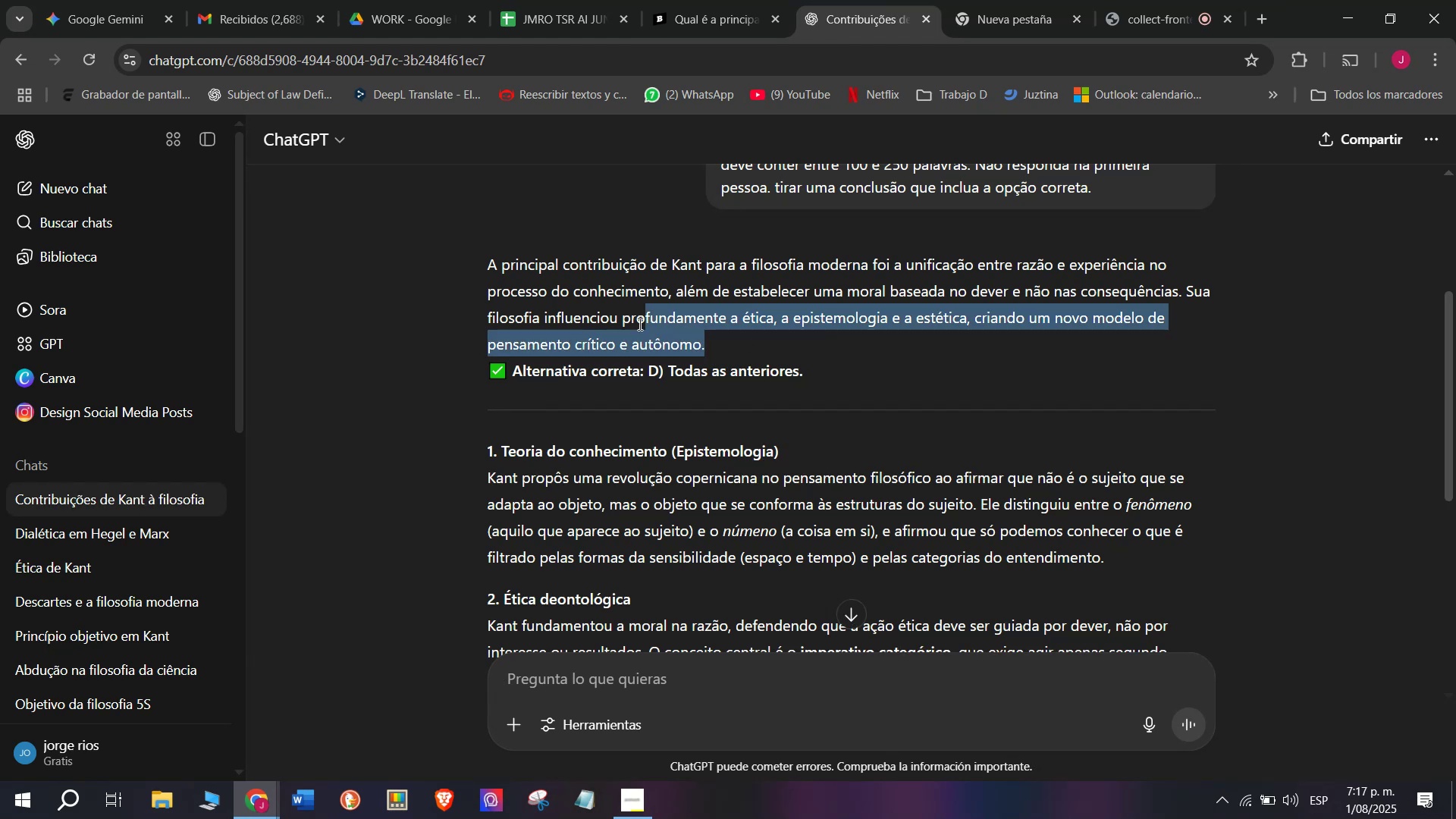 
wait(5.57)
 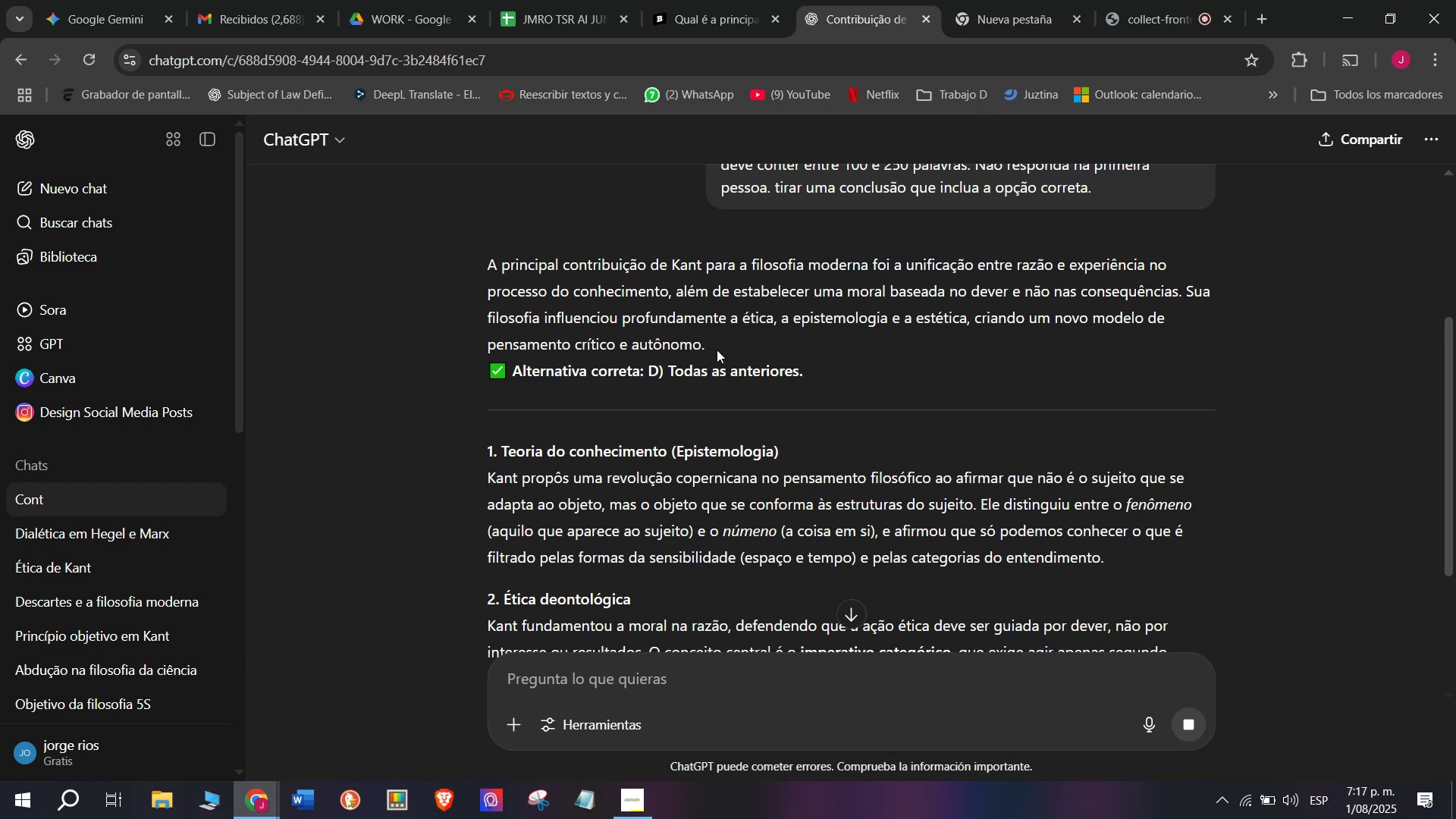 
key(Control+C)
 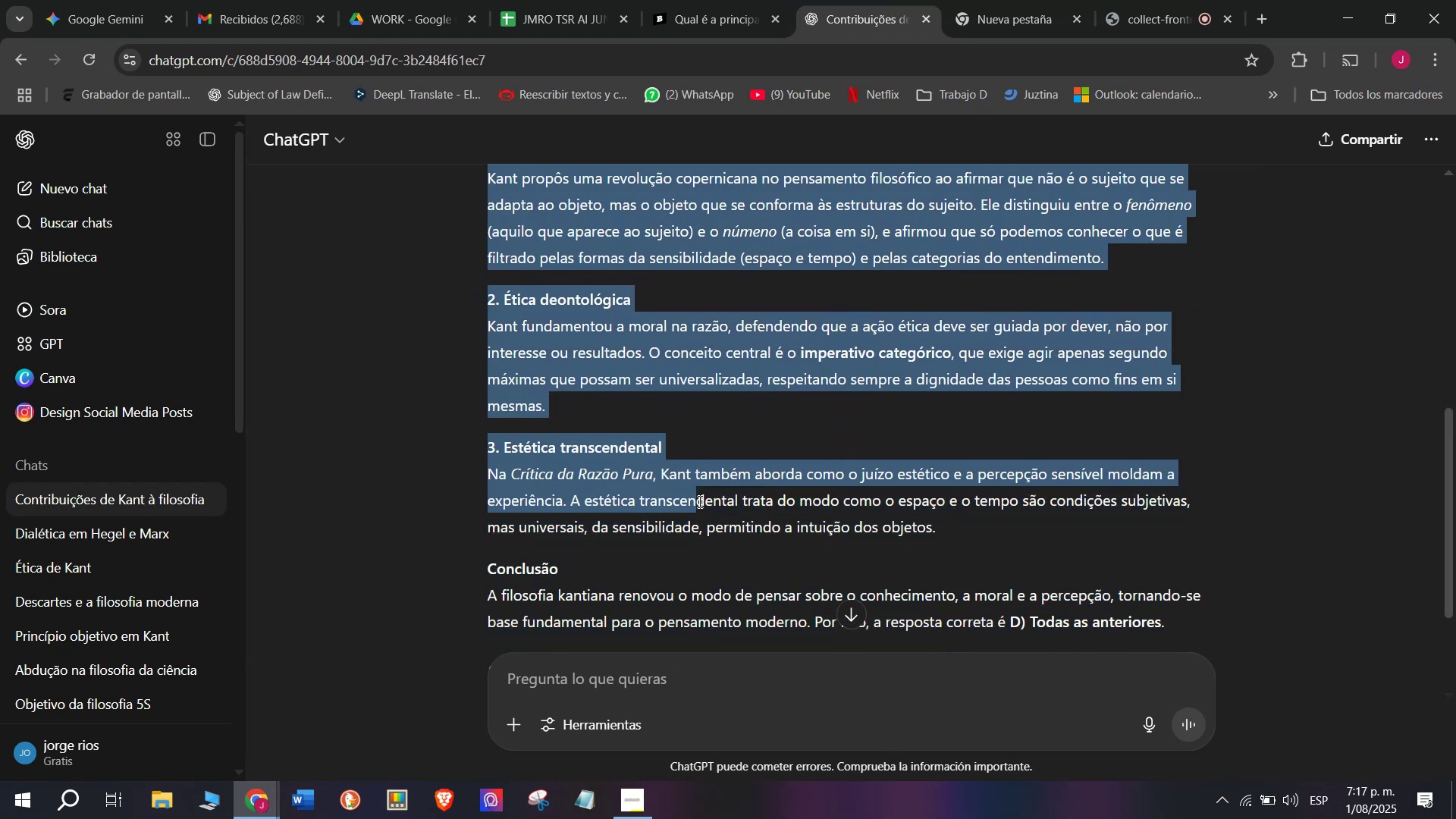 
wait(6.22)
 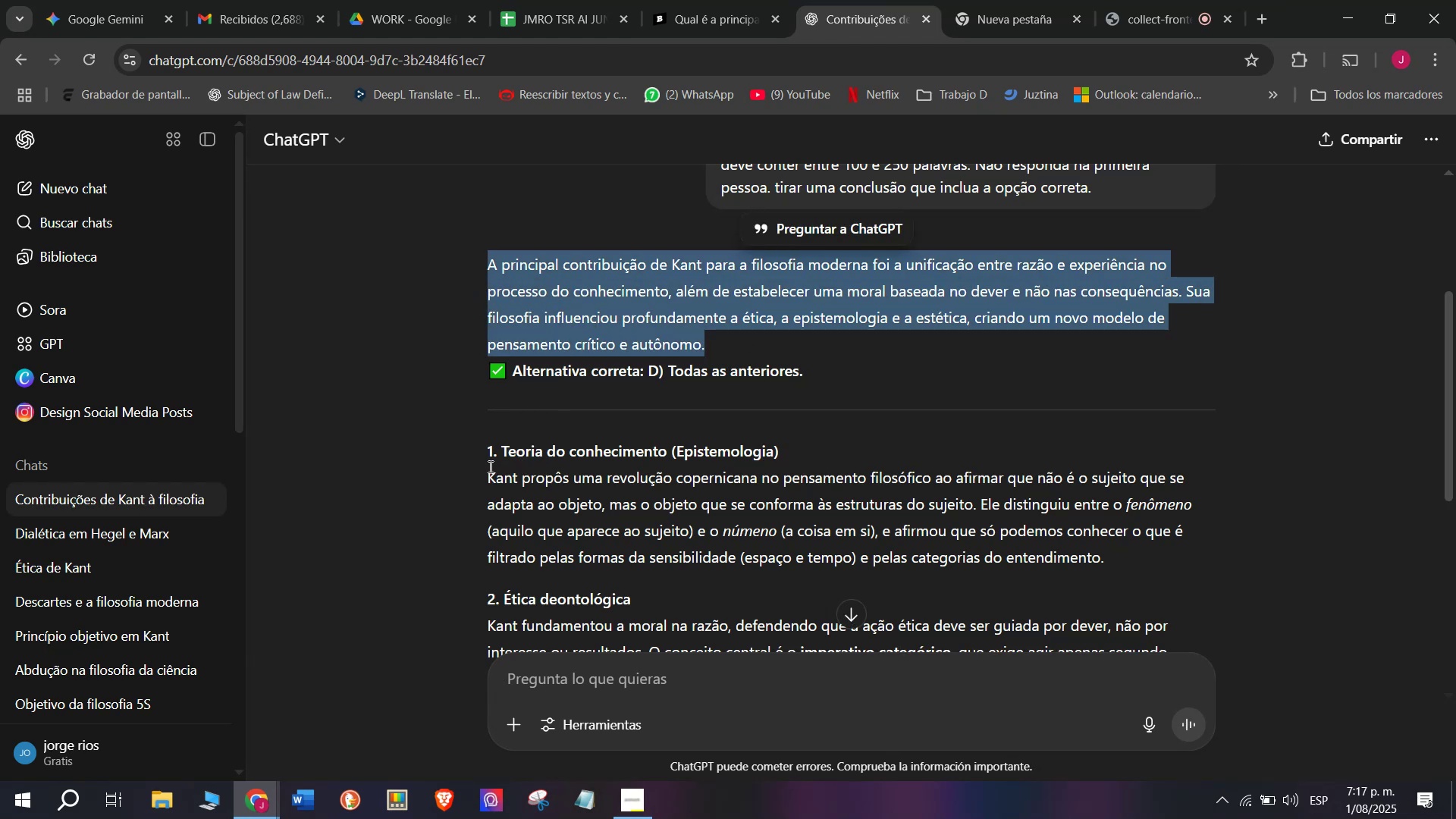 
key(Control+C)
 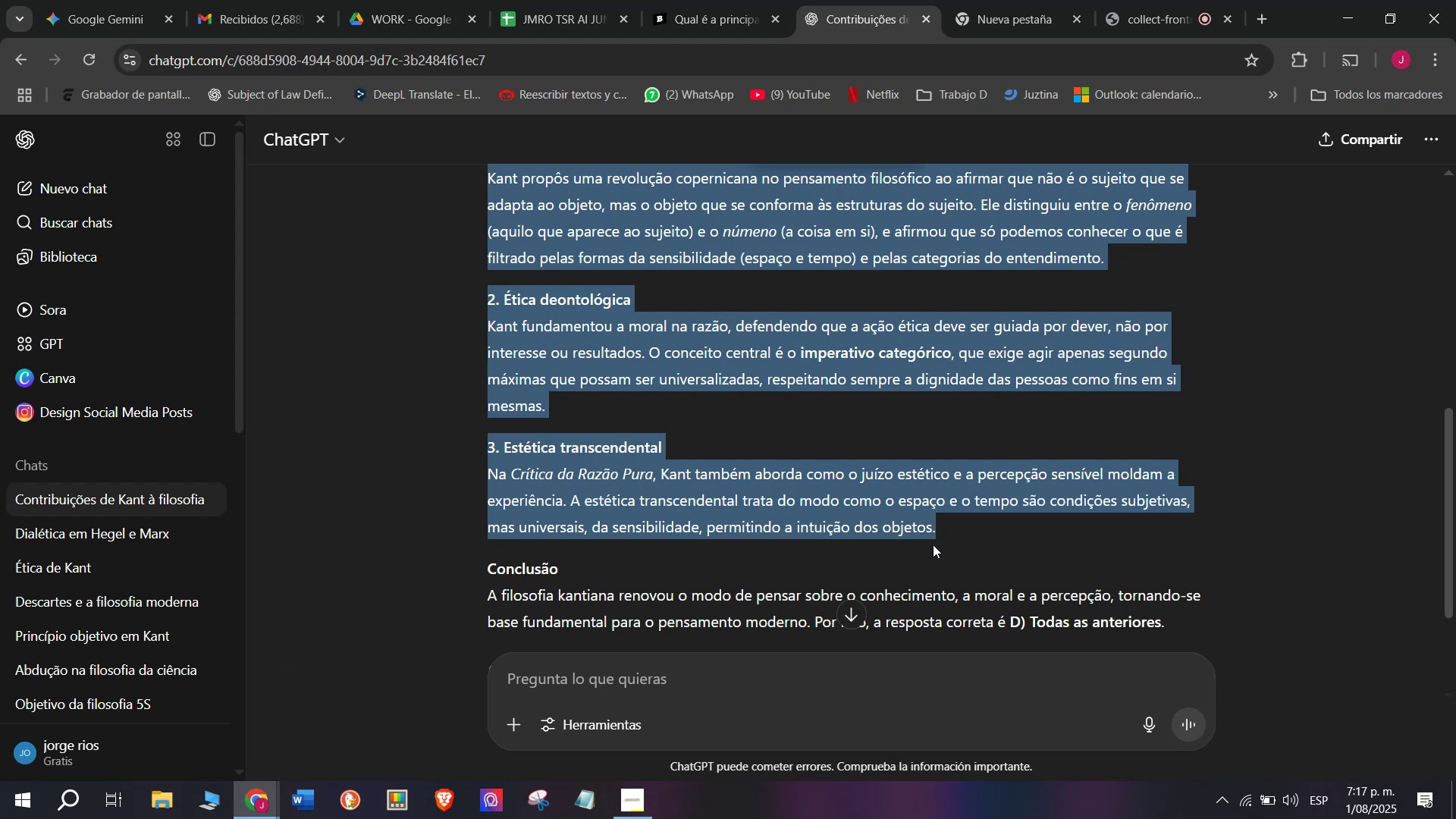 
scroll: coordinate [933, 544], scroll_direction: up, amount: 1.0
 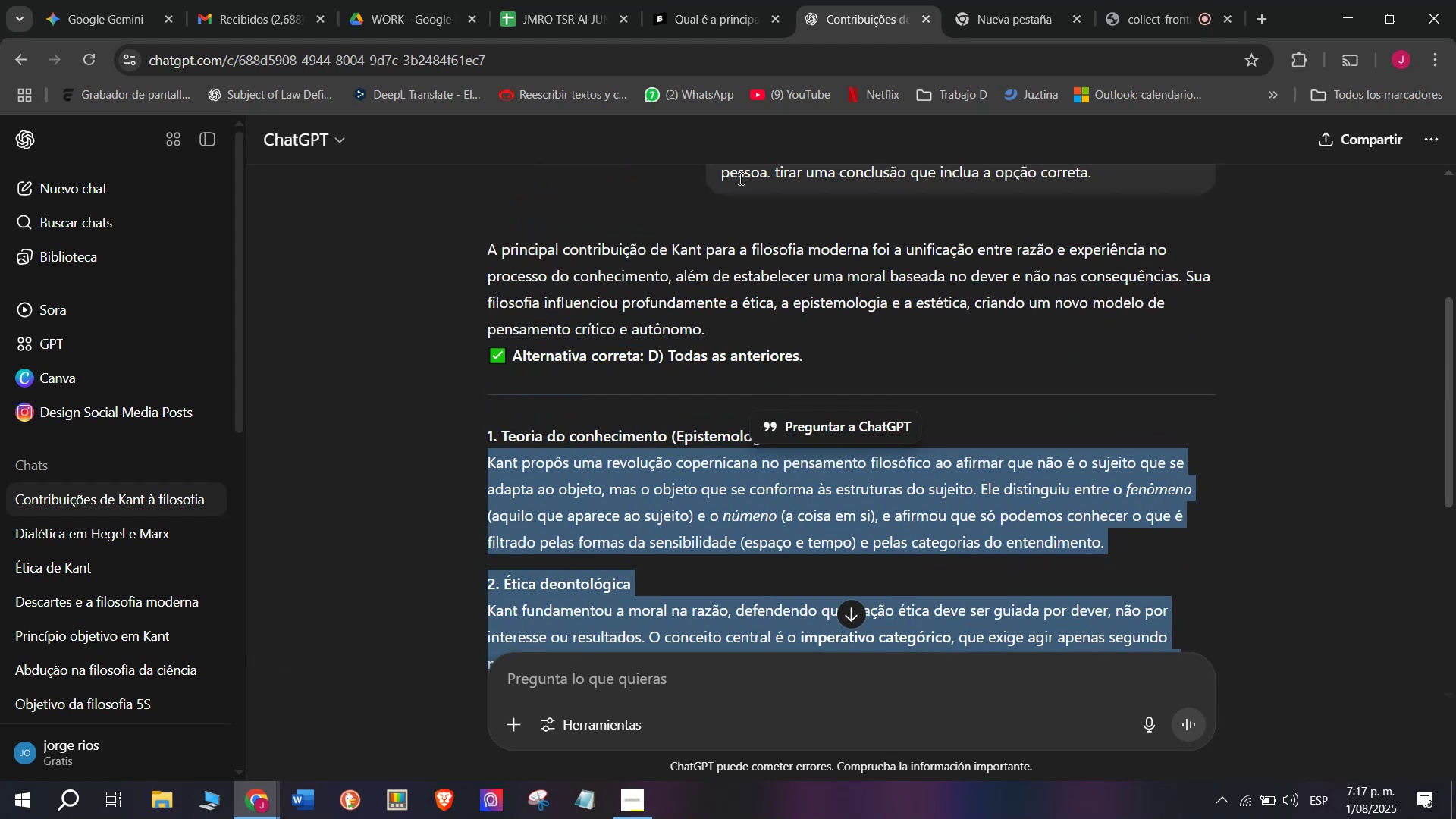 
left_click([699, 0])
 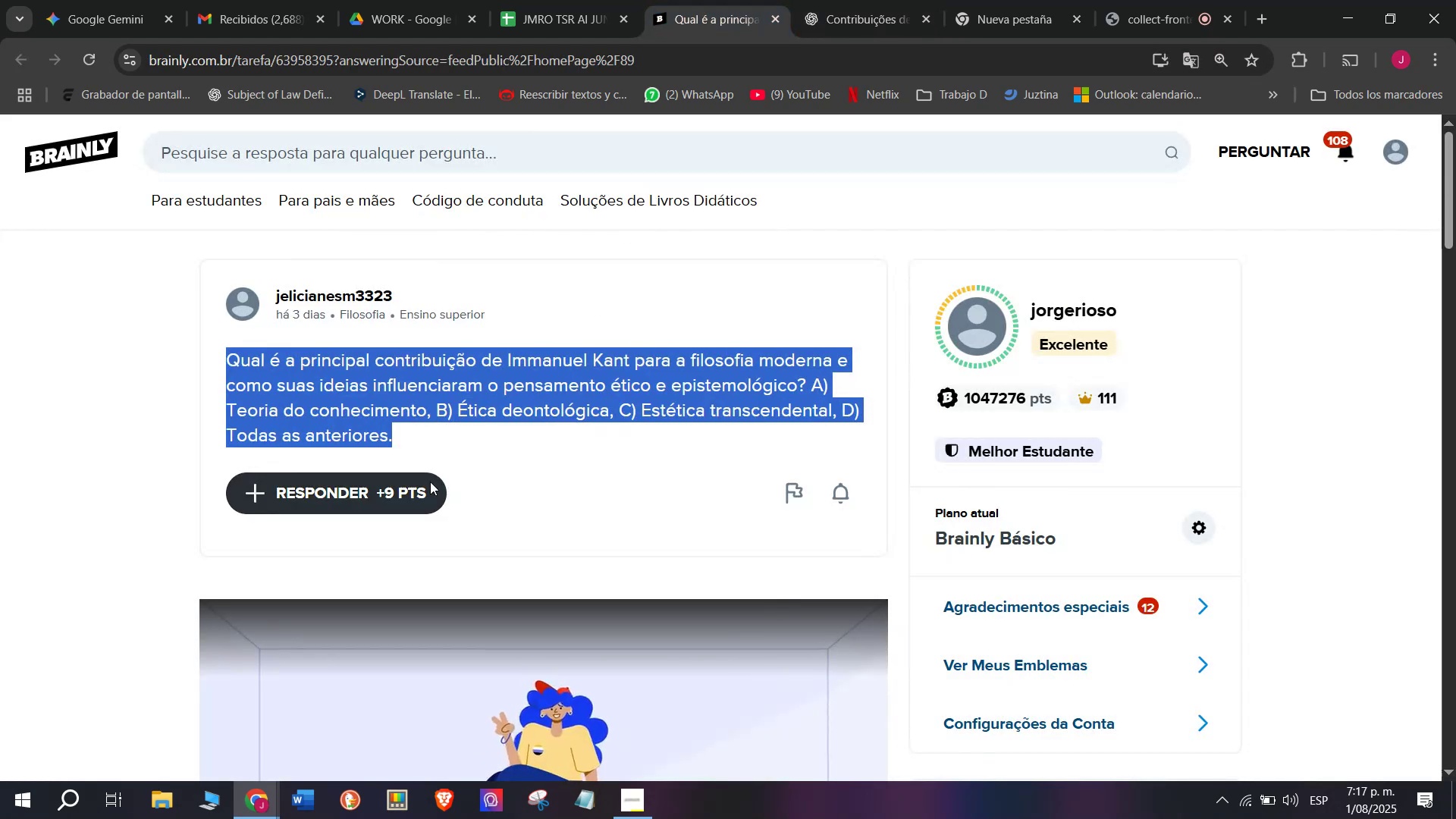 
left_click([417, 494])
 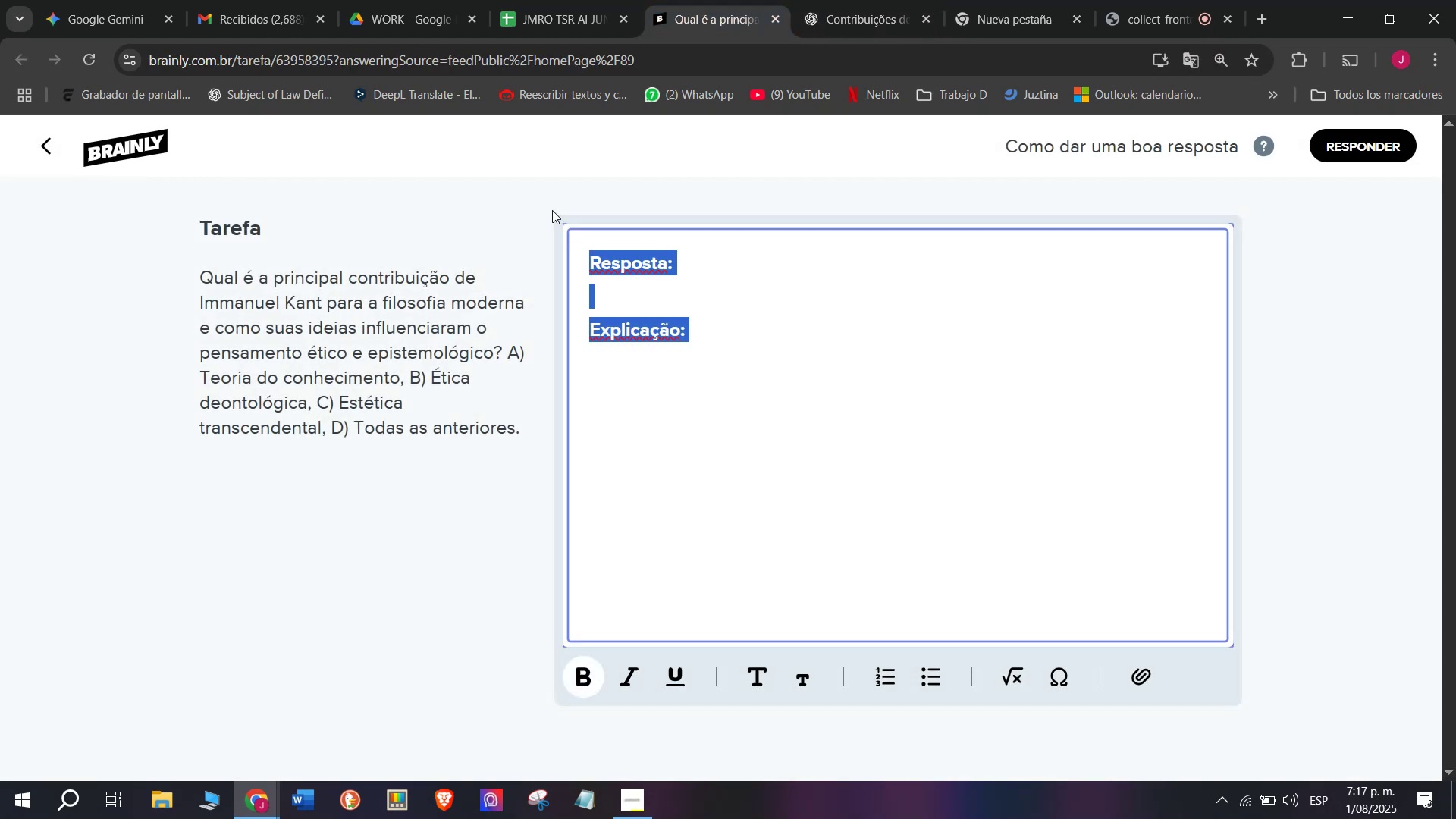 
key(Meta+MetaLeft)
 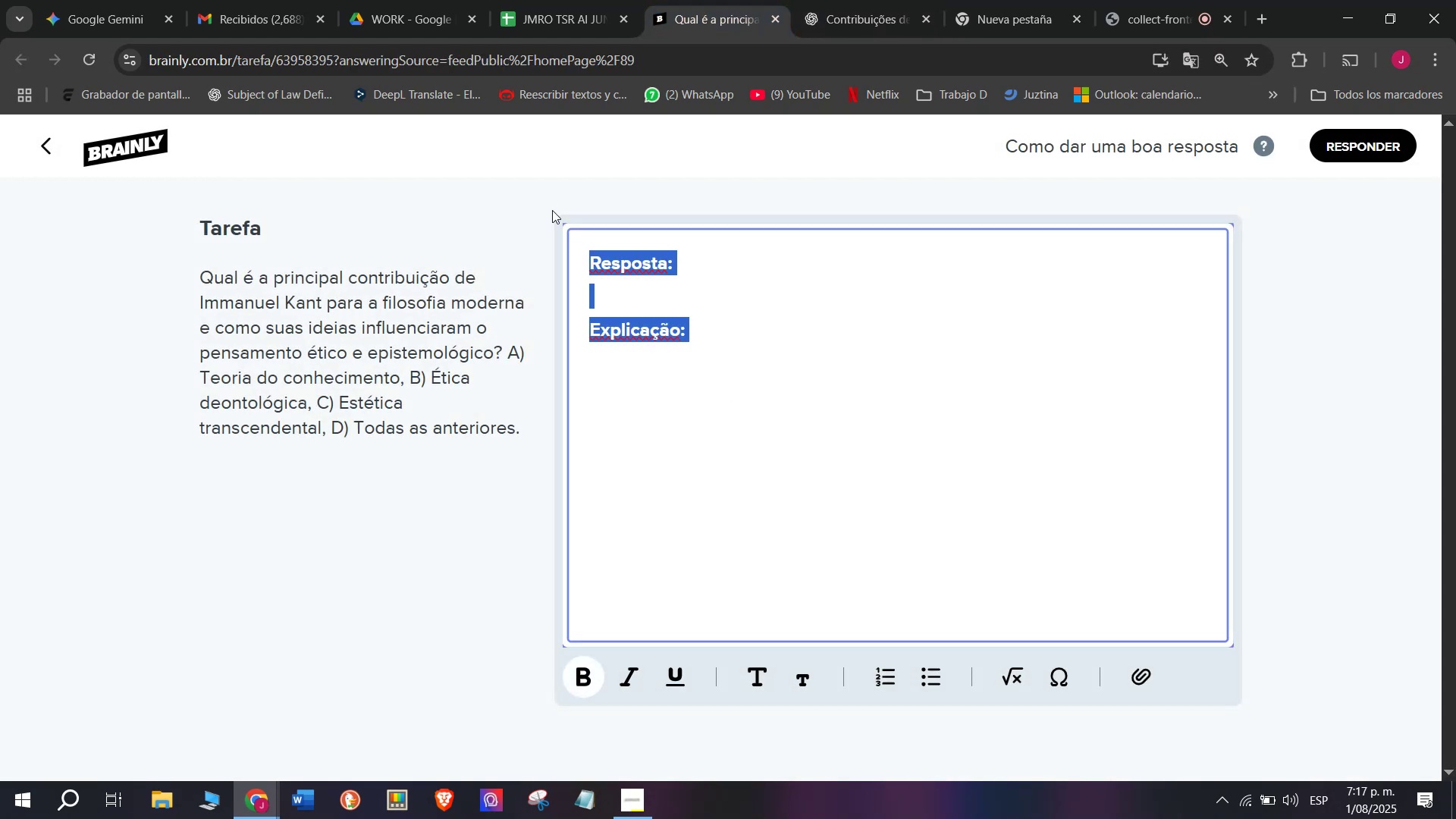 
key(Meta+V)
 